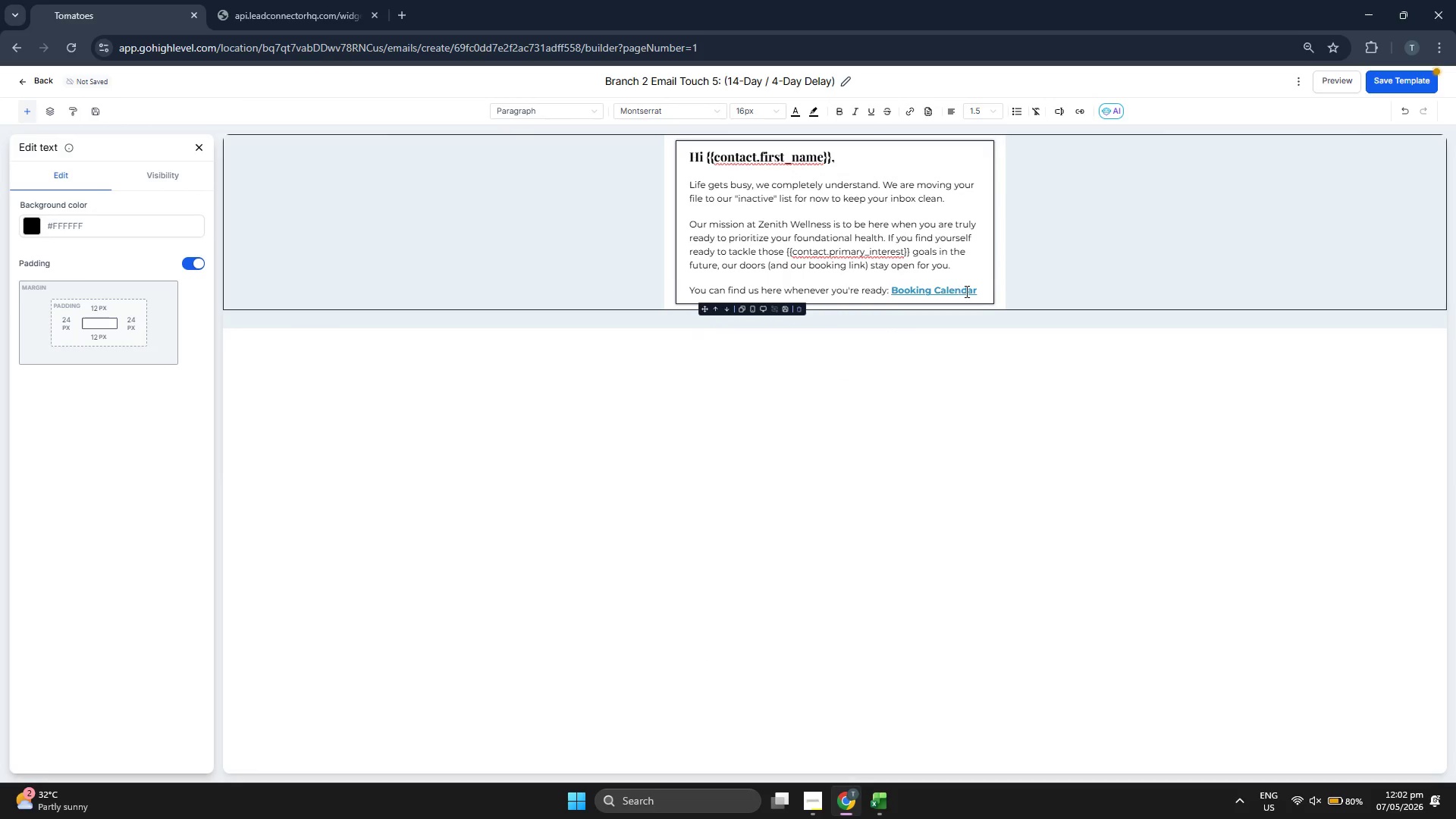 
left_click([965, 291])
 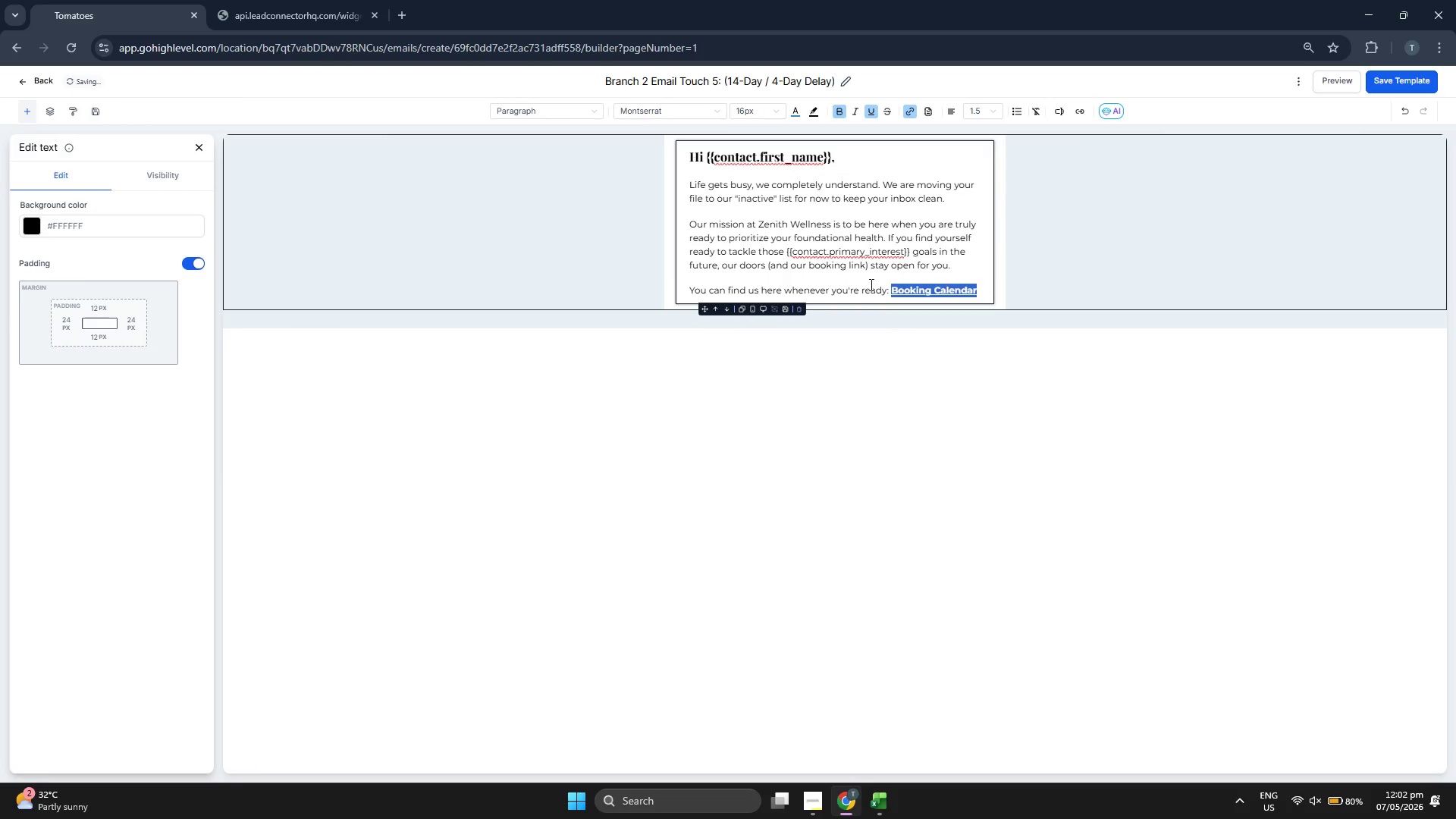 
left_click([863, 285])
 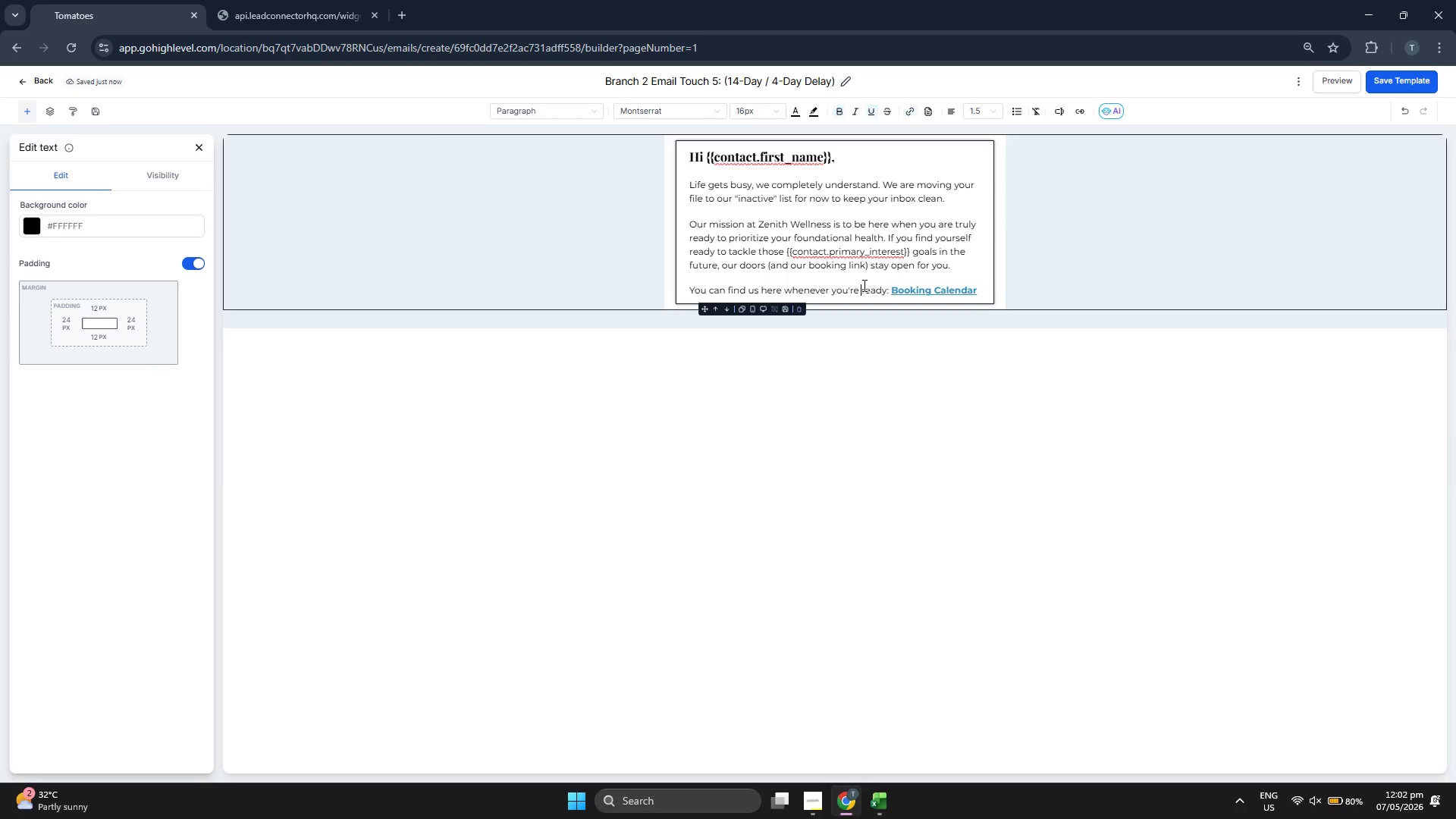 
key(ArrowRight)
 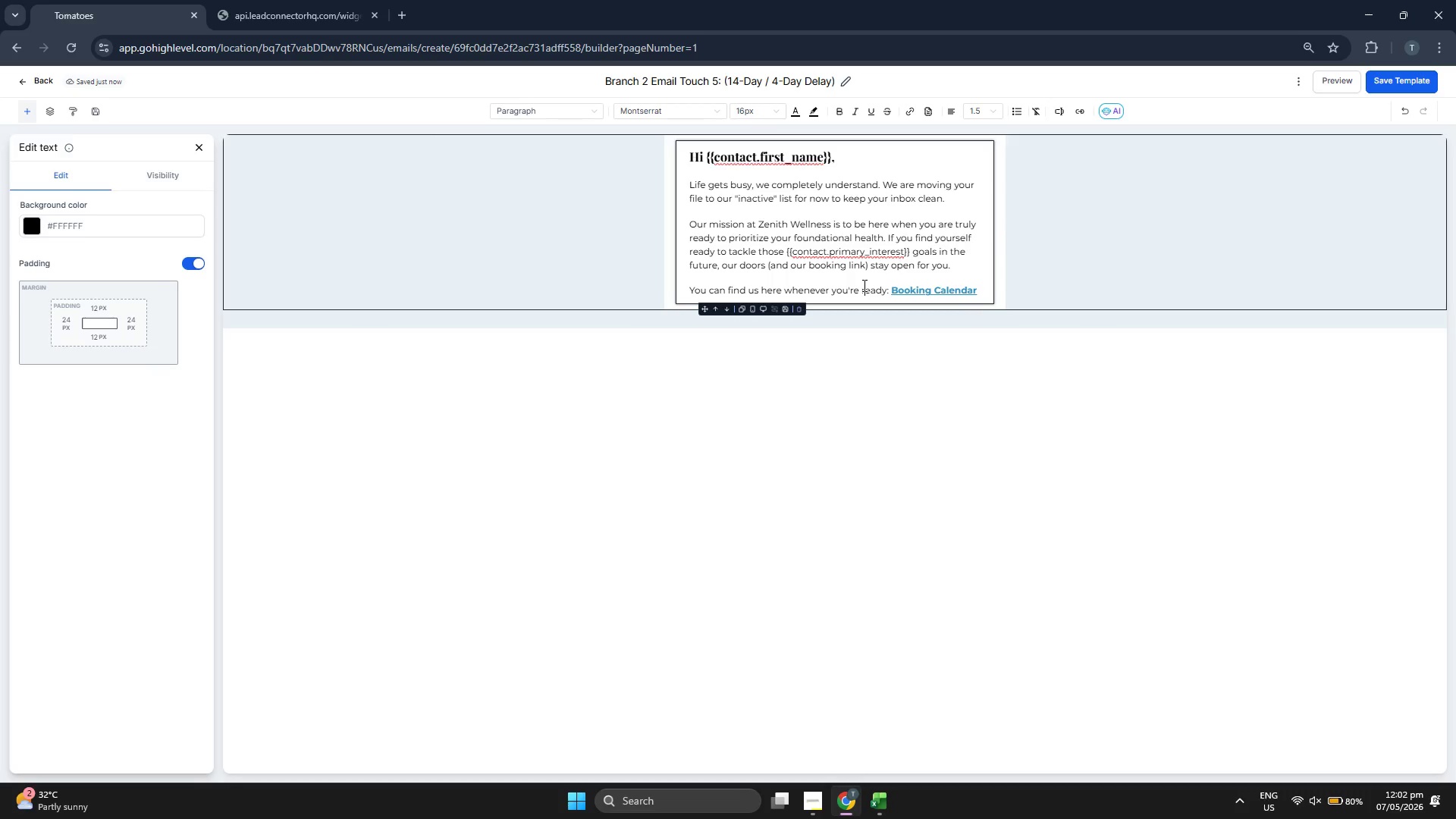 
key(ArrowRight)
 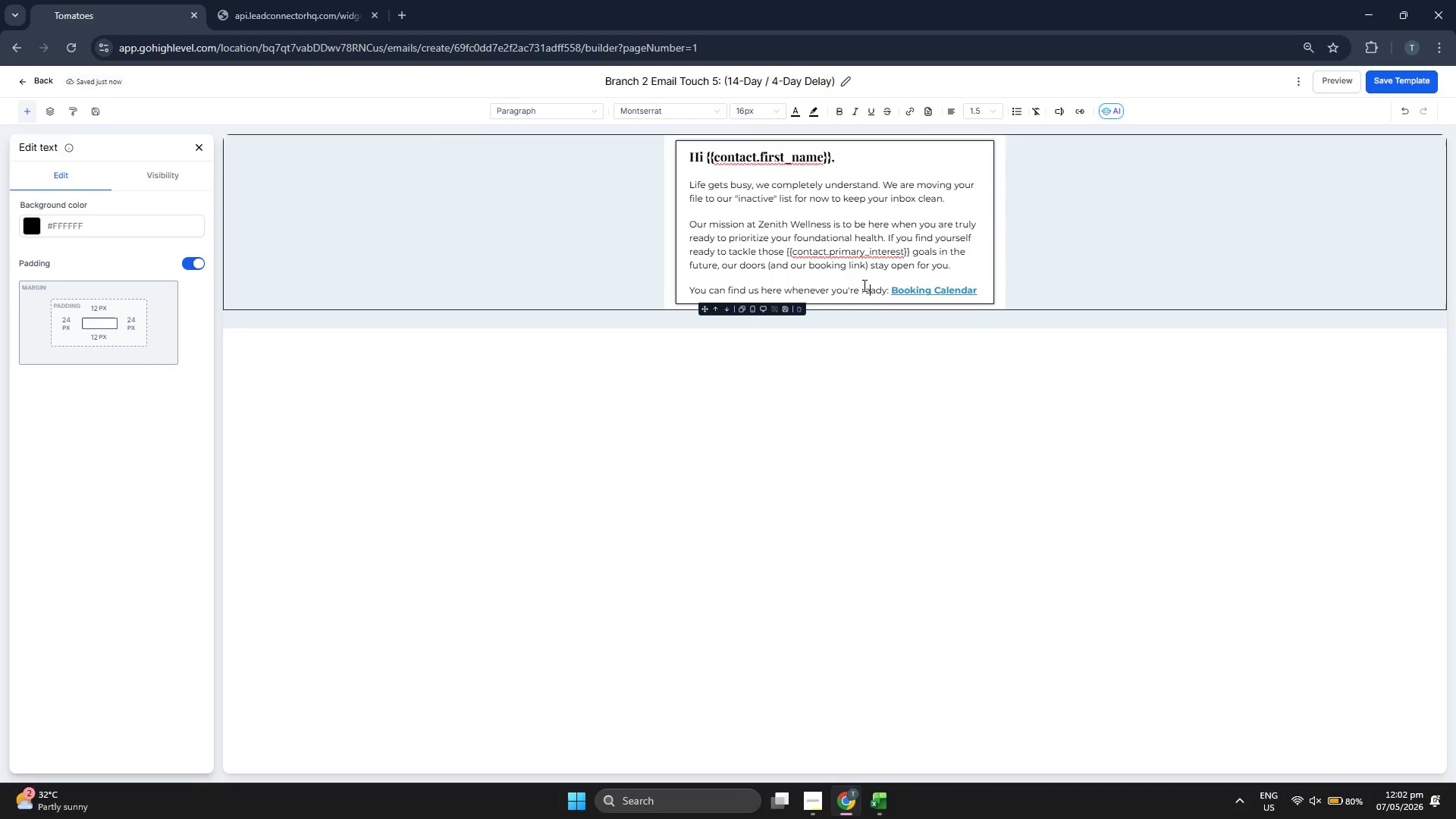 
key(ArrowRight)
 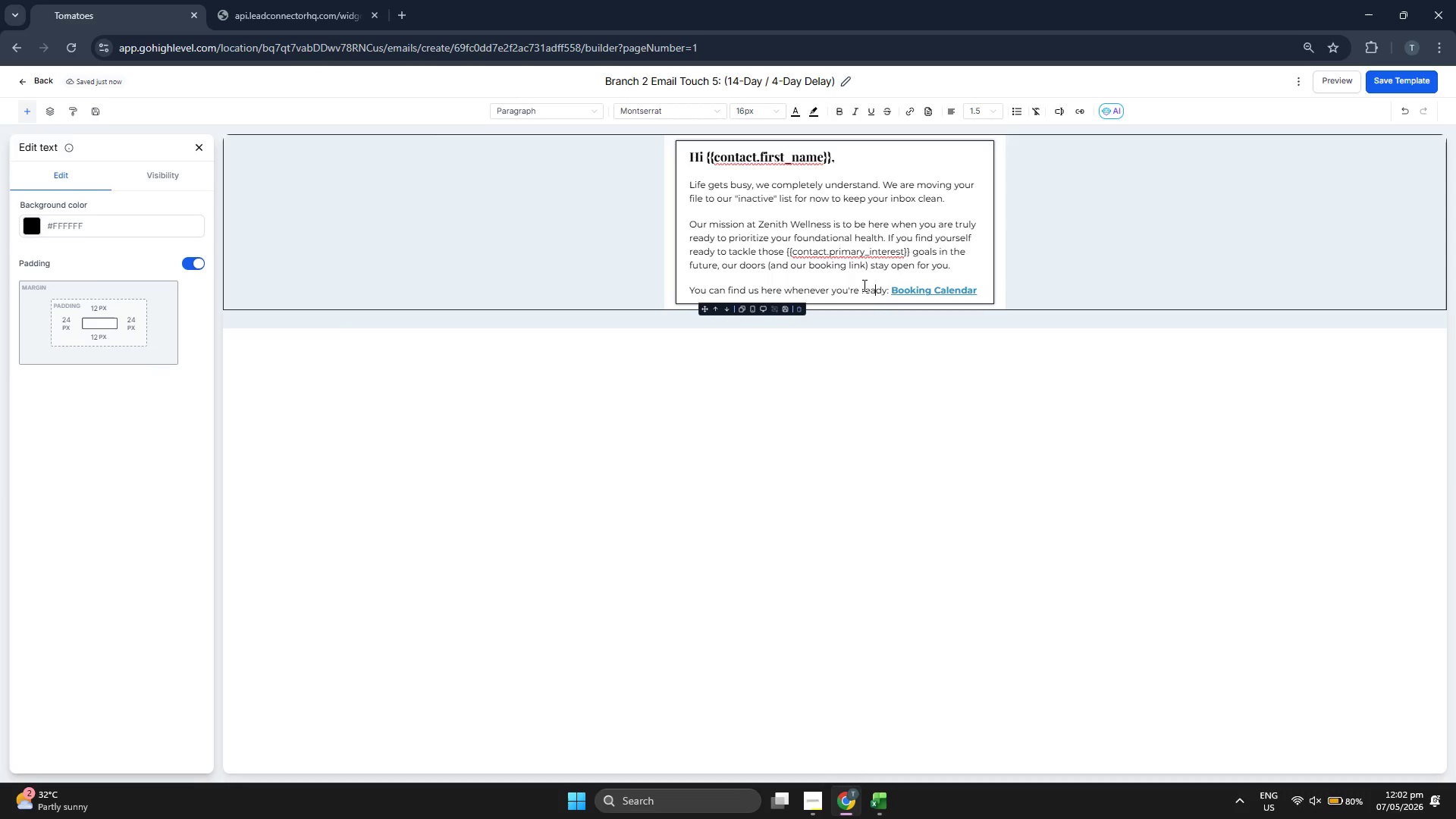 
key(ArrowRight)
 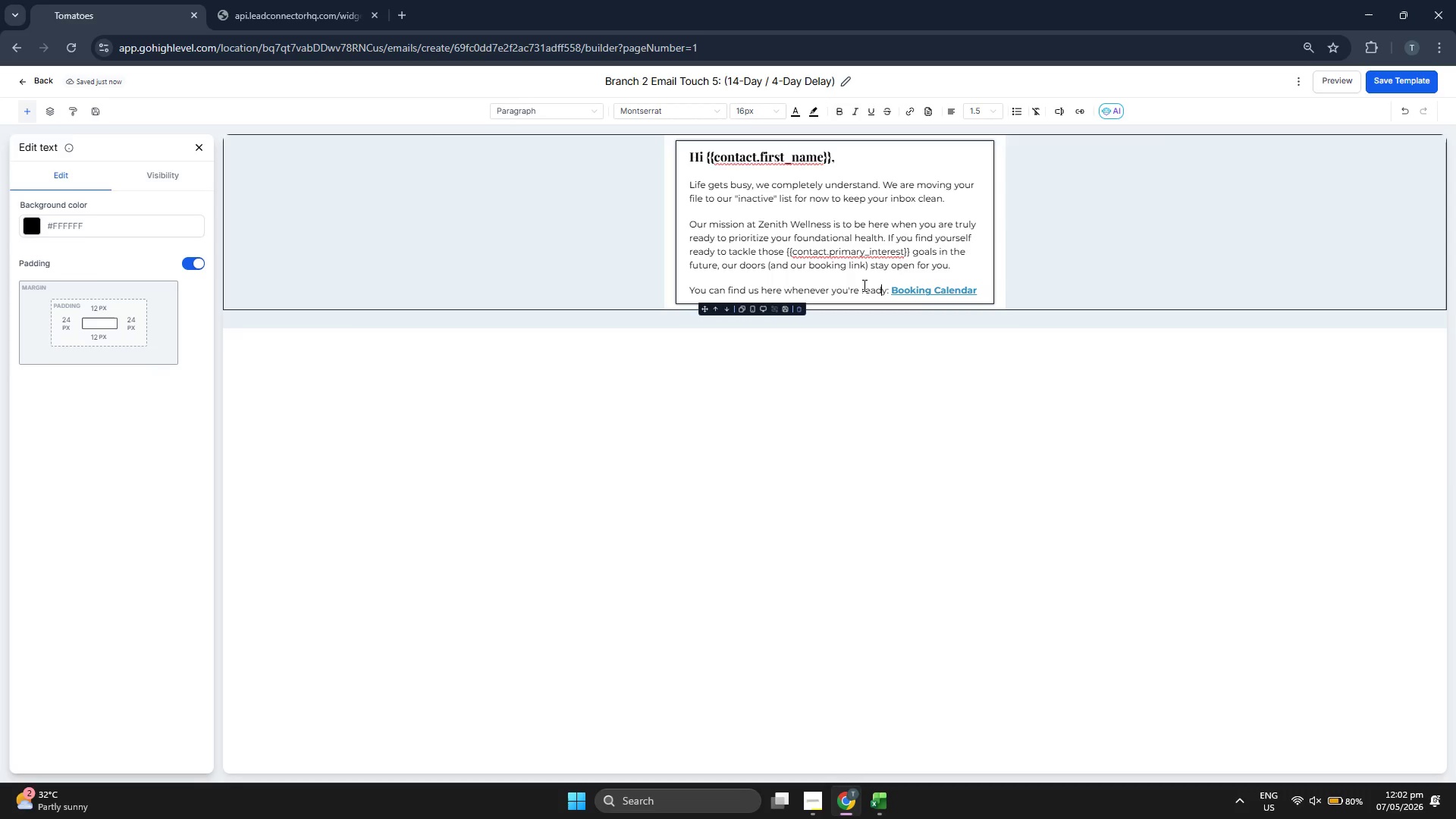 
key(ArrowRight)
 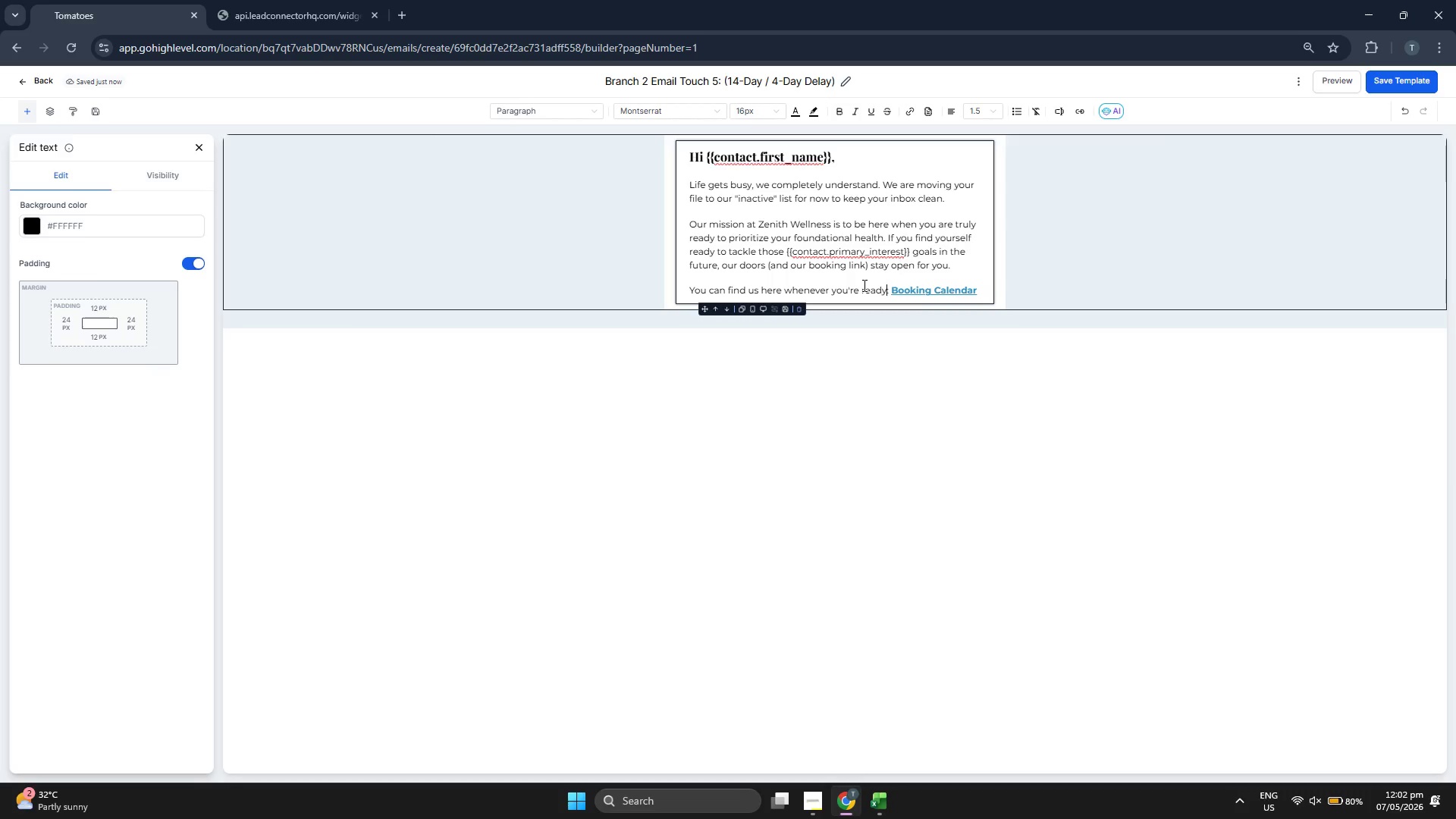 
key(ArrowRight)
 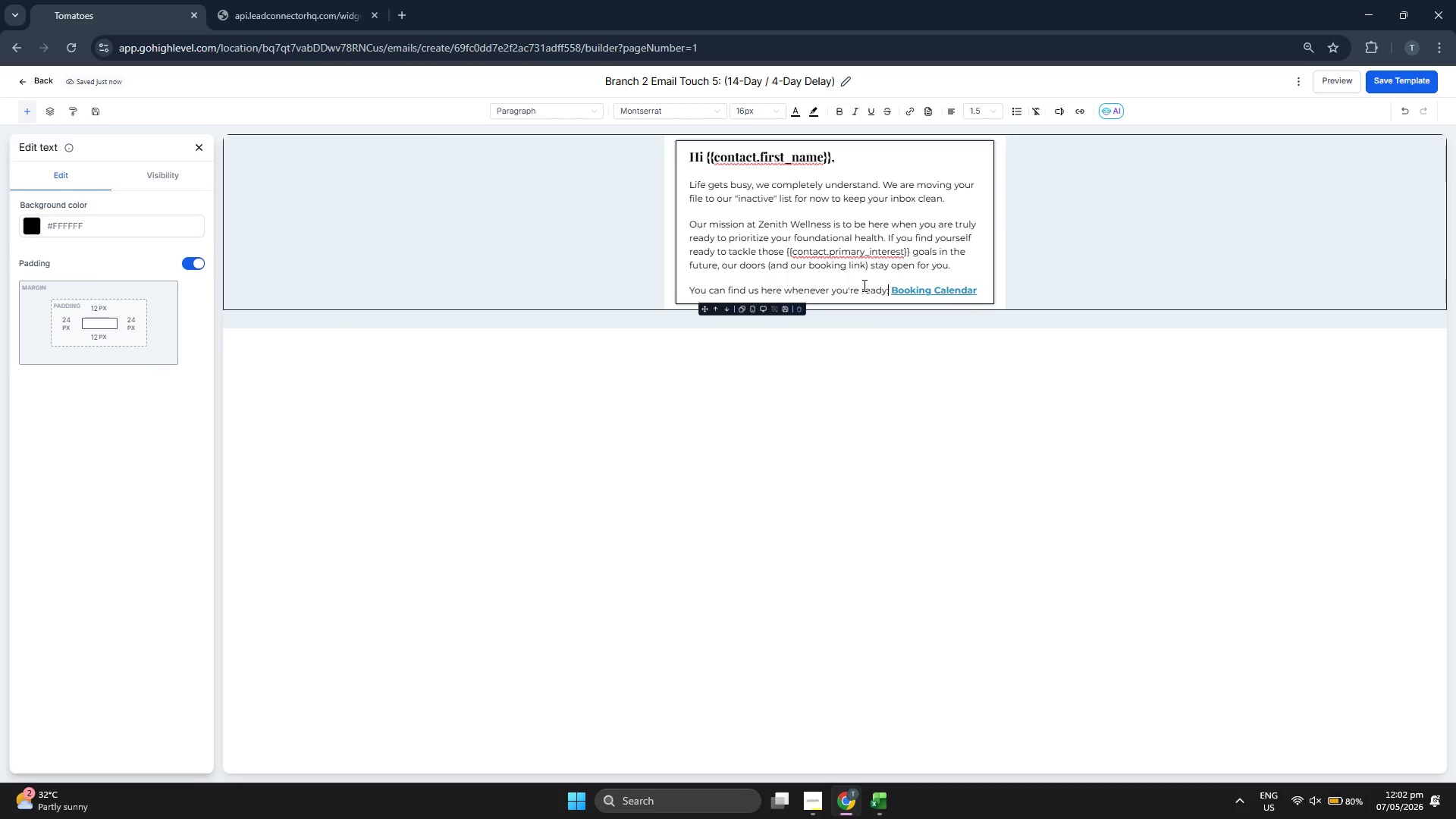 
key(ArrowRight)
 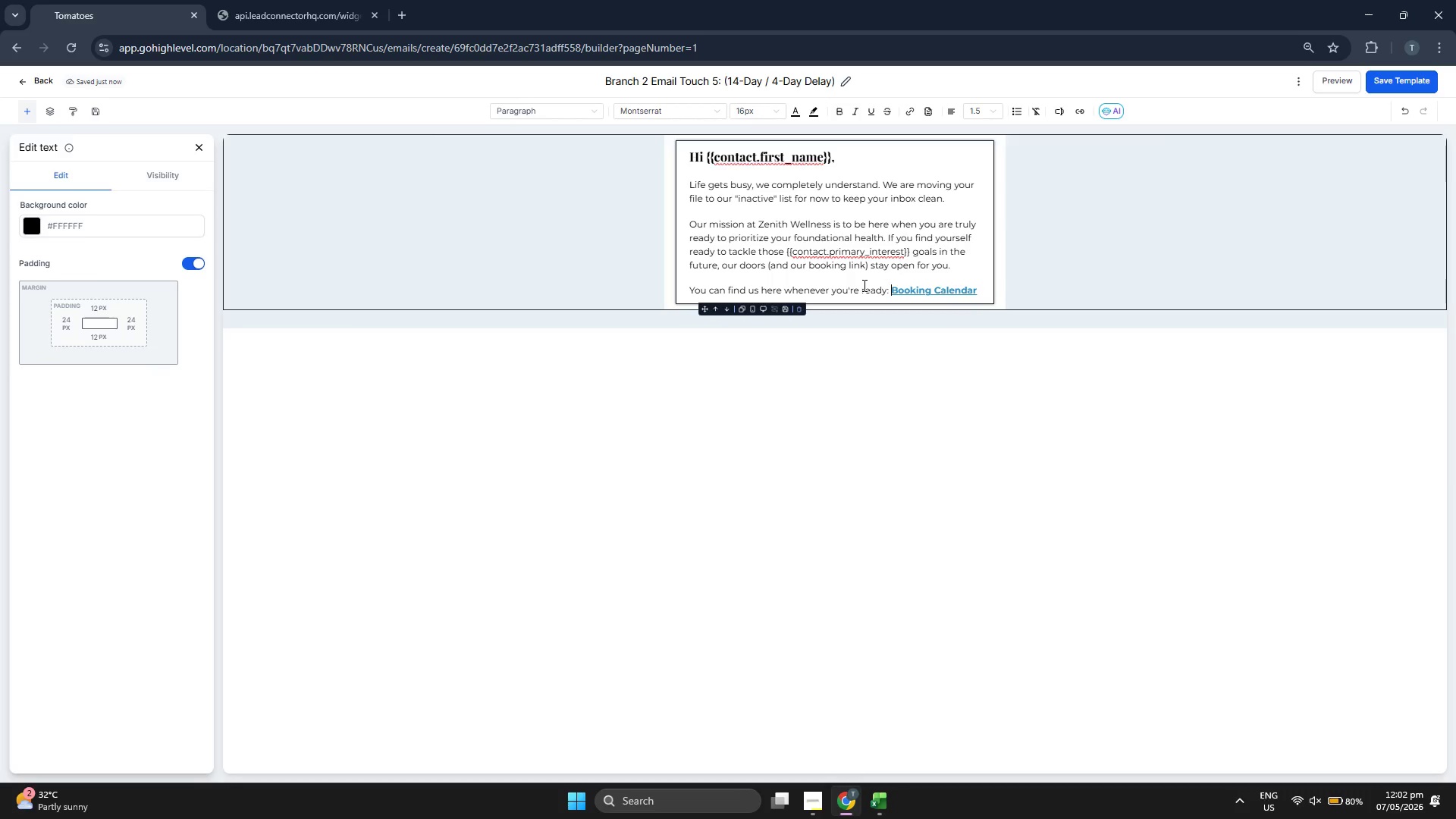 
key(ArrowRight)
 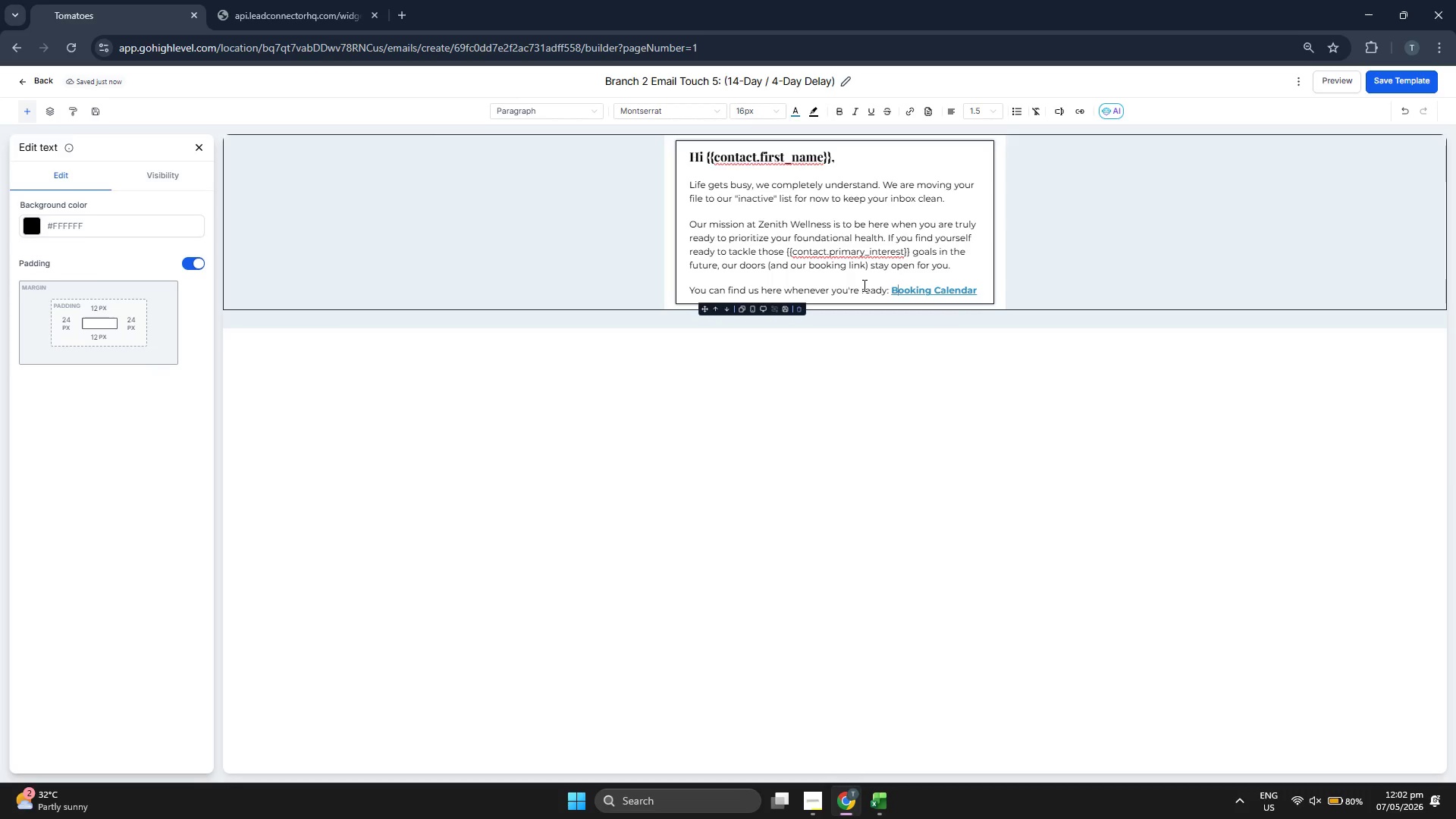 
key(ArrowRight)
 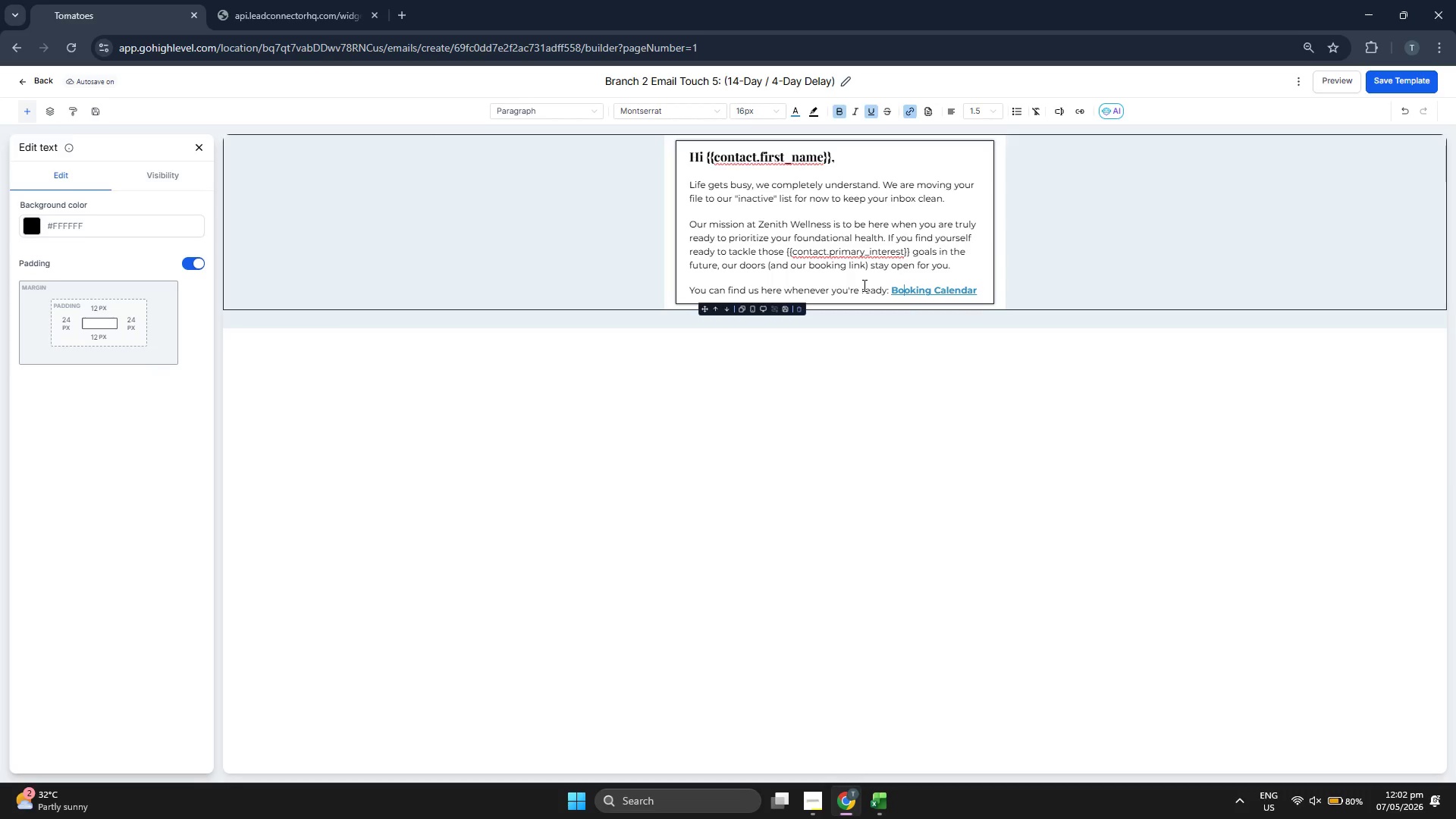 
key(ArrowRight)
 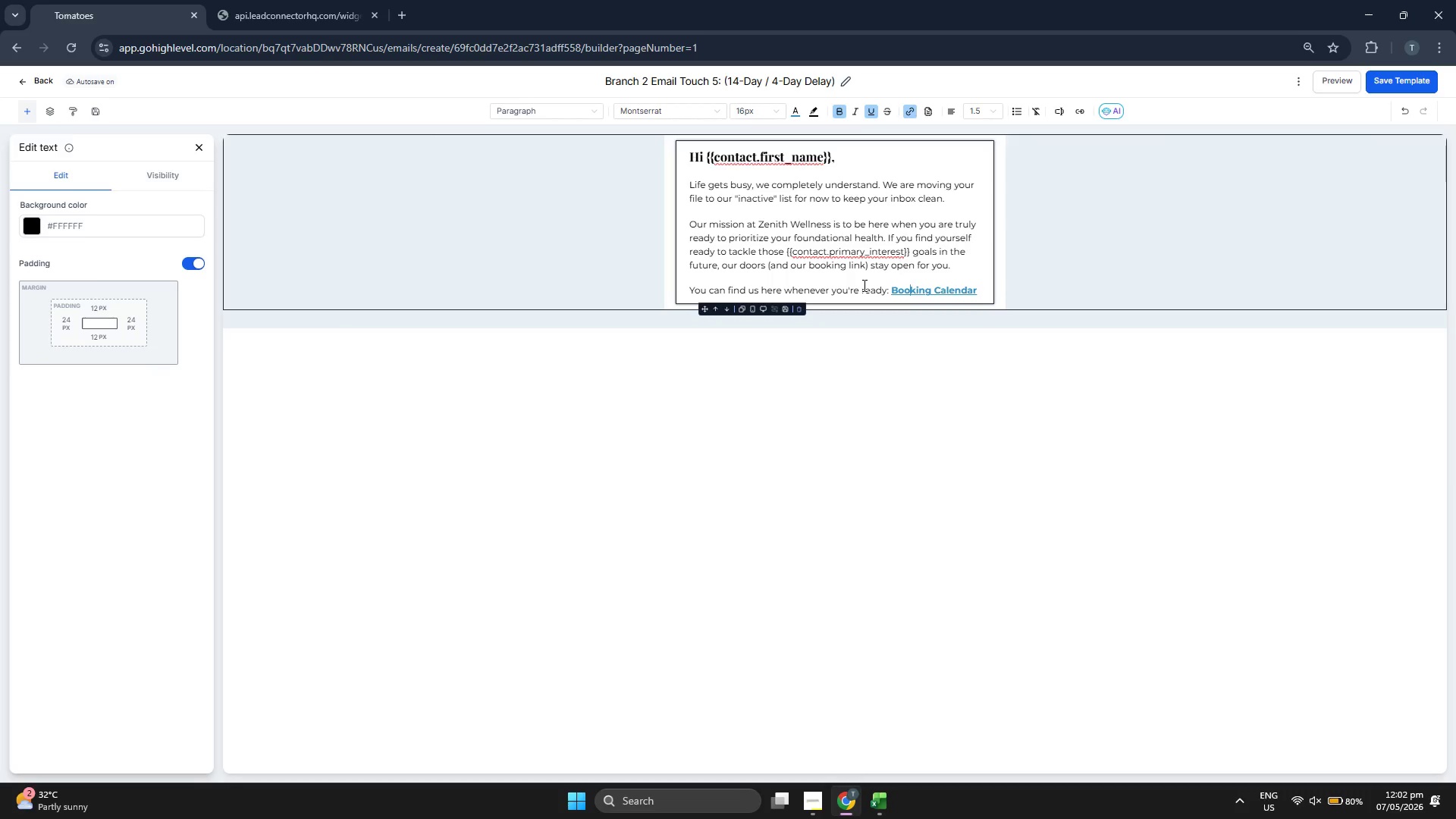 
key(ArrowRight)
 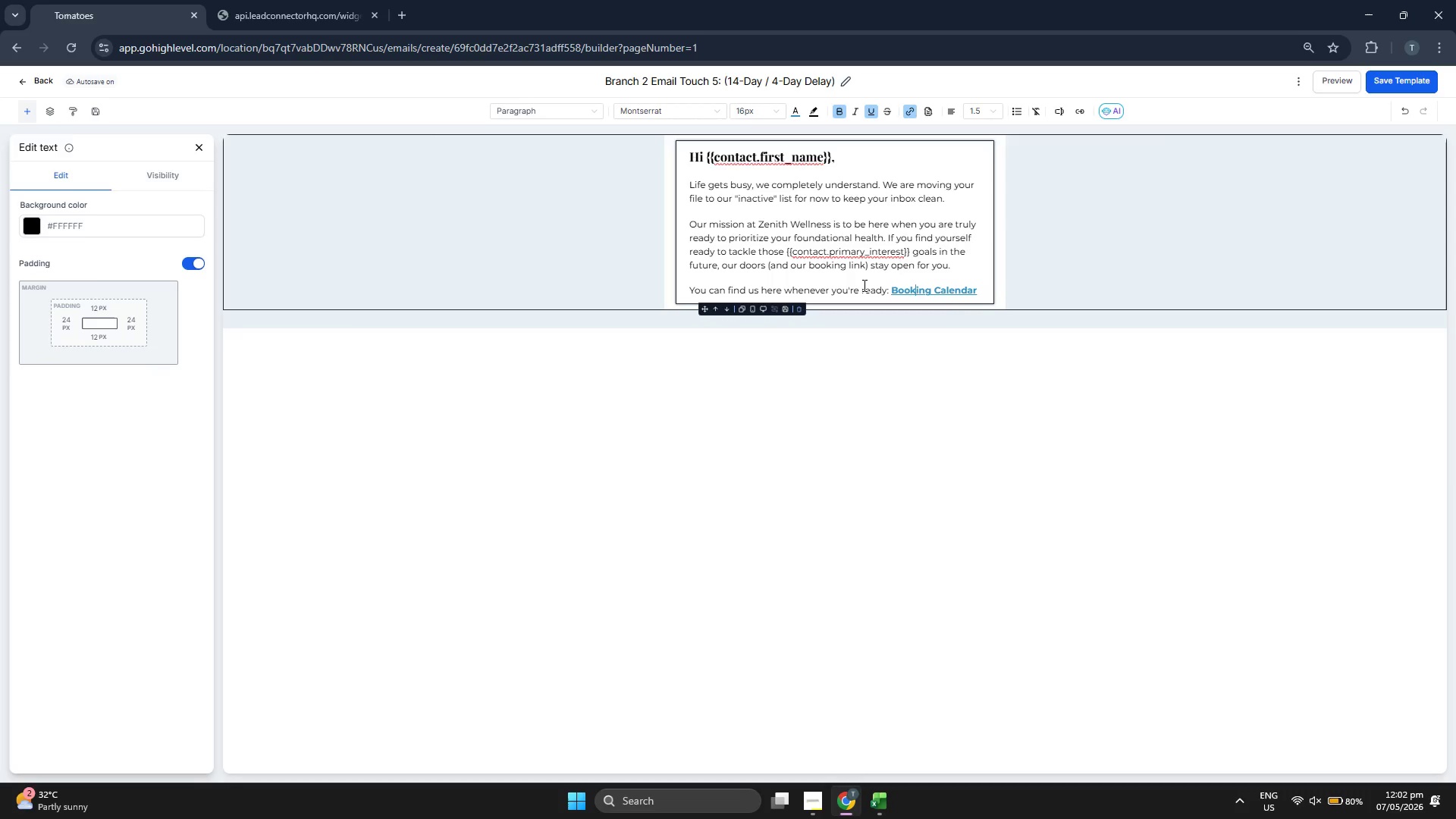 
key(ArrowRight)
 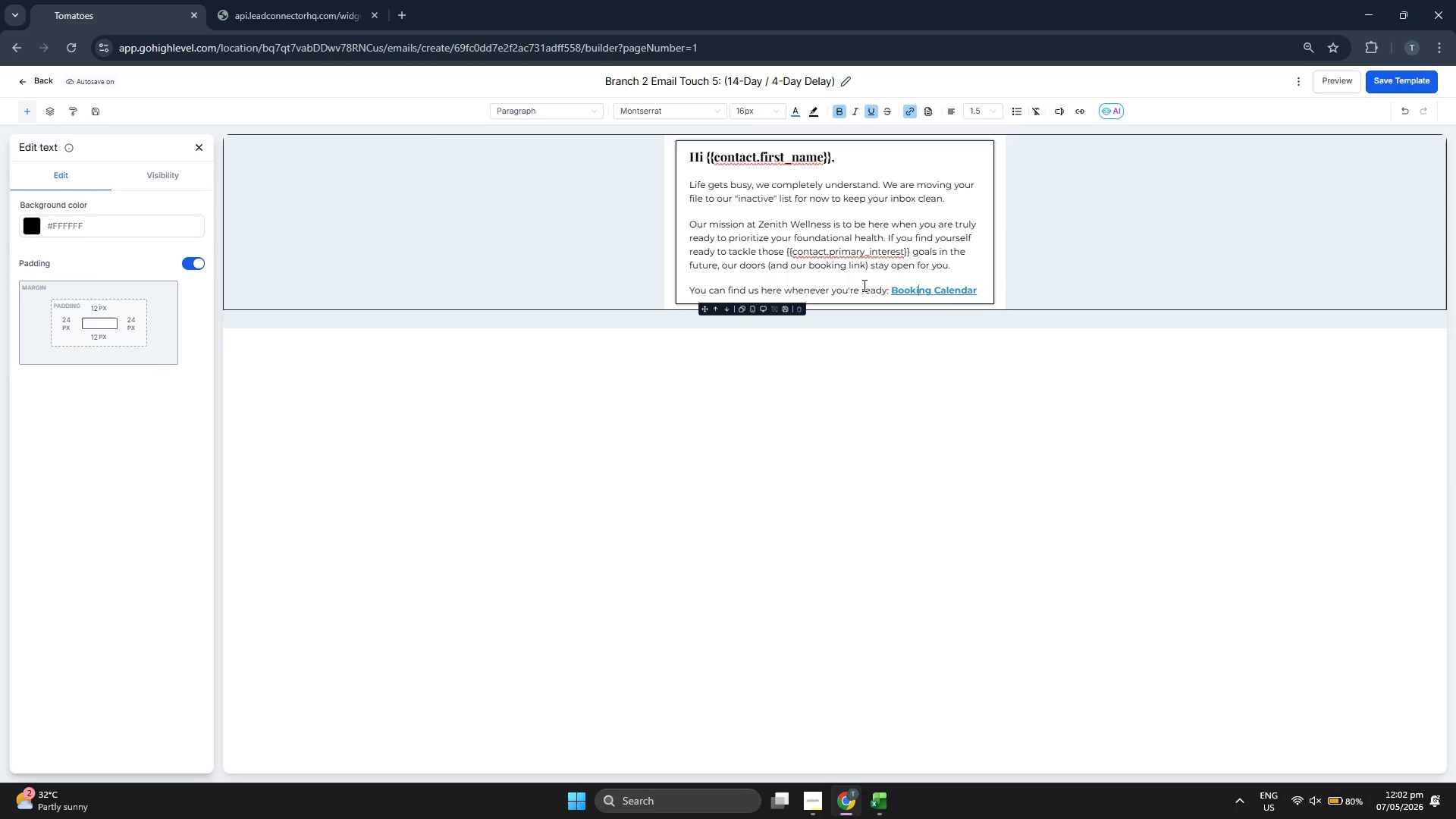 
key(ArrowRight)
 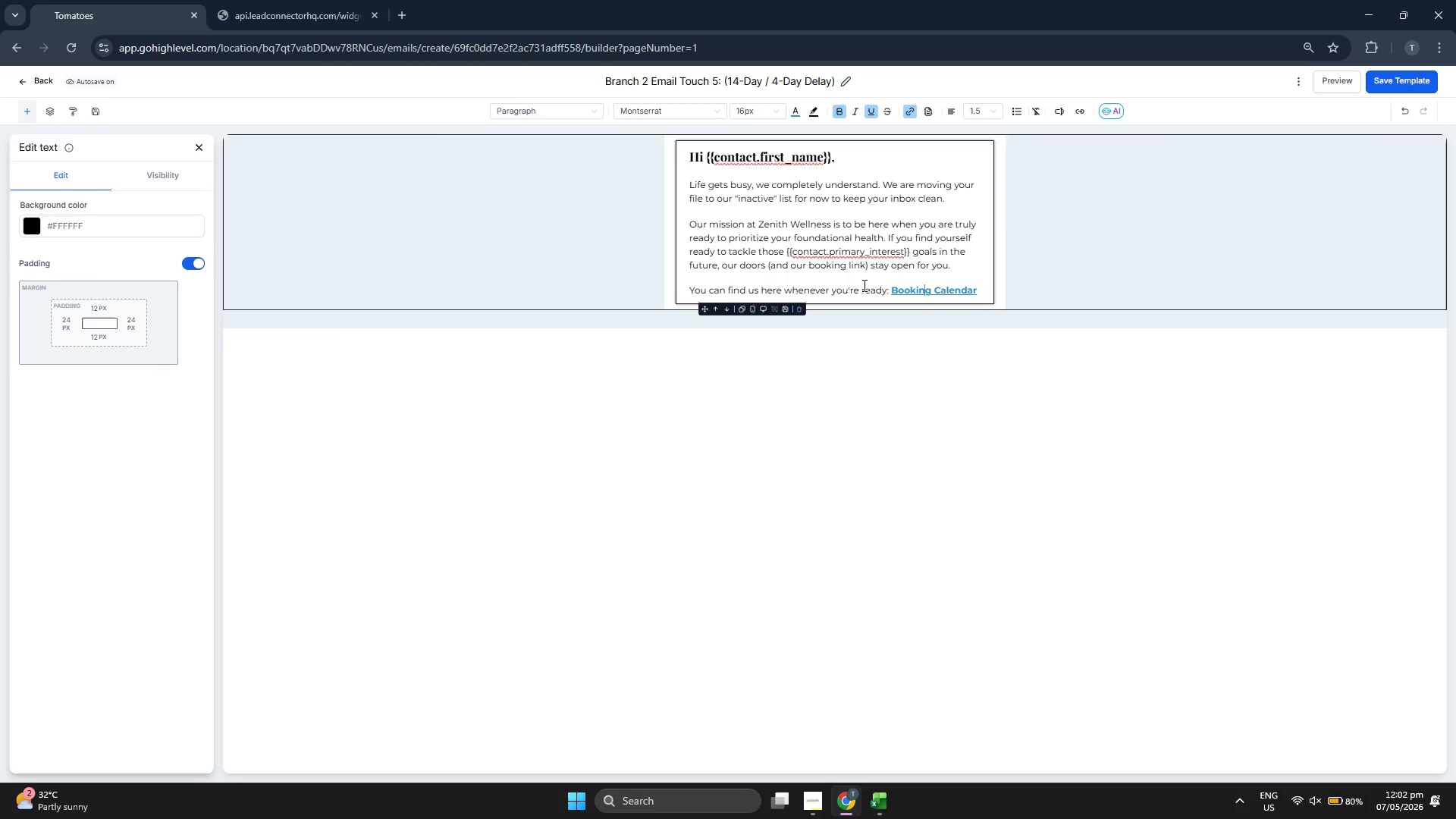 
hold_key(key=ArrowRight, duration=0.73)
 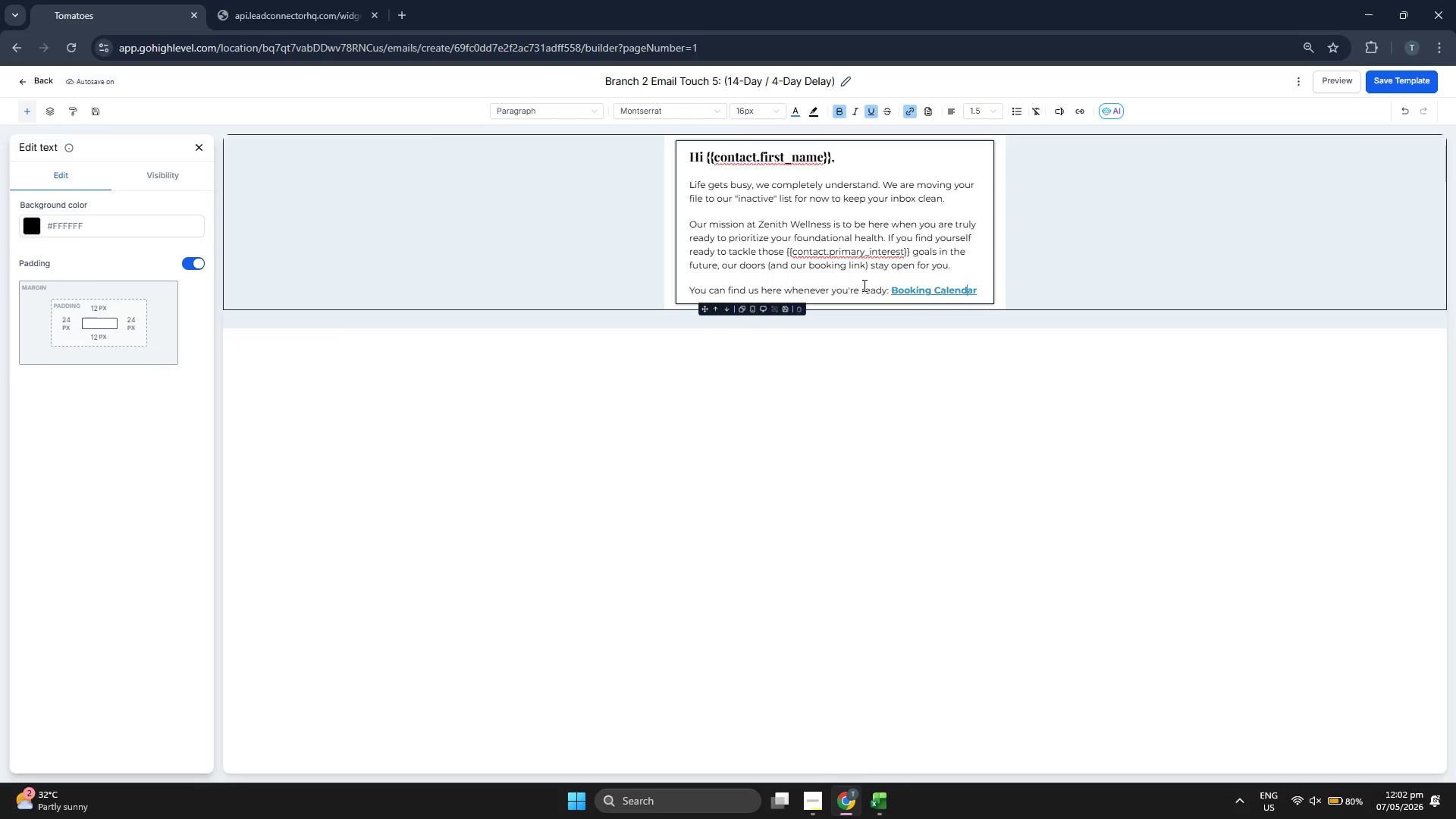 
key(ArrowRight)
 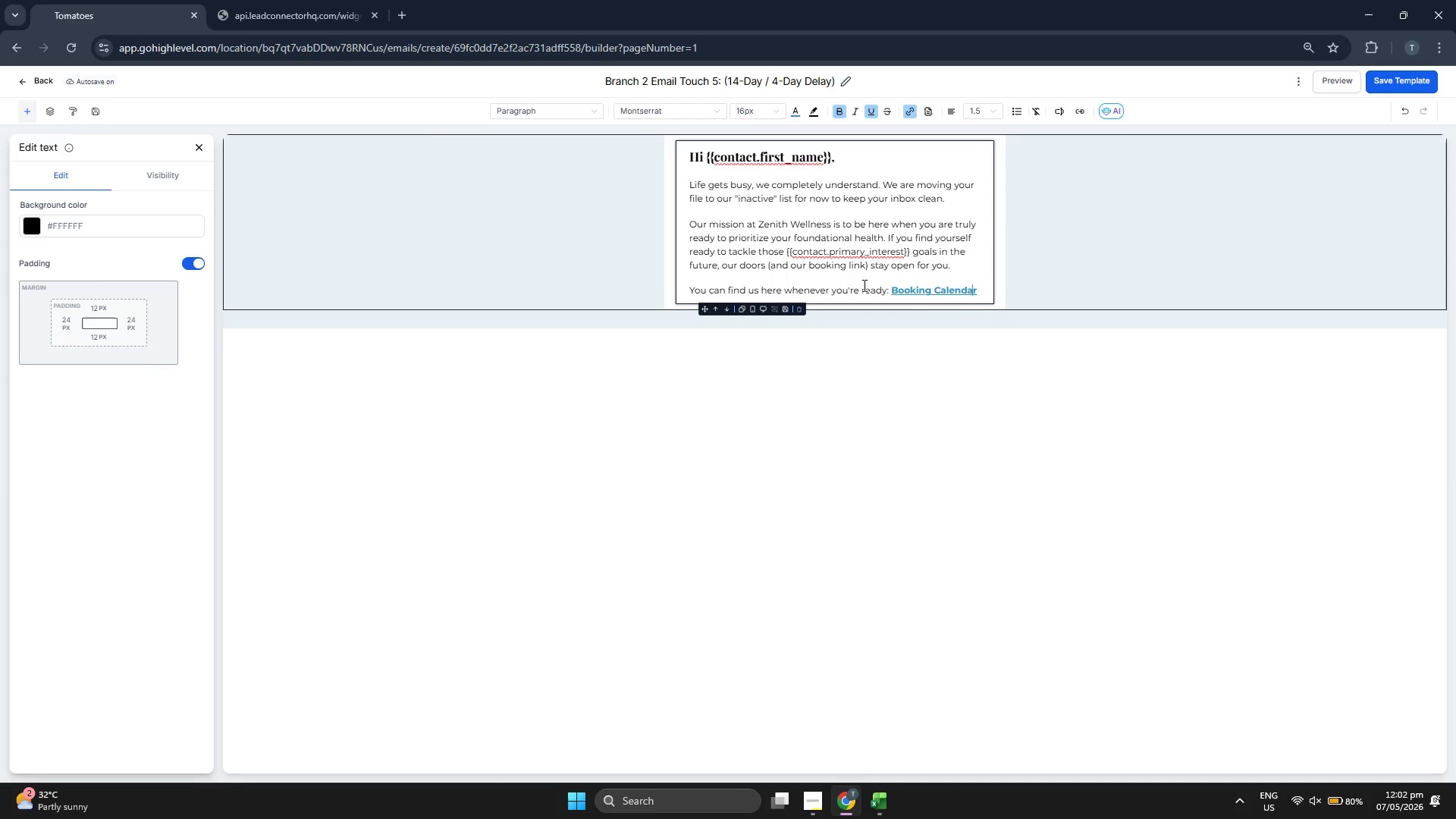 
key(ArrowRight)
 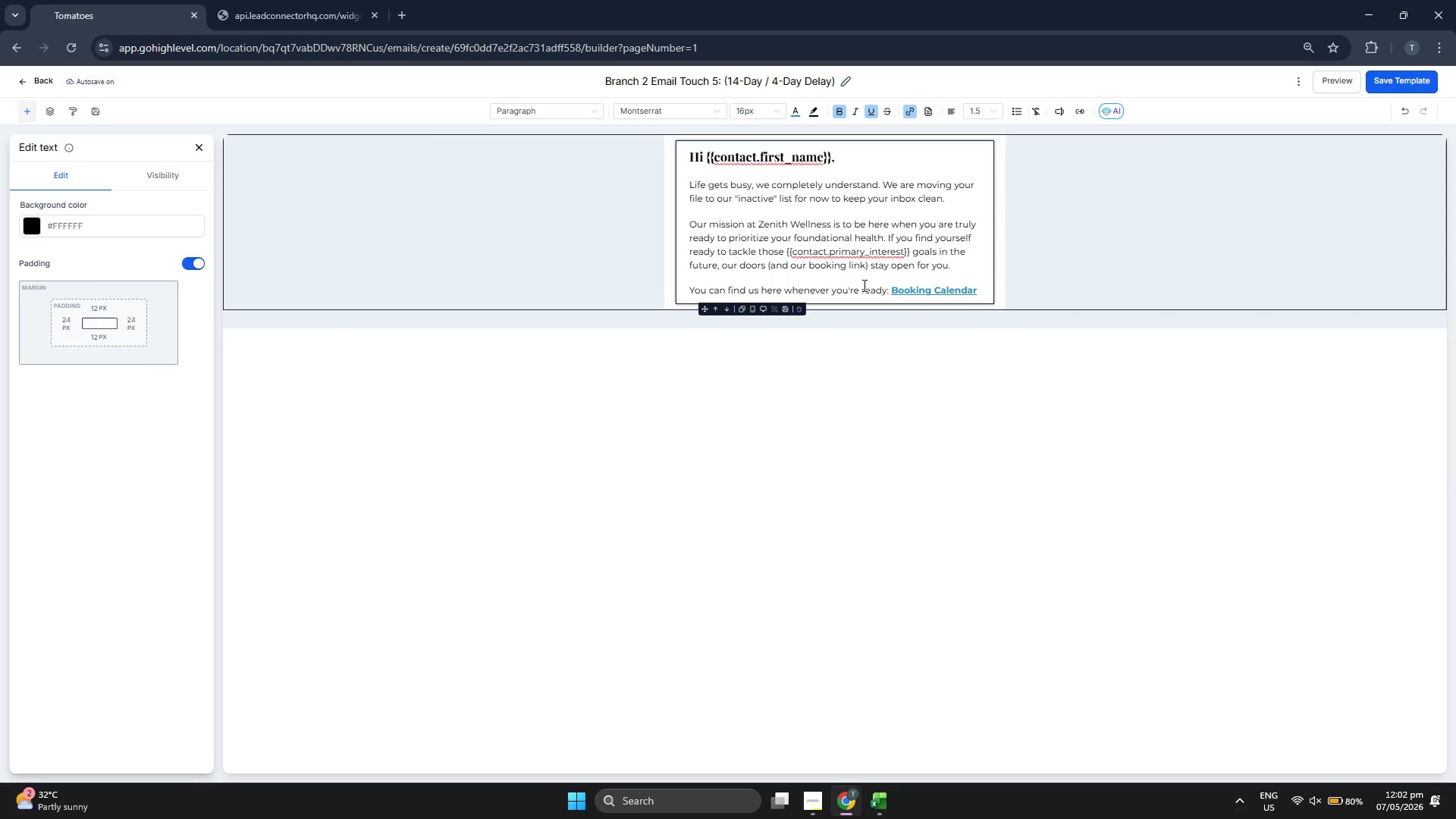 
key(Enter)
 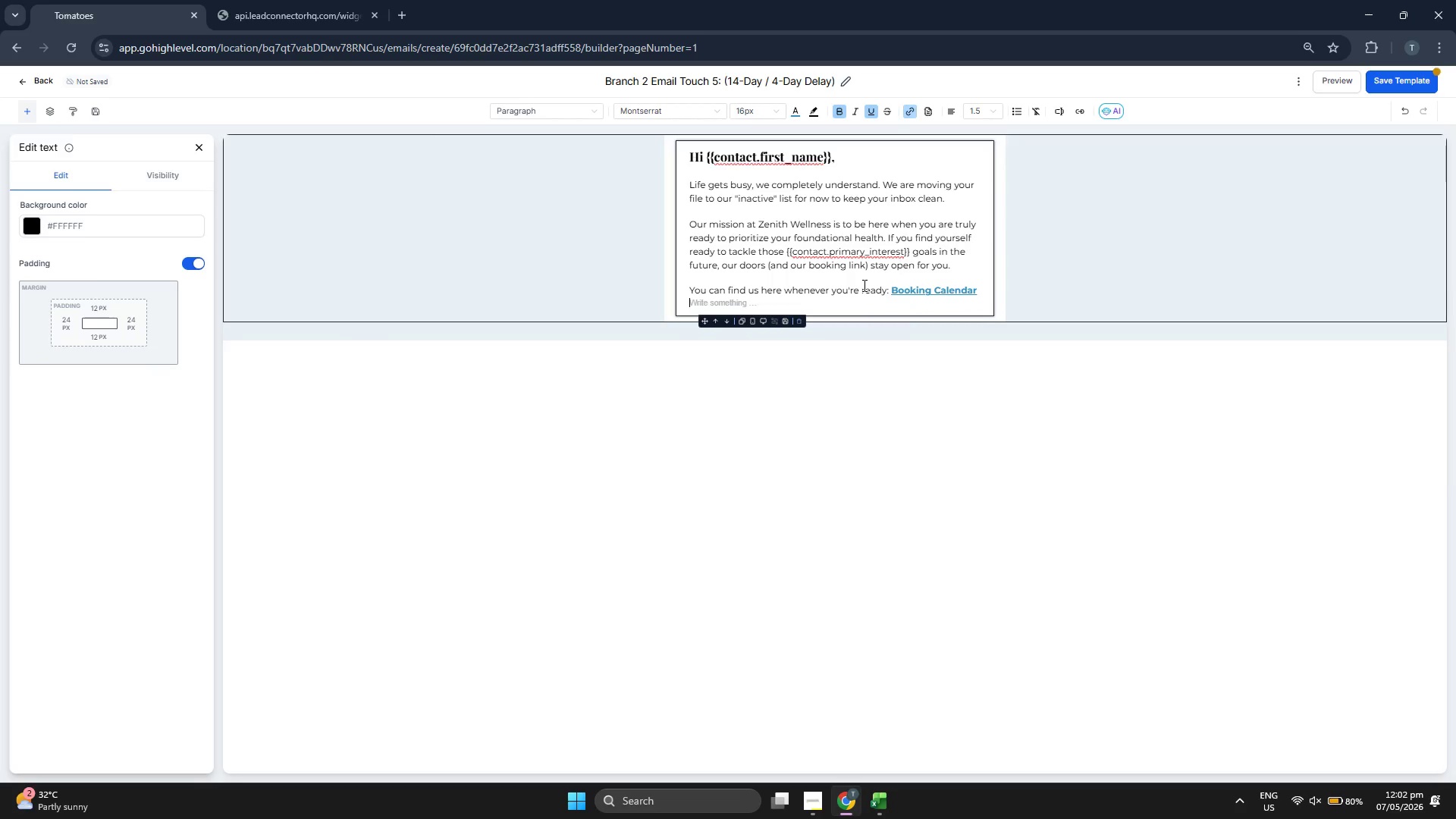 
key(Enter)
 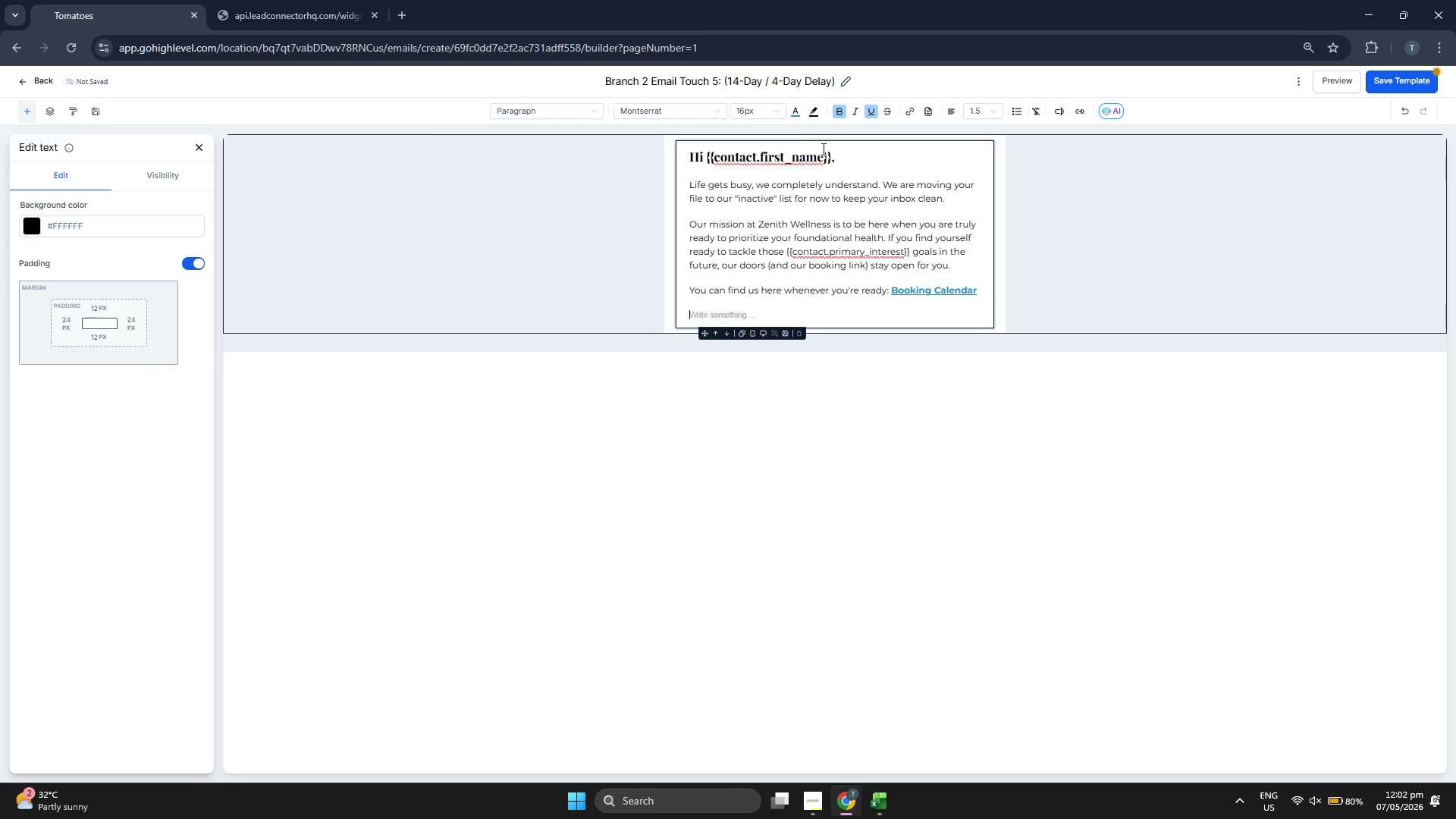 
left_click([794, 111])
 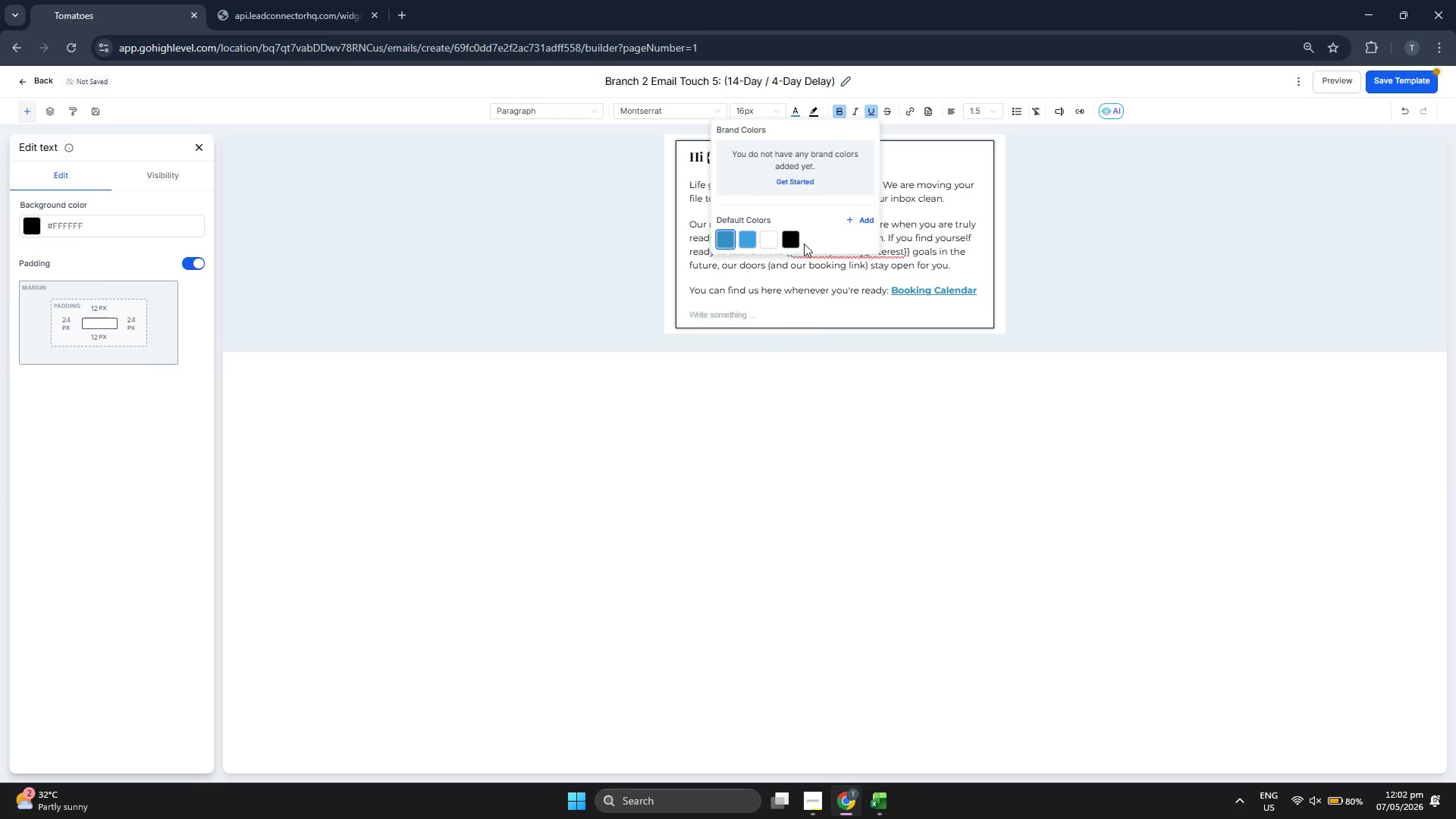 
left_click([790, 239])
 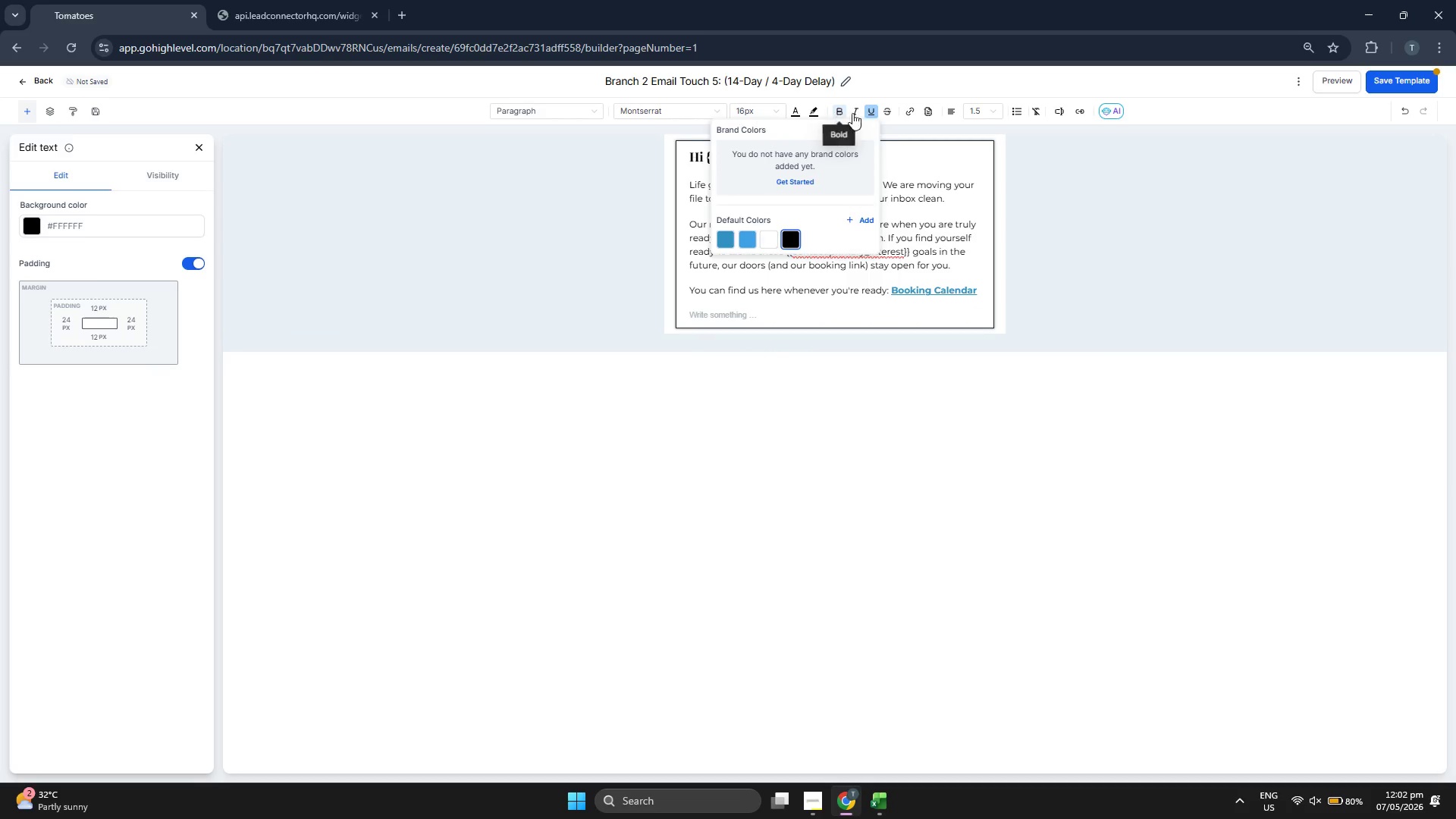 
double_click([868, 111])
 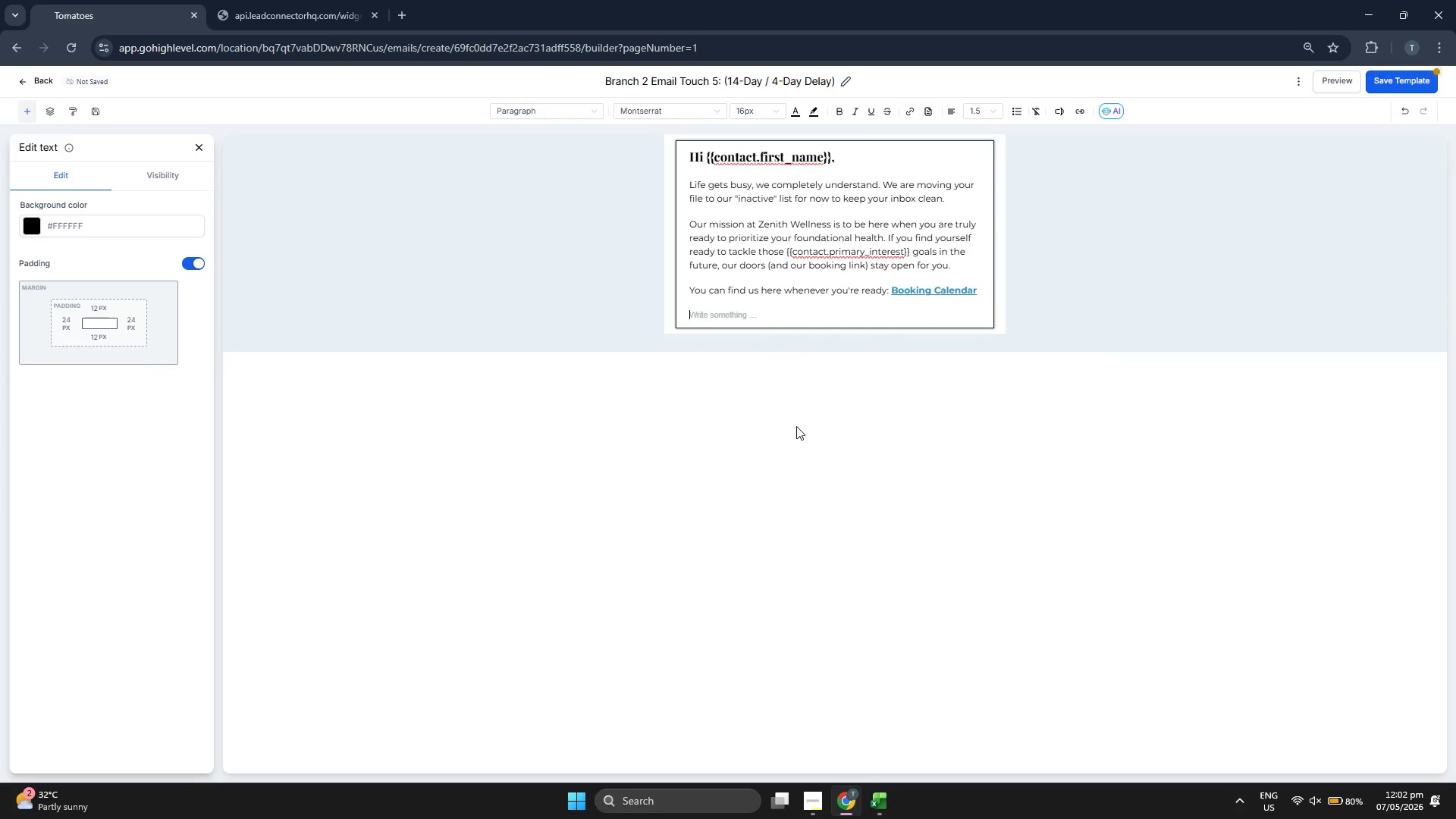 
type(To your future health,)
 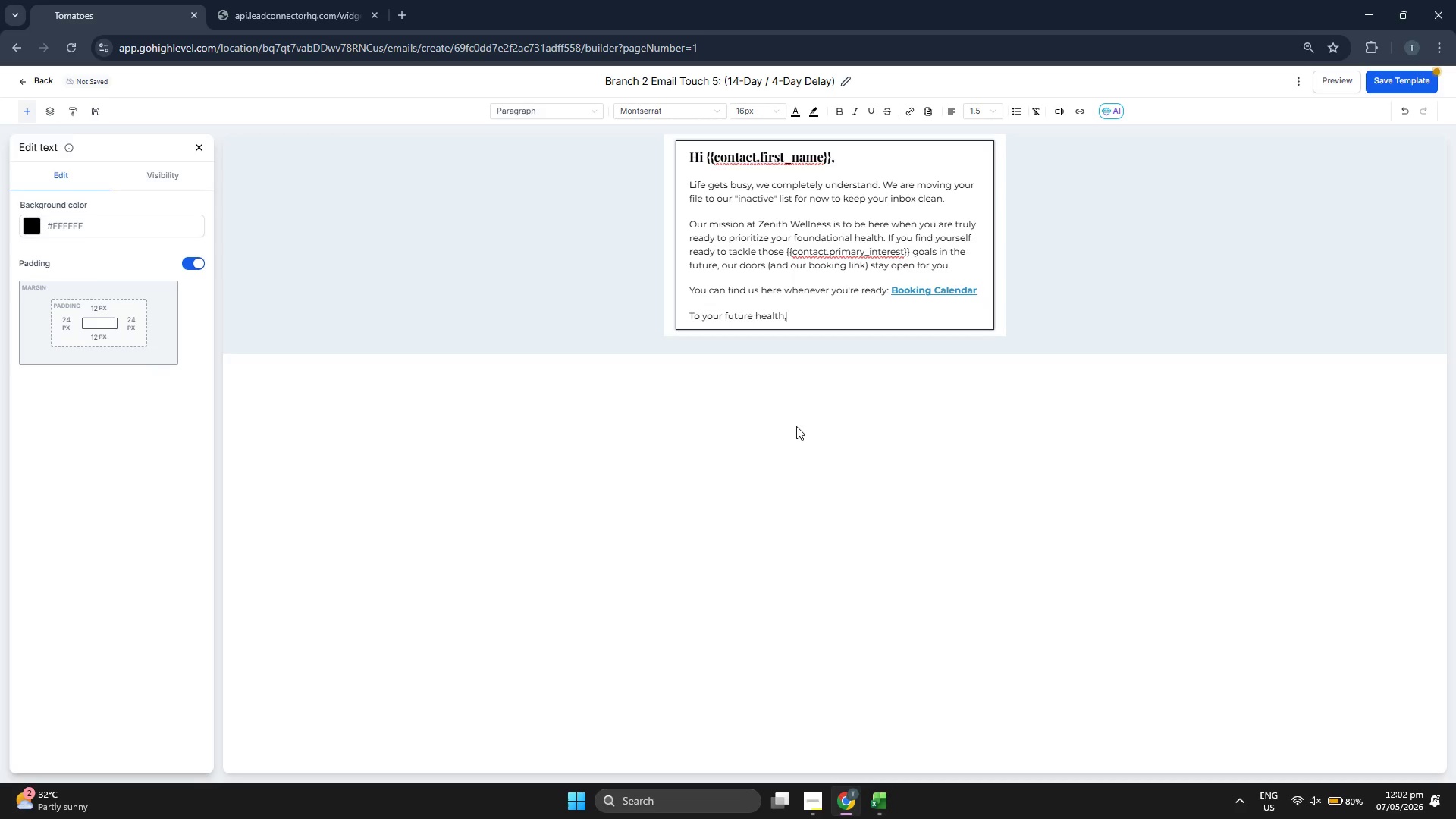 
key(Enter)
 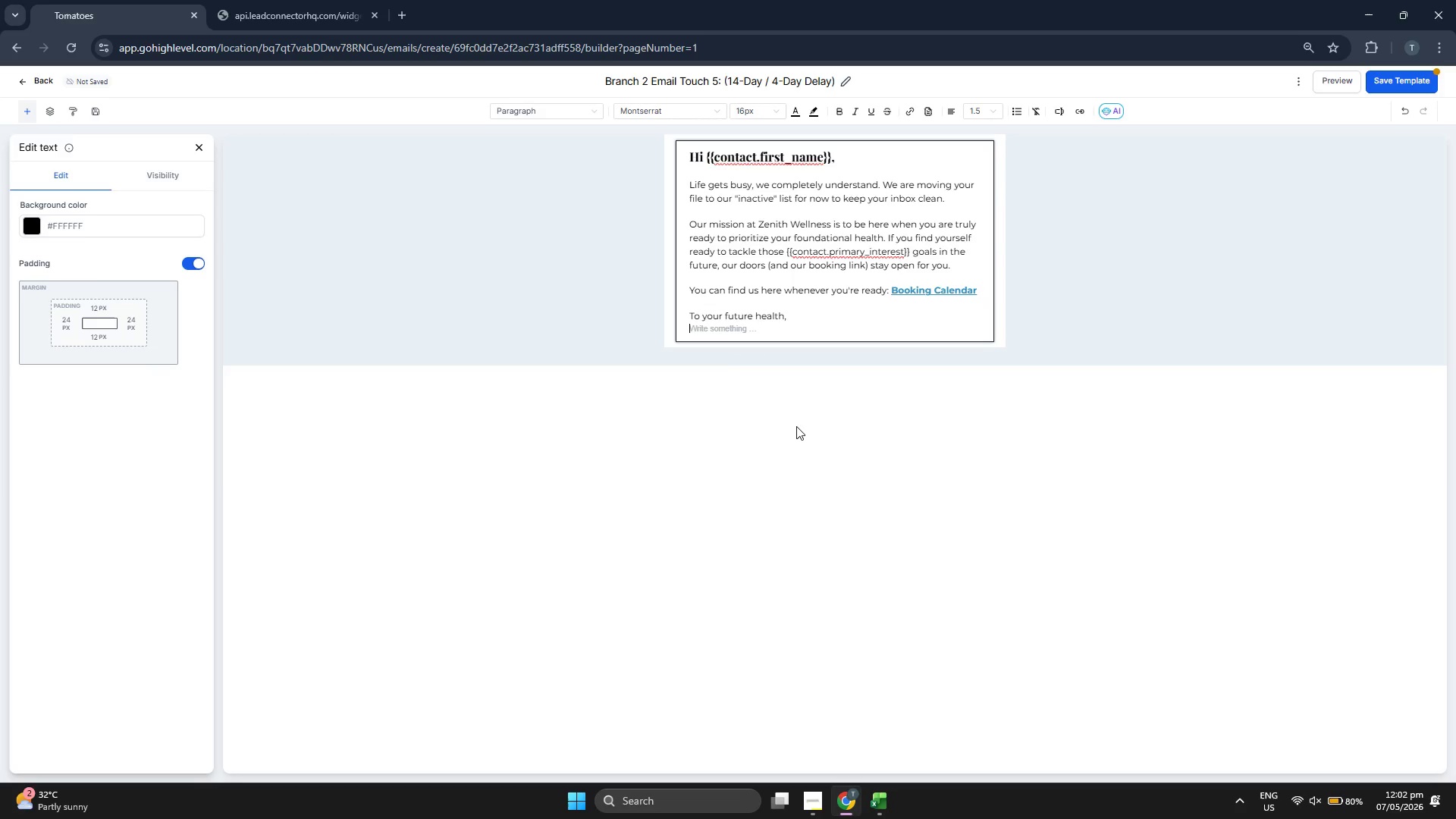 
type(The Zeh)
key(Backspace)
type(nith Team)
 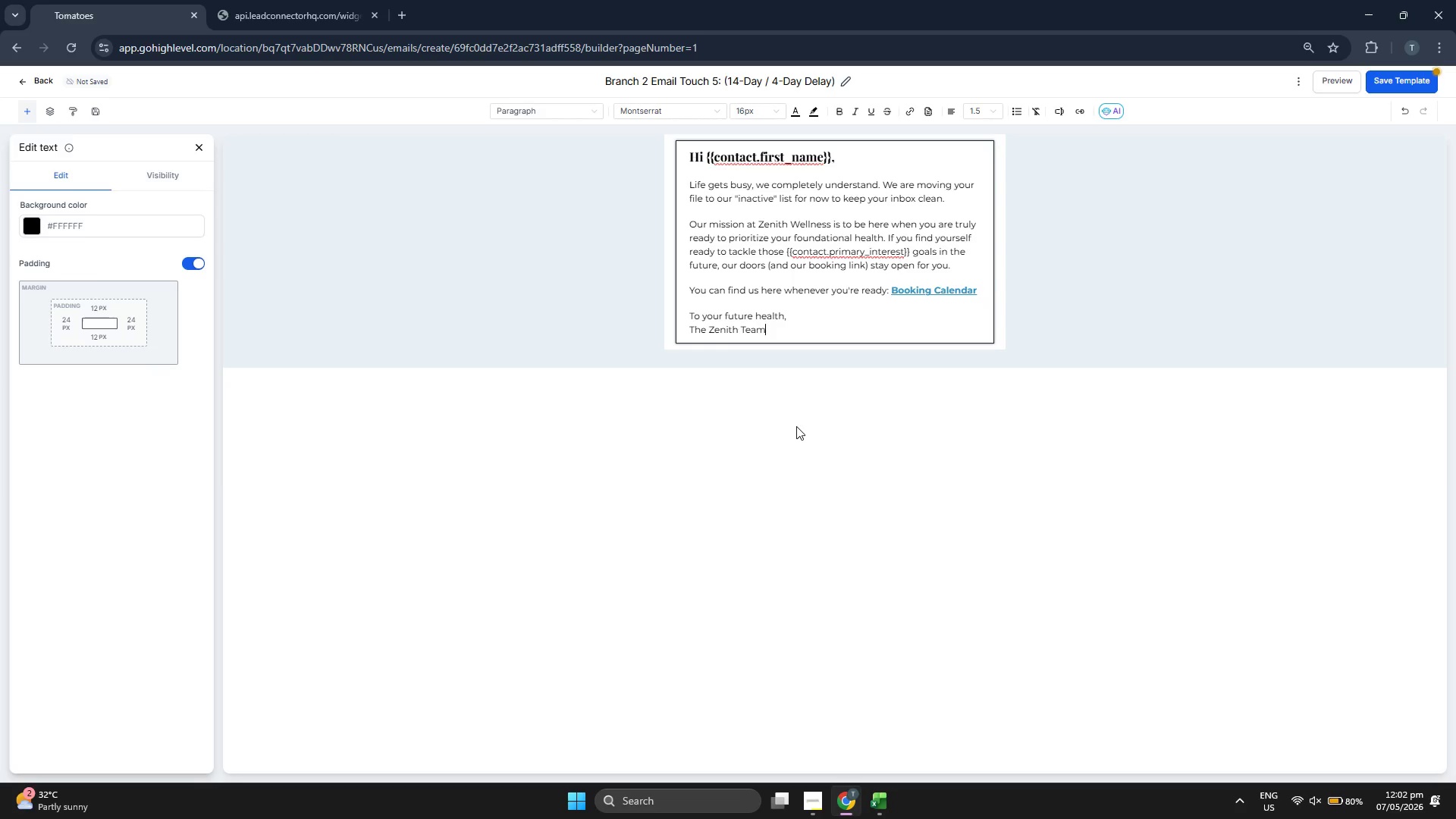 
key(Enter)
 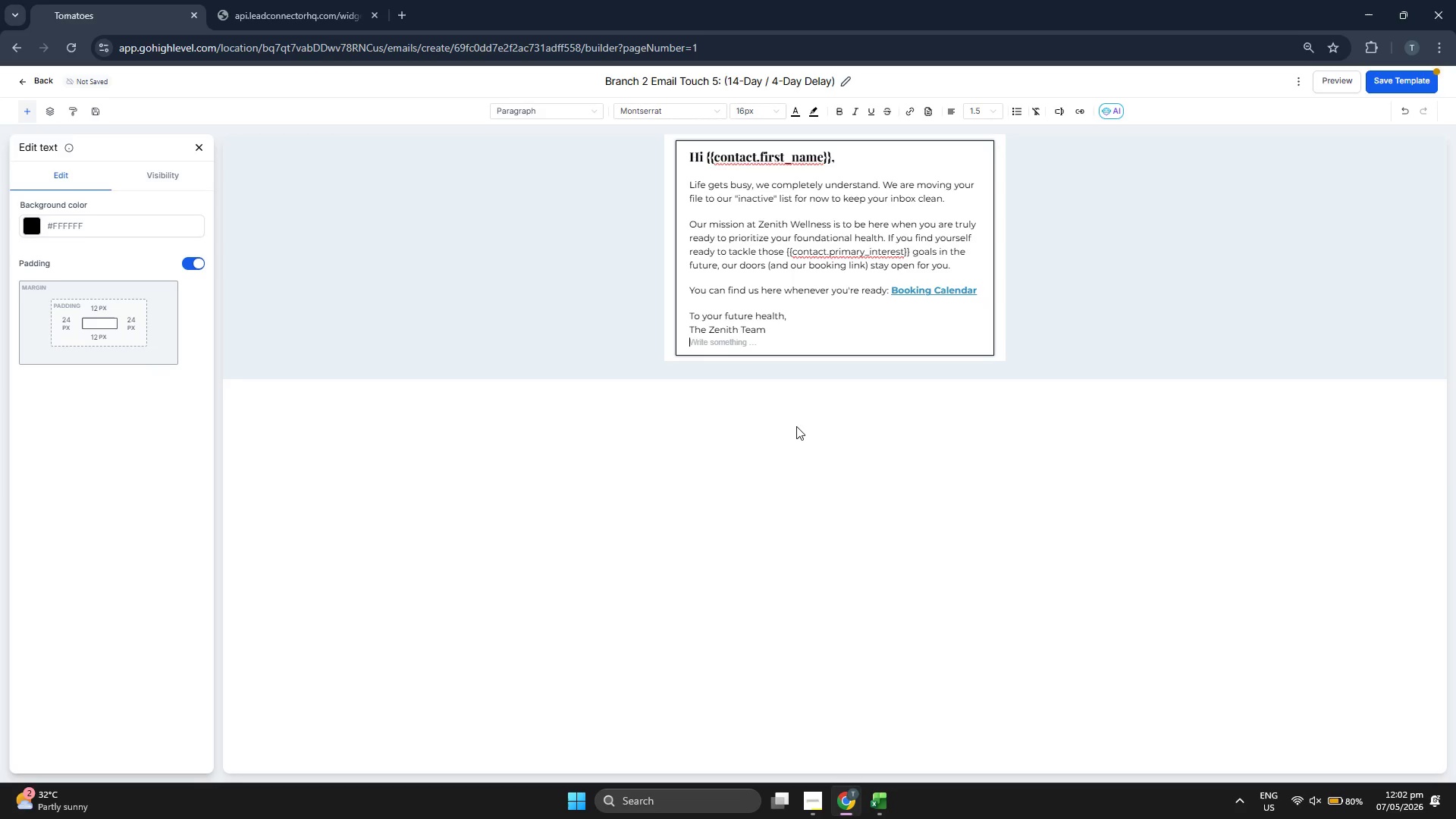 
type(T)
key(Backspace)
type(Zenith It)
key(Backspace)
type(ntre)
key(Backspace)
key(Backspace)
key(Backspace)
type(tegrative Wellness)
 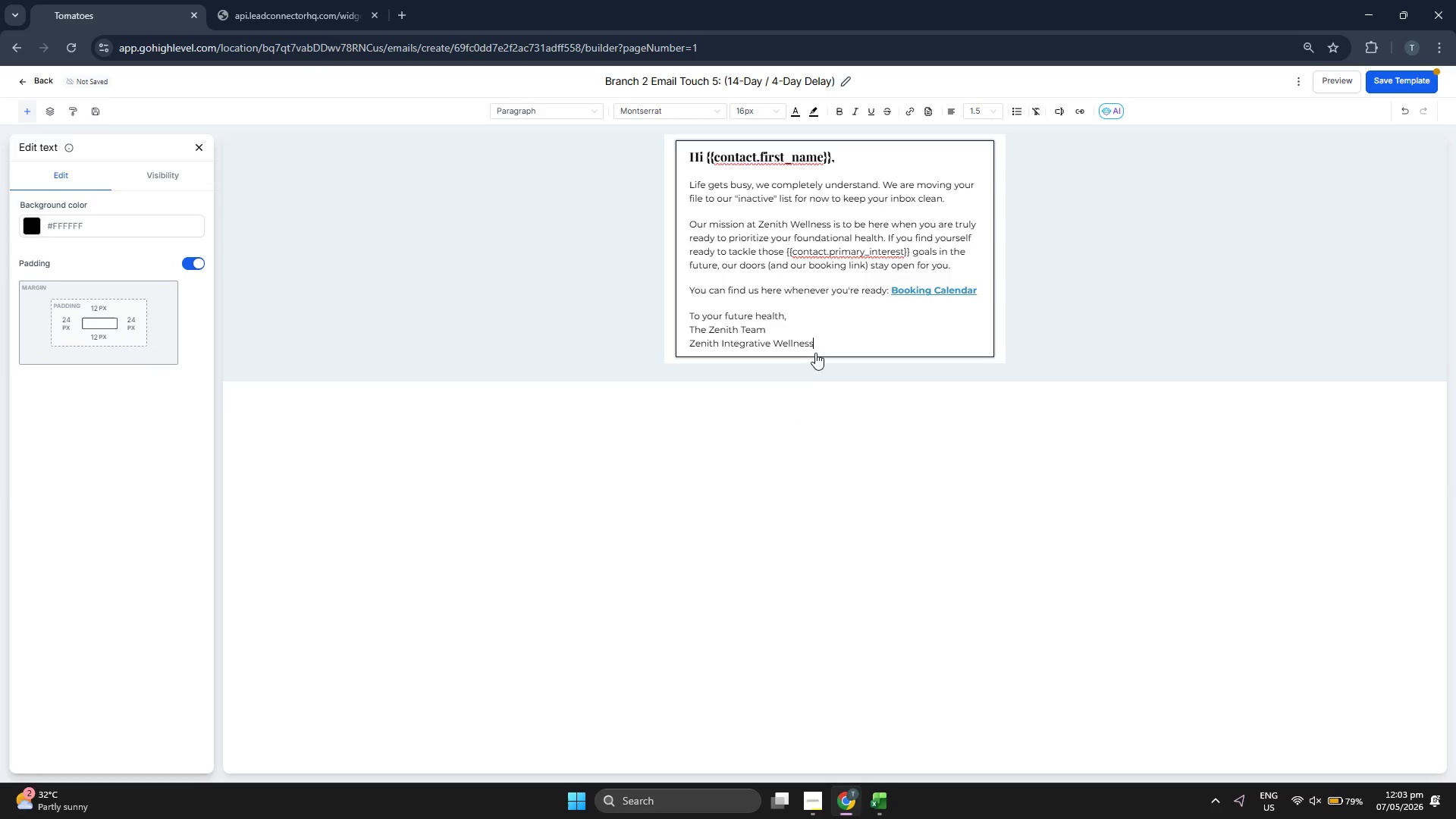 
left_click_drag(start_coordinate=[817, 345], to_coordinate=[689, 319])
 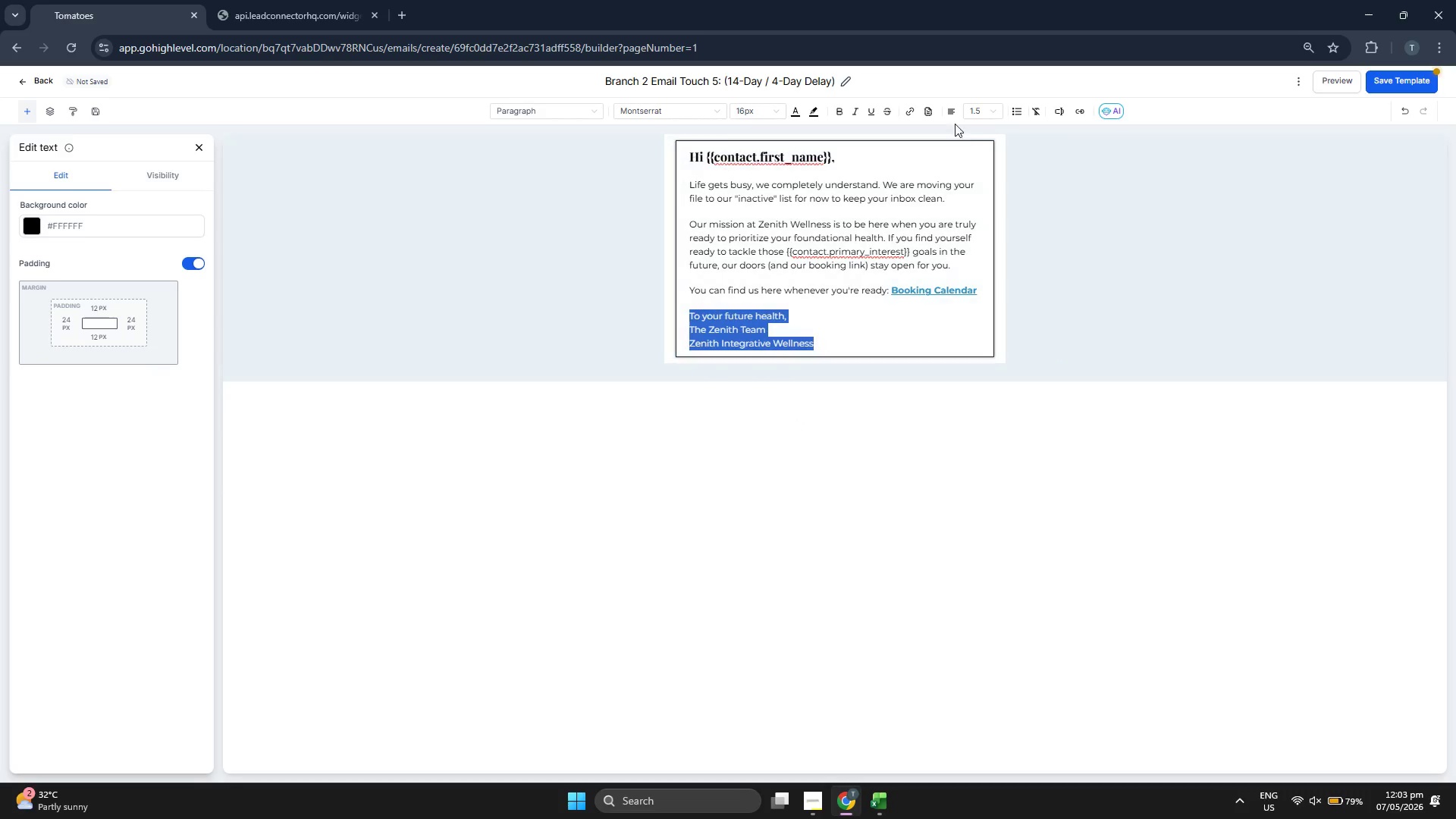 
left_click([976, 111])
 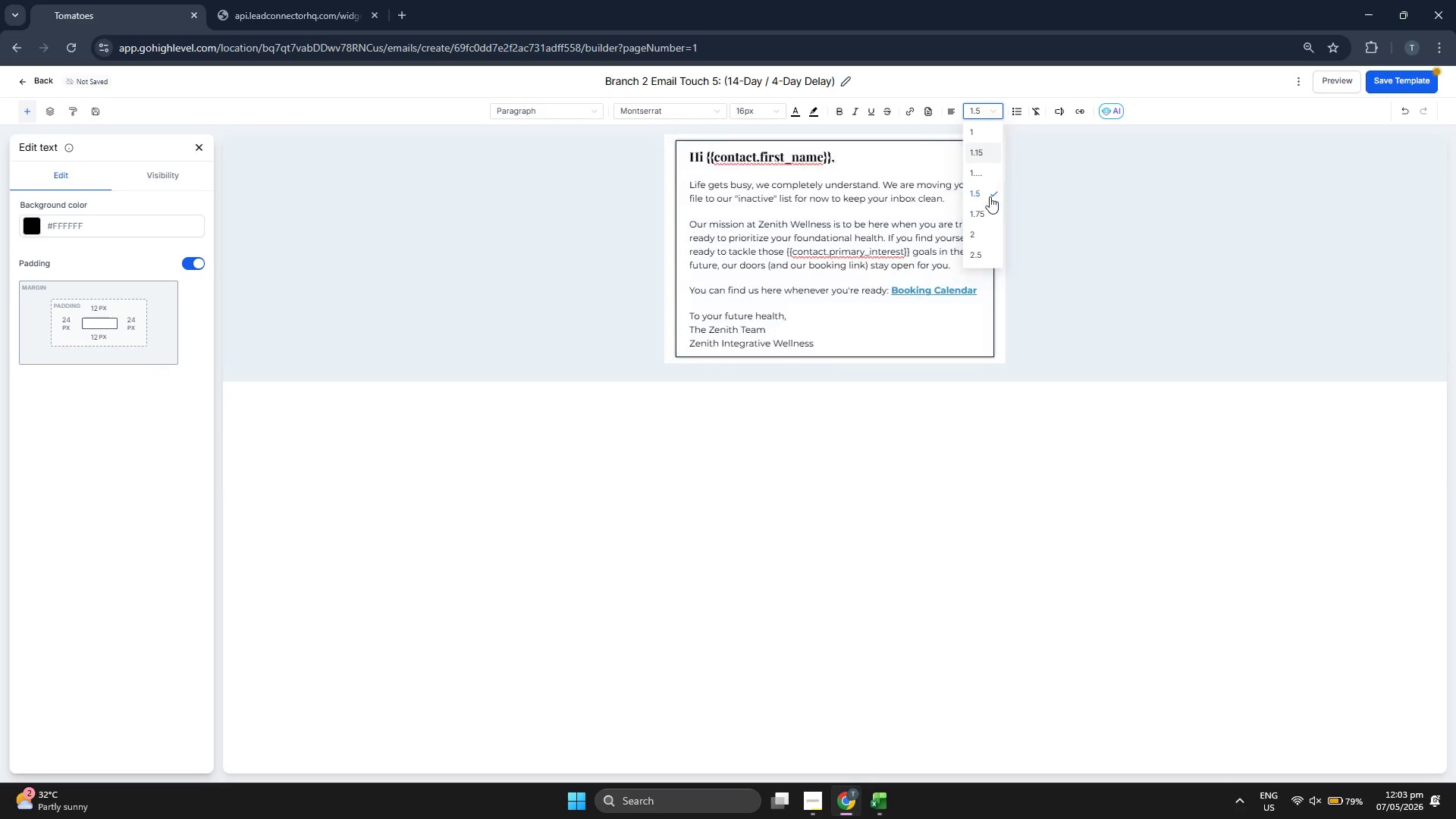 
left_click([977, 212])
 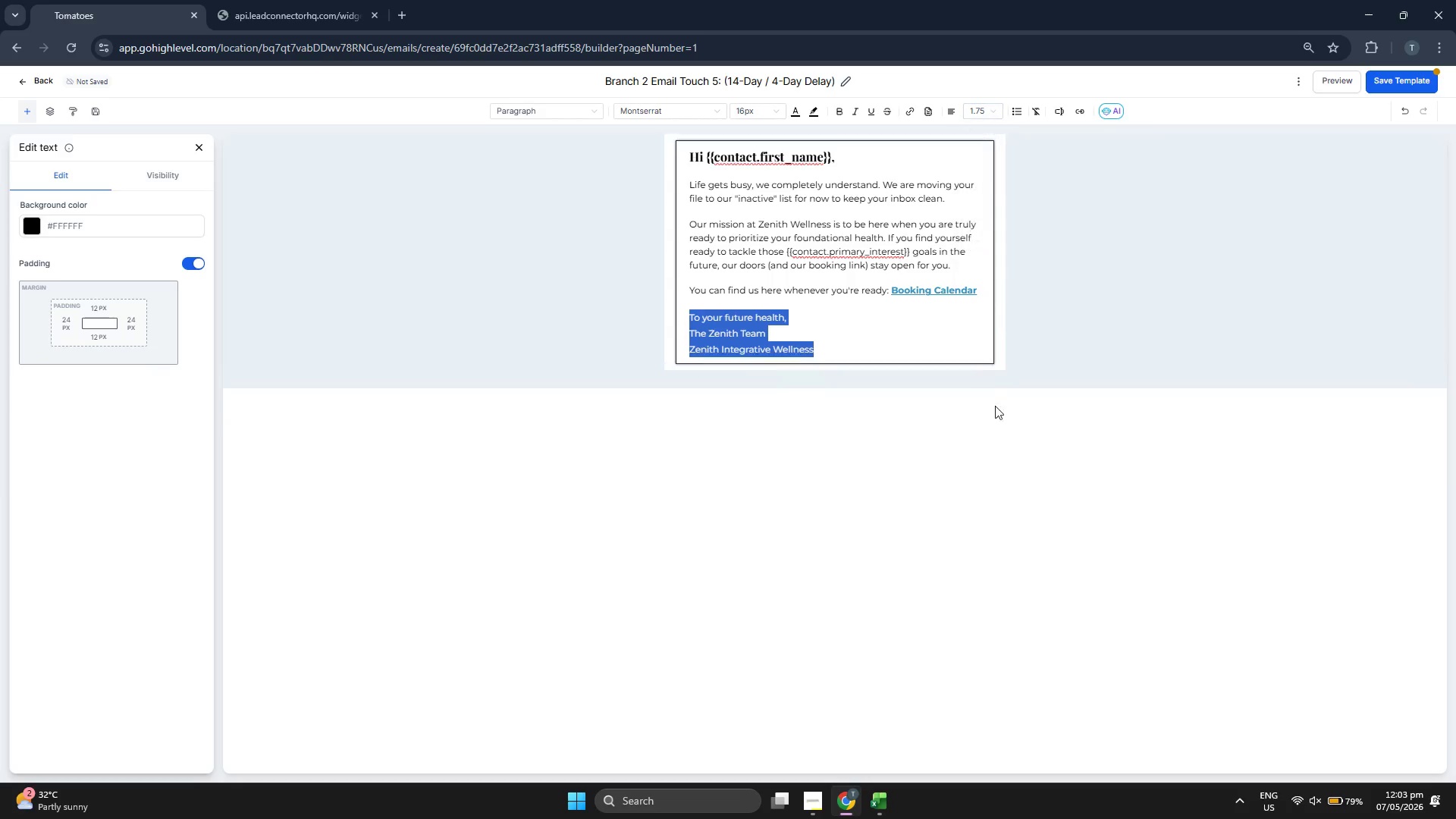 
left_click([999, 430])
 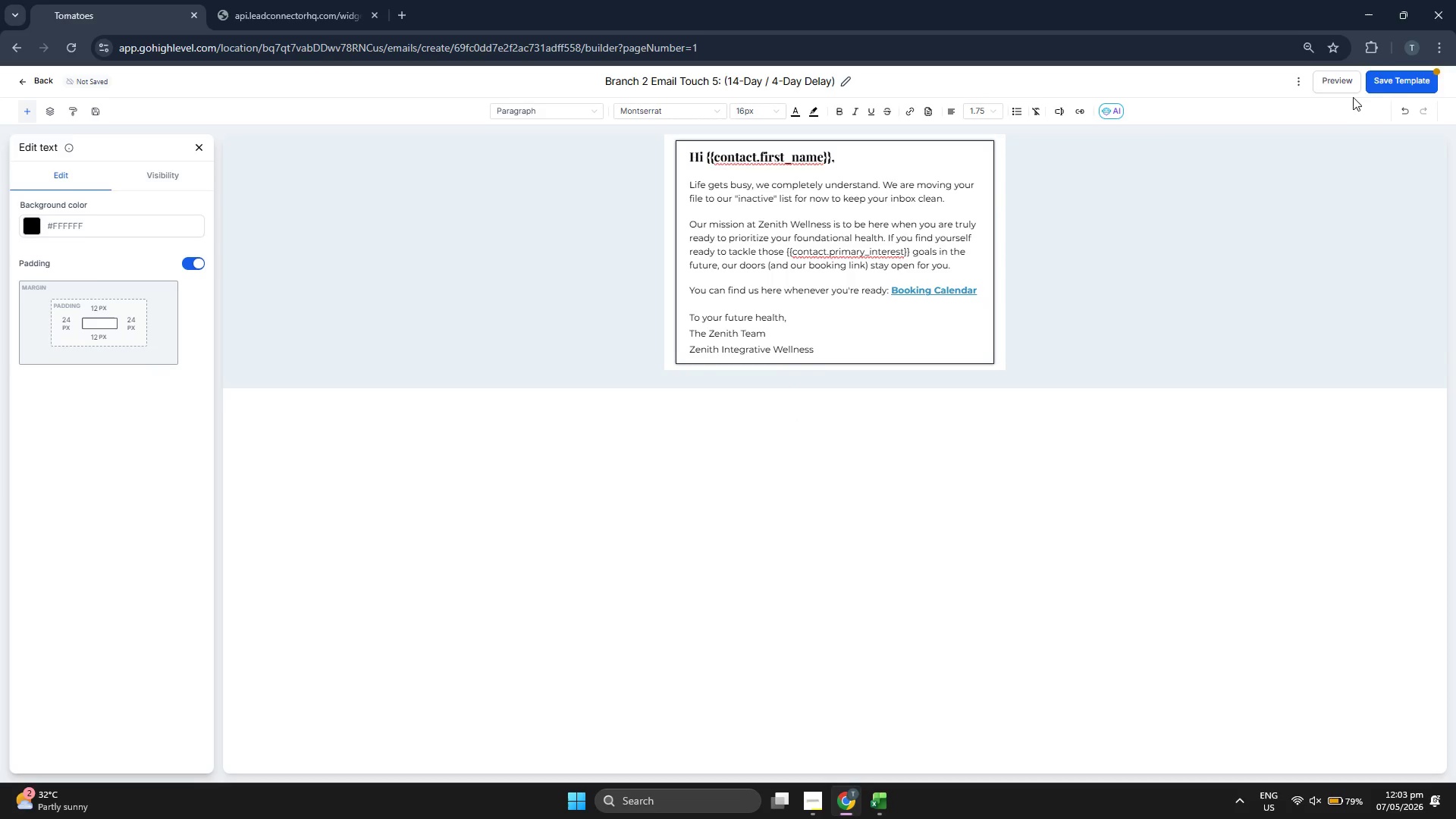 
left_click([1398, 80])
 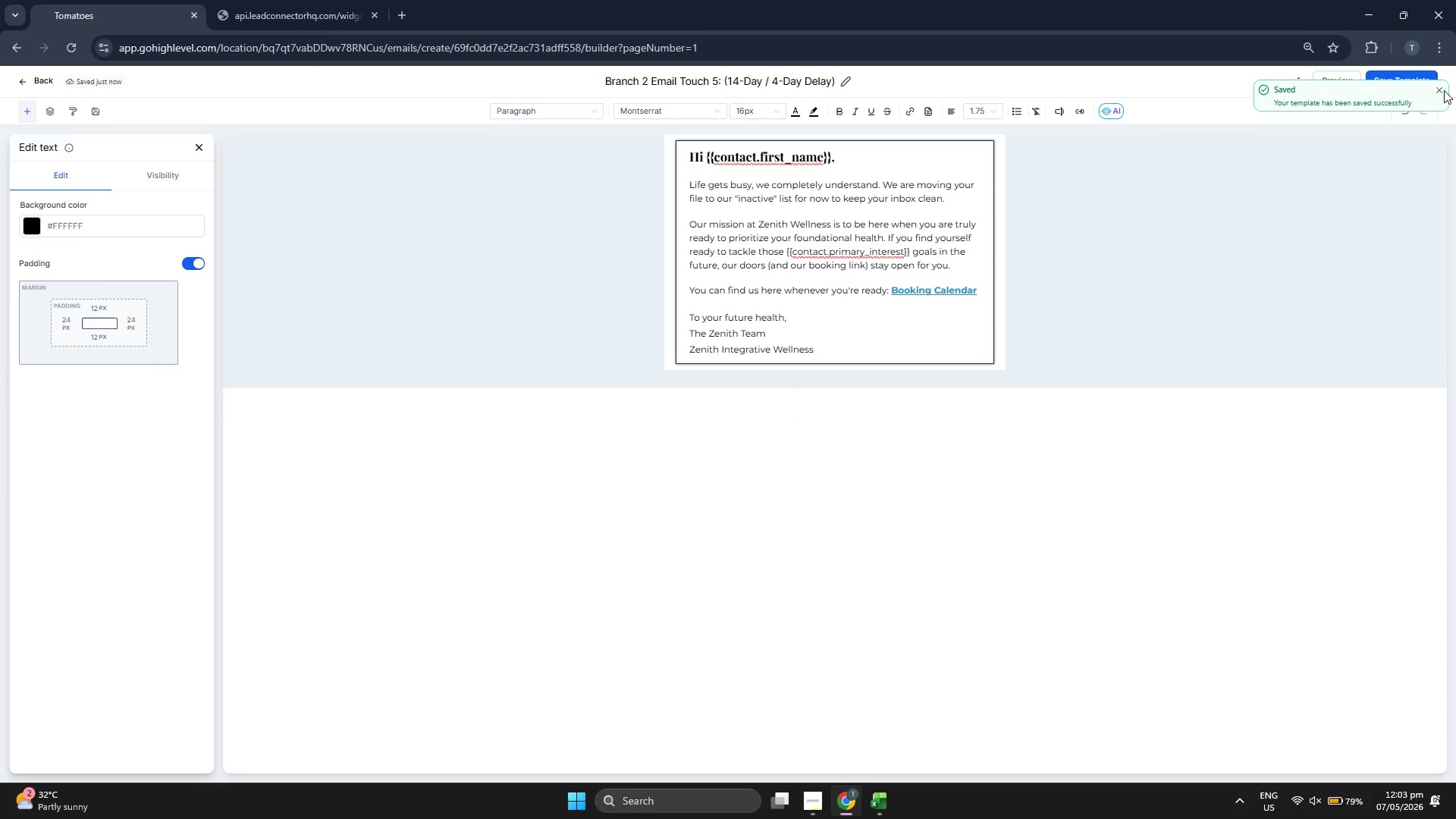 
double_click([1342, 87])
 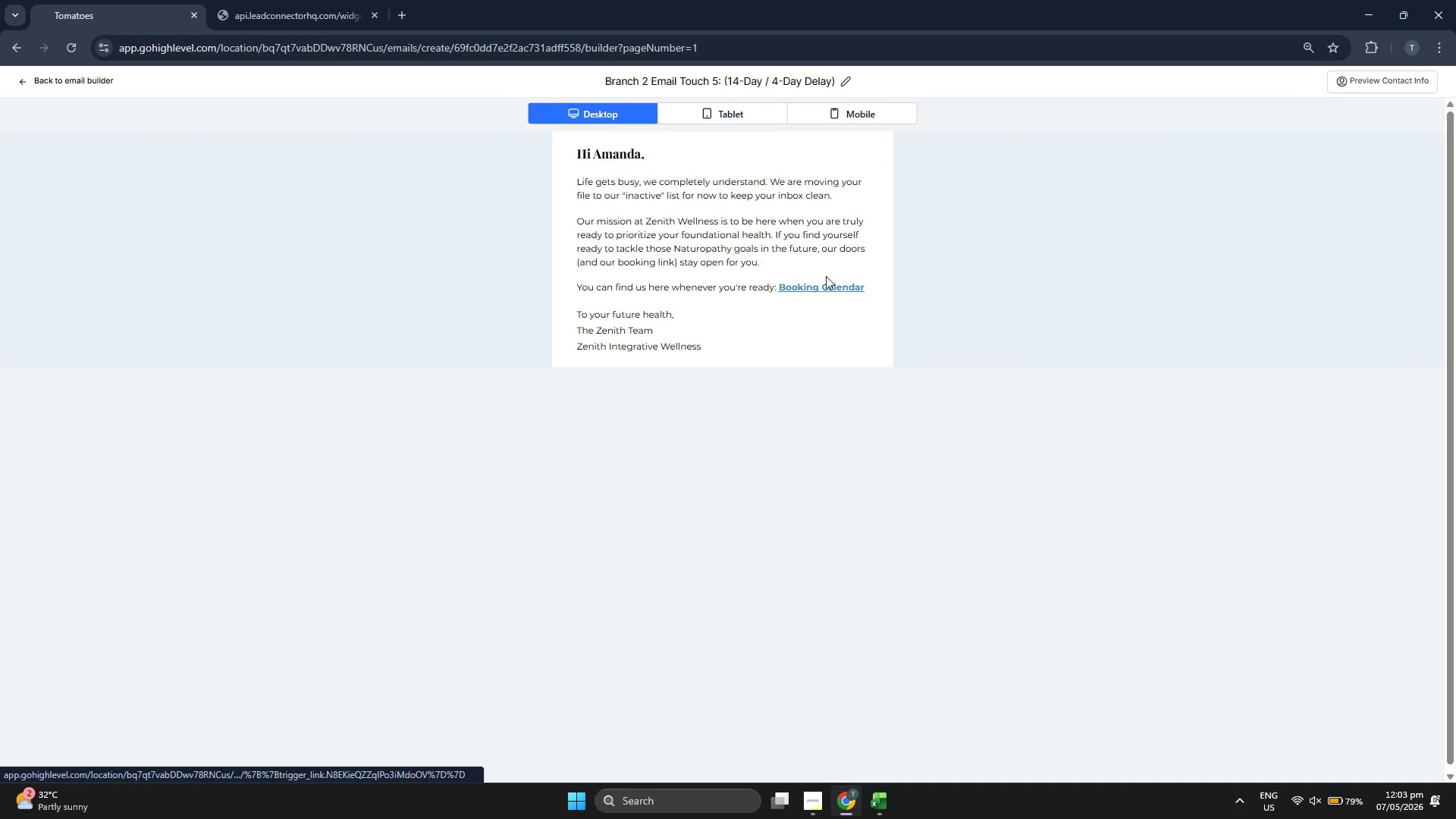 
left_click([740, 120])
 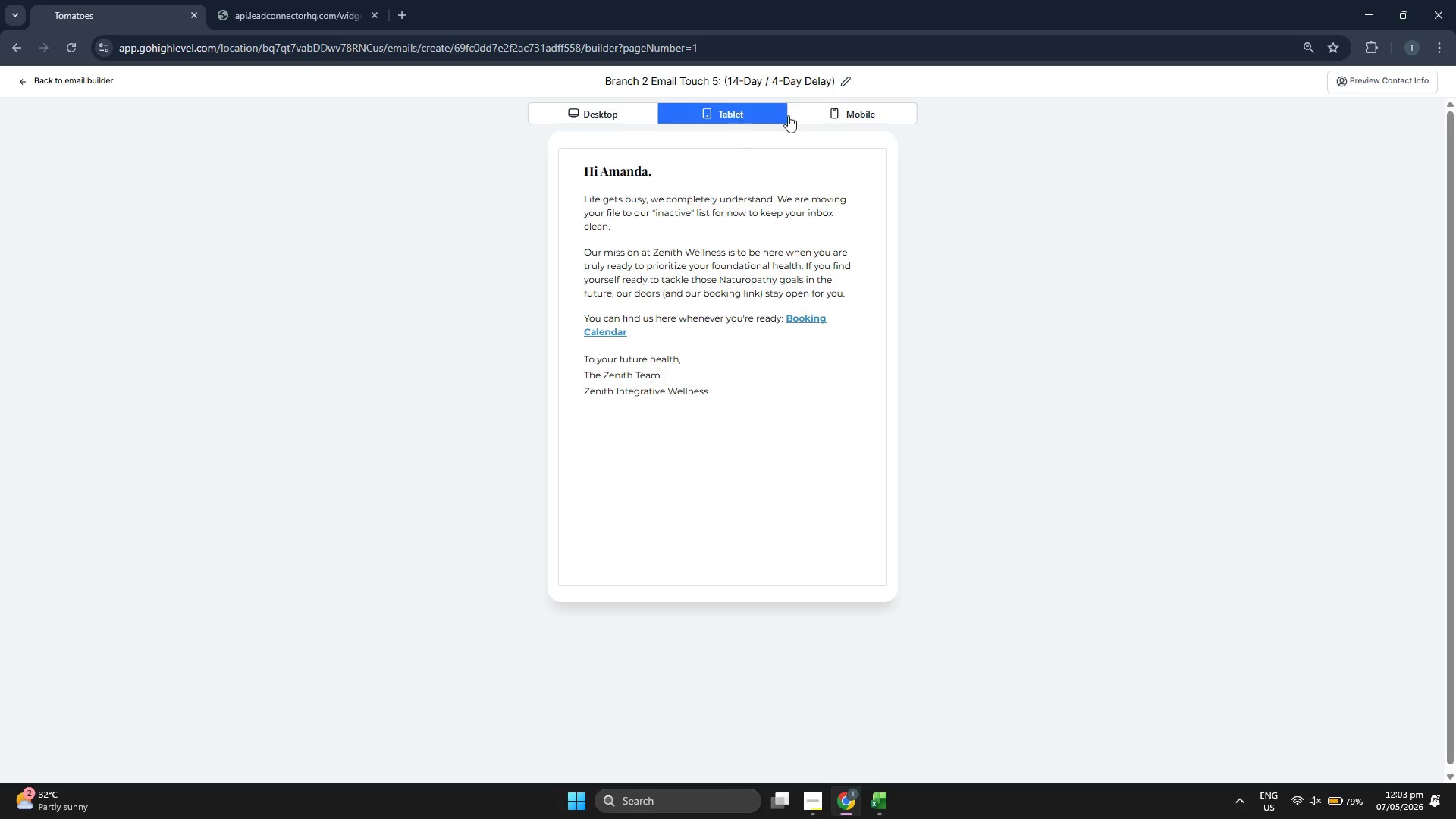 
left_click([876, 111])
 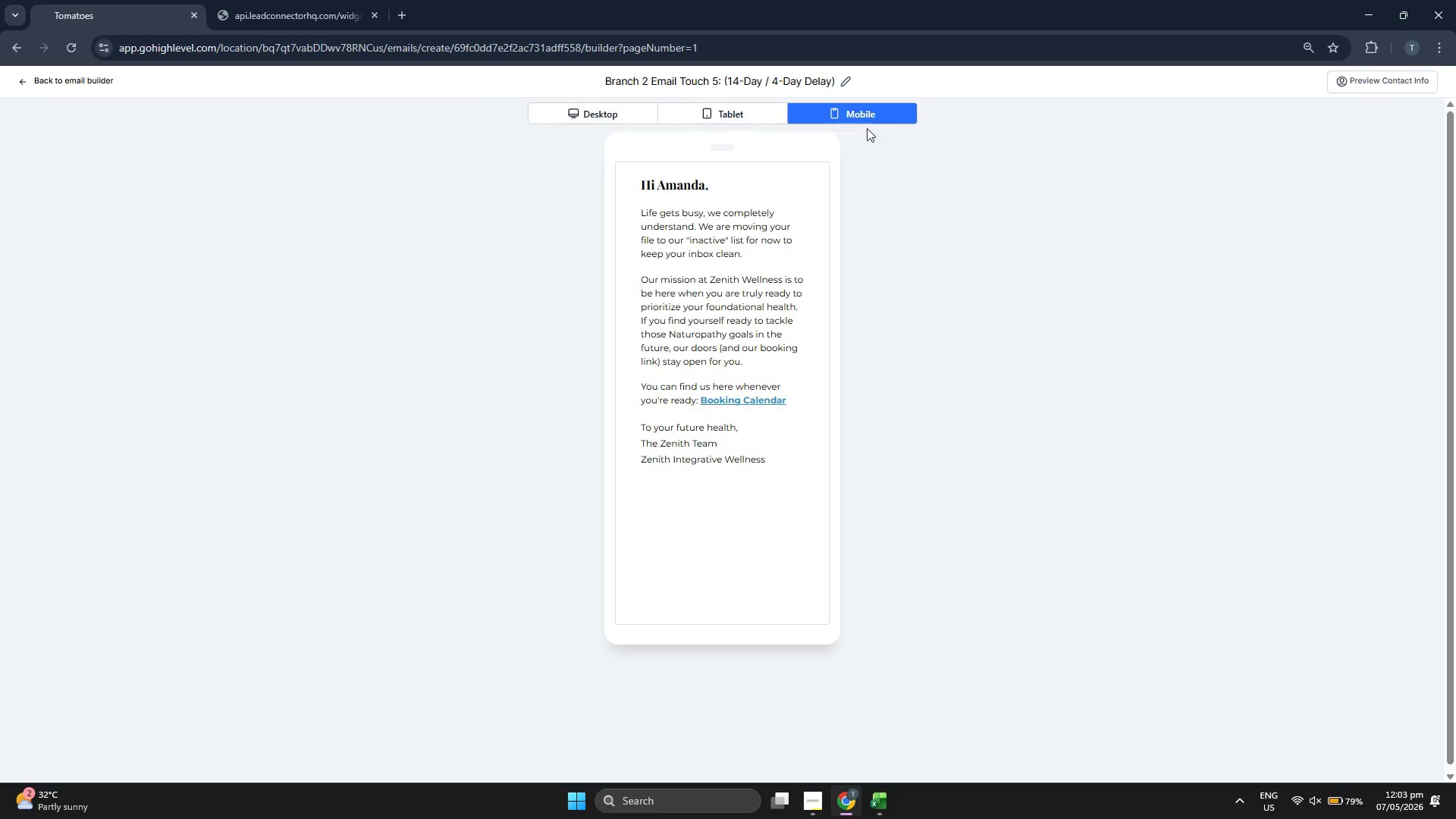 
mouse_move([706, 104])
 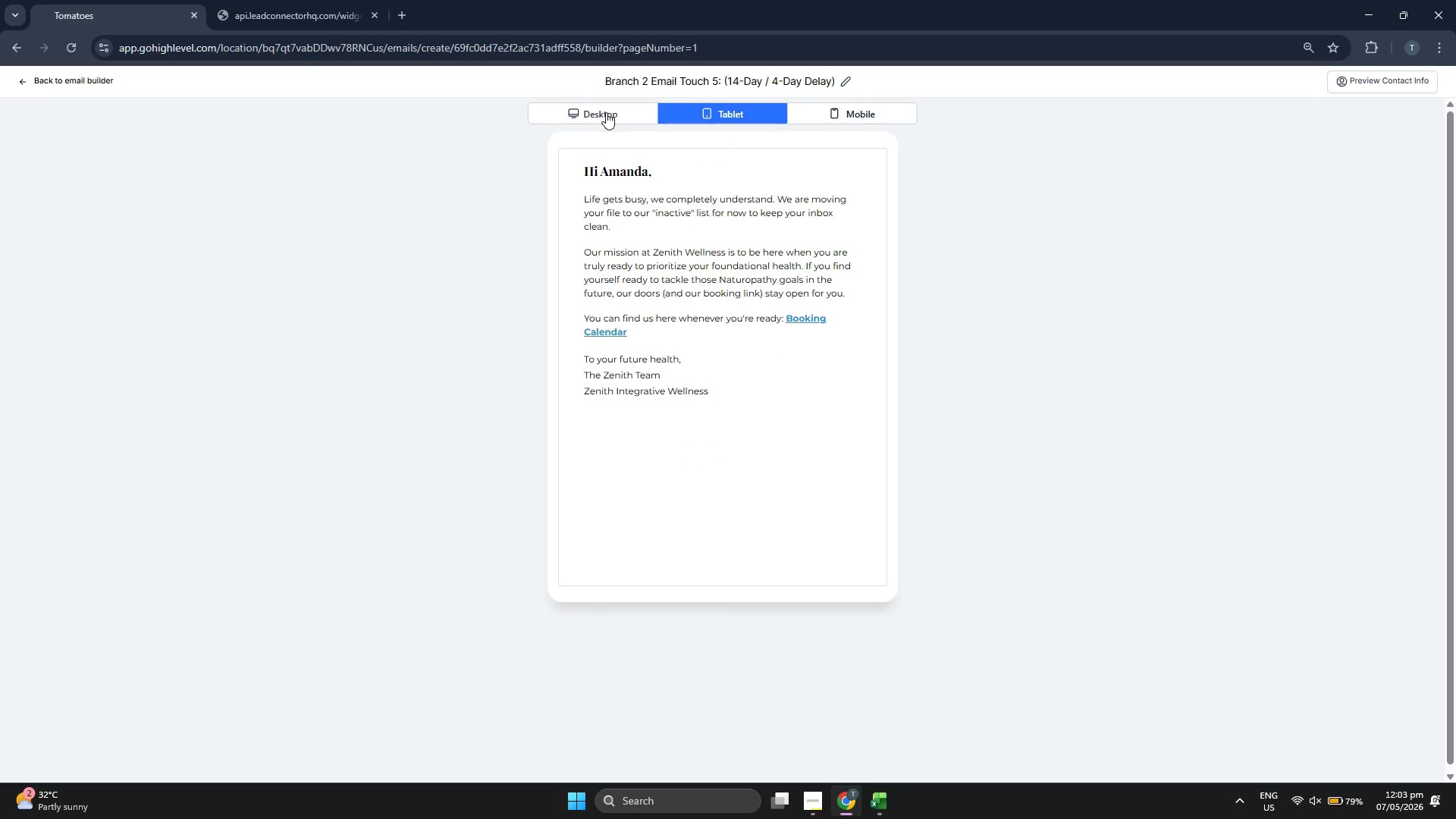 
left_click([606, 112])
 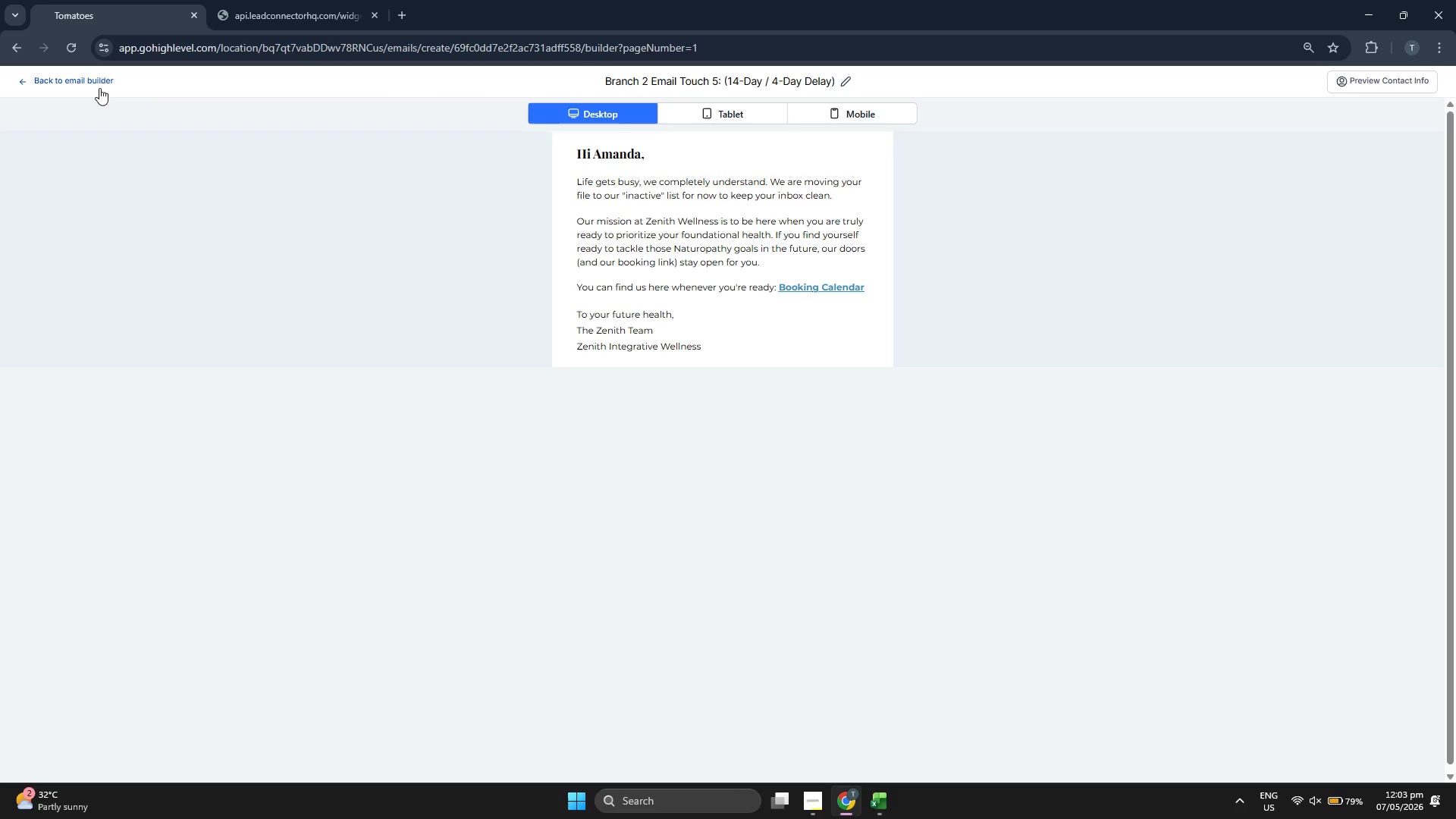 
left_click([99, 87])
 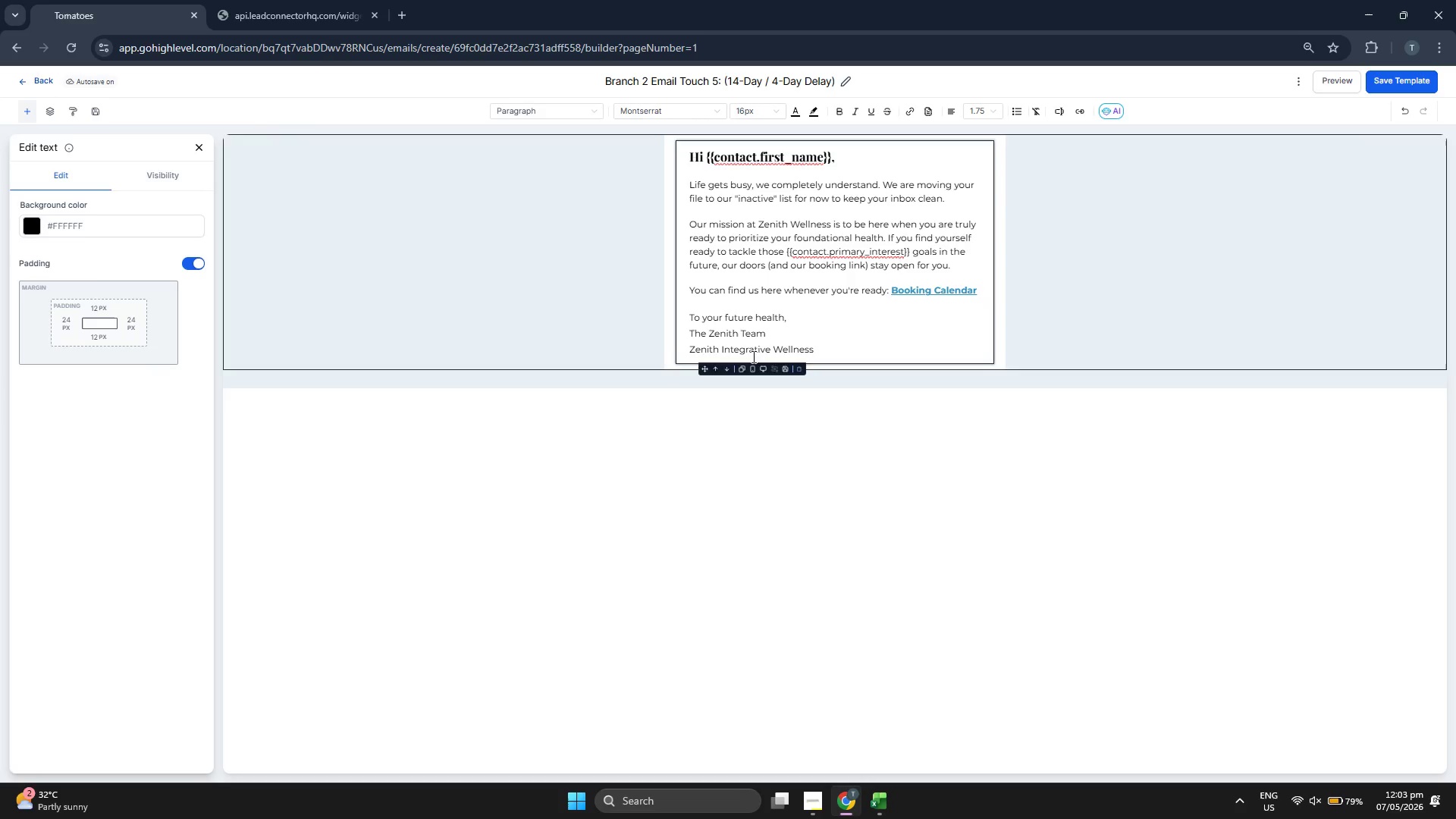 
wait(5.23)
 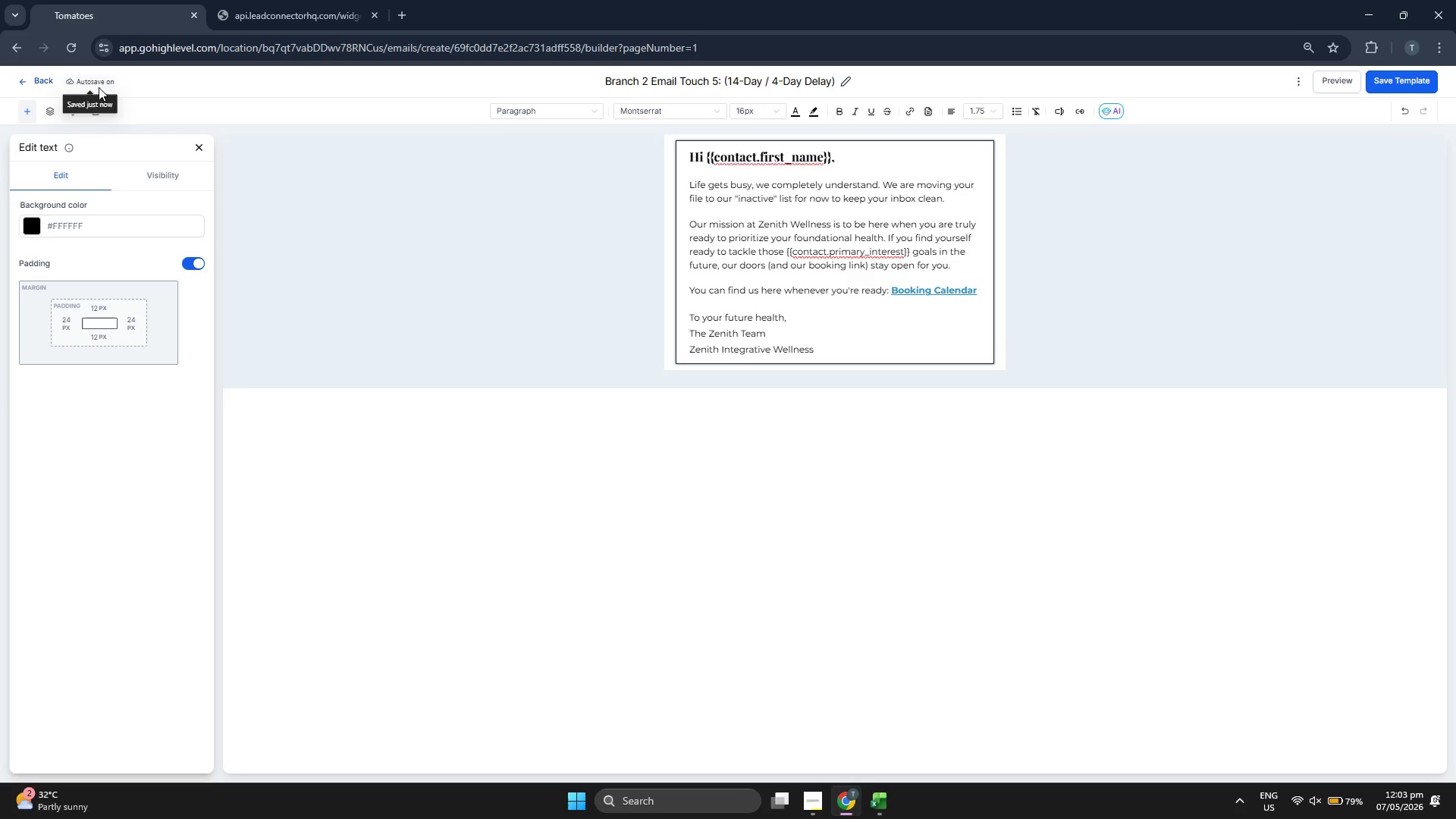 
left_click([33, 80])
 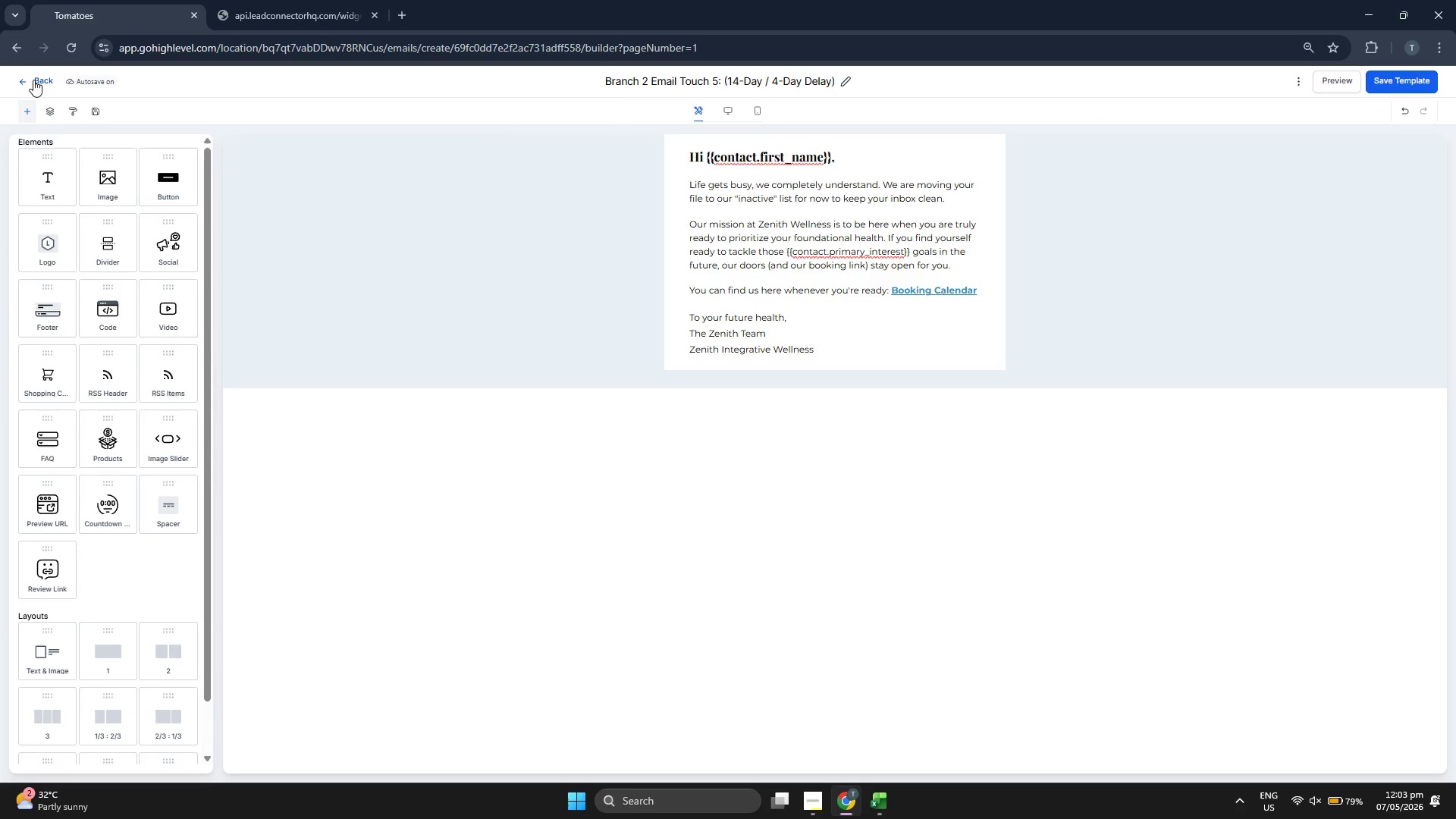 
left_click([33, 80])
 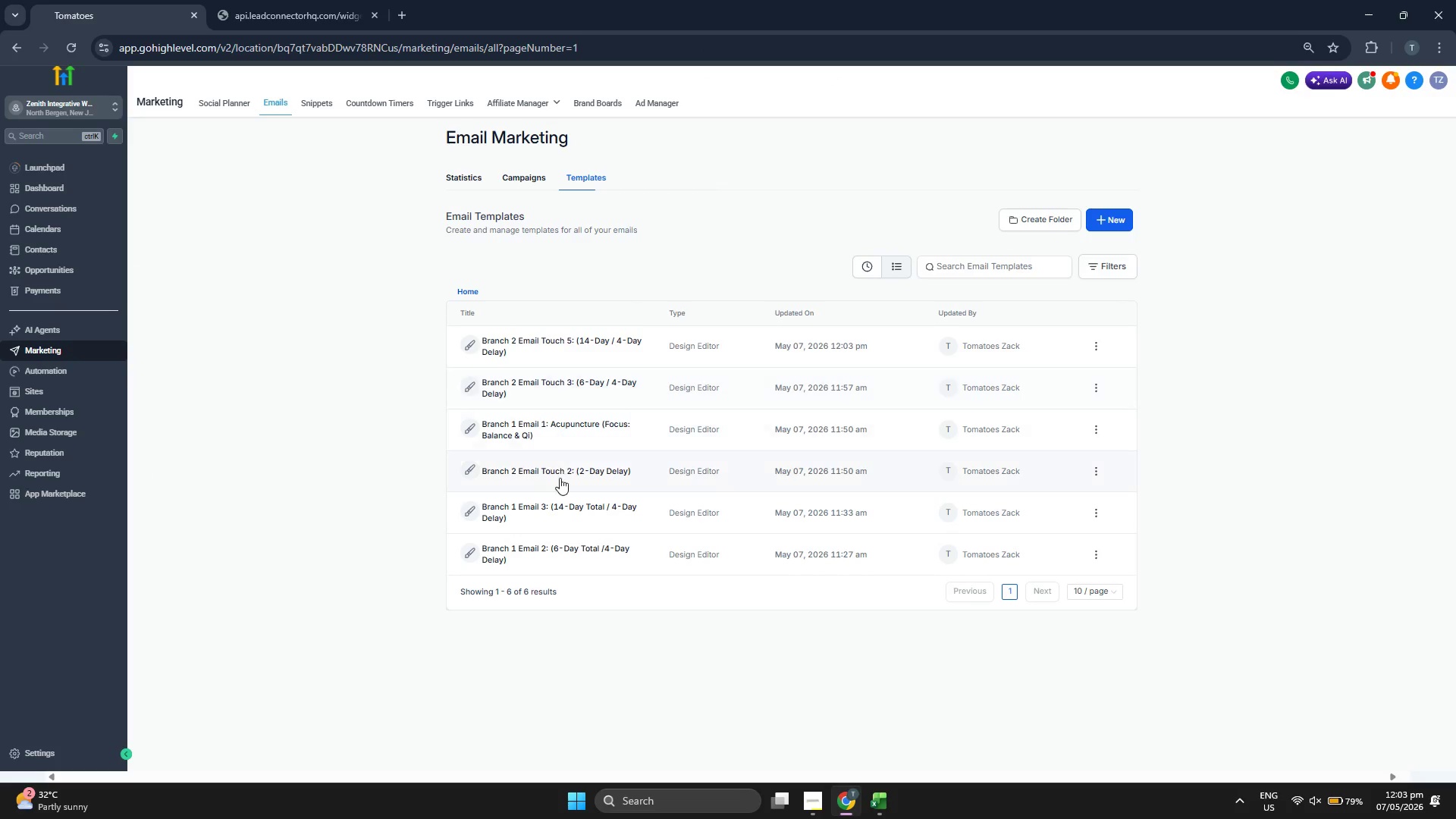 
wait(9.88)
 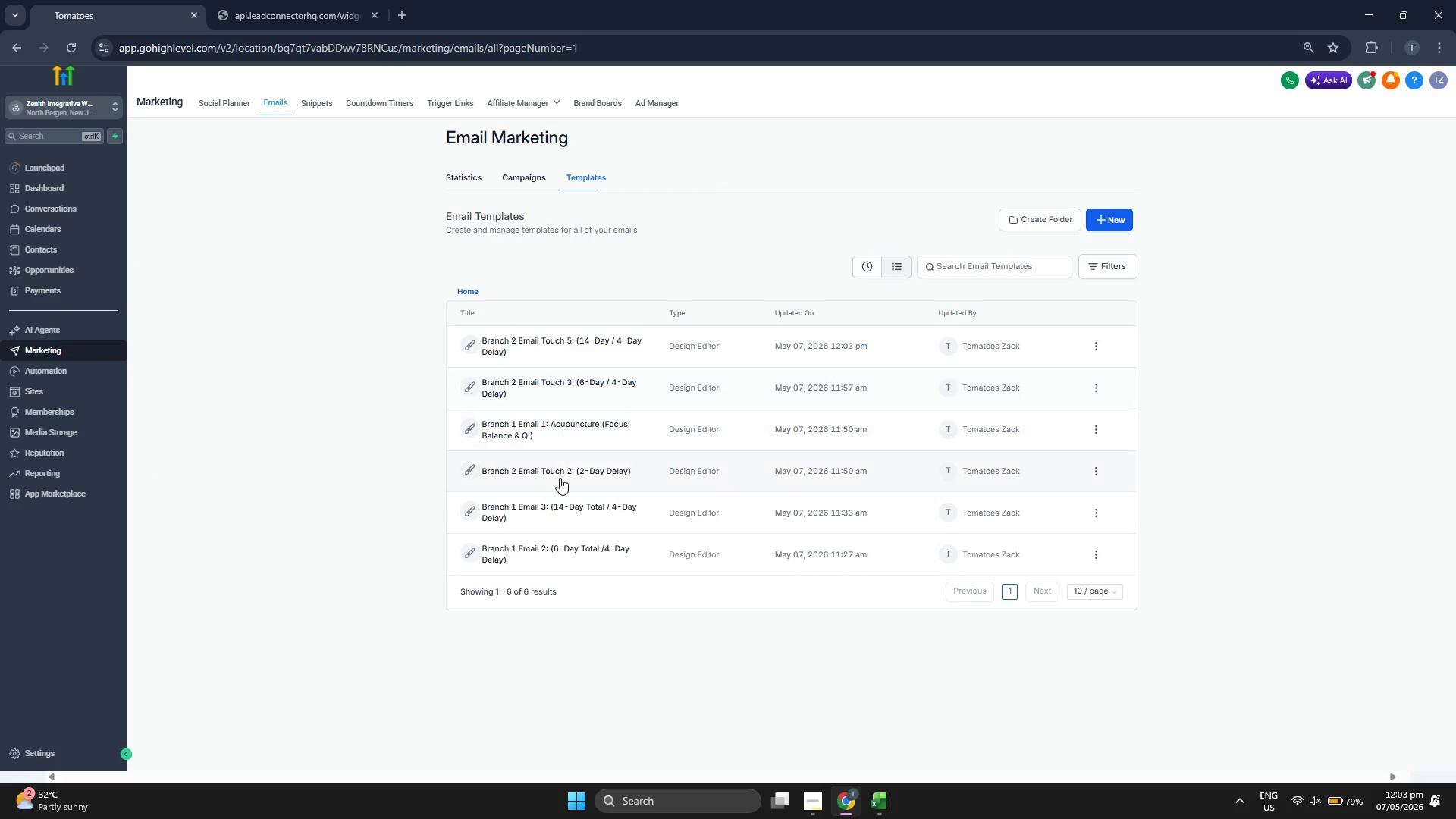 
left_click([323, 104])
 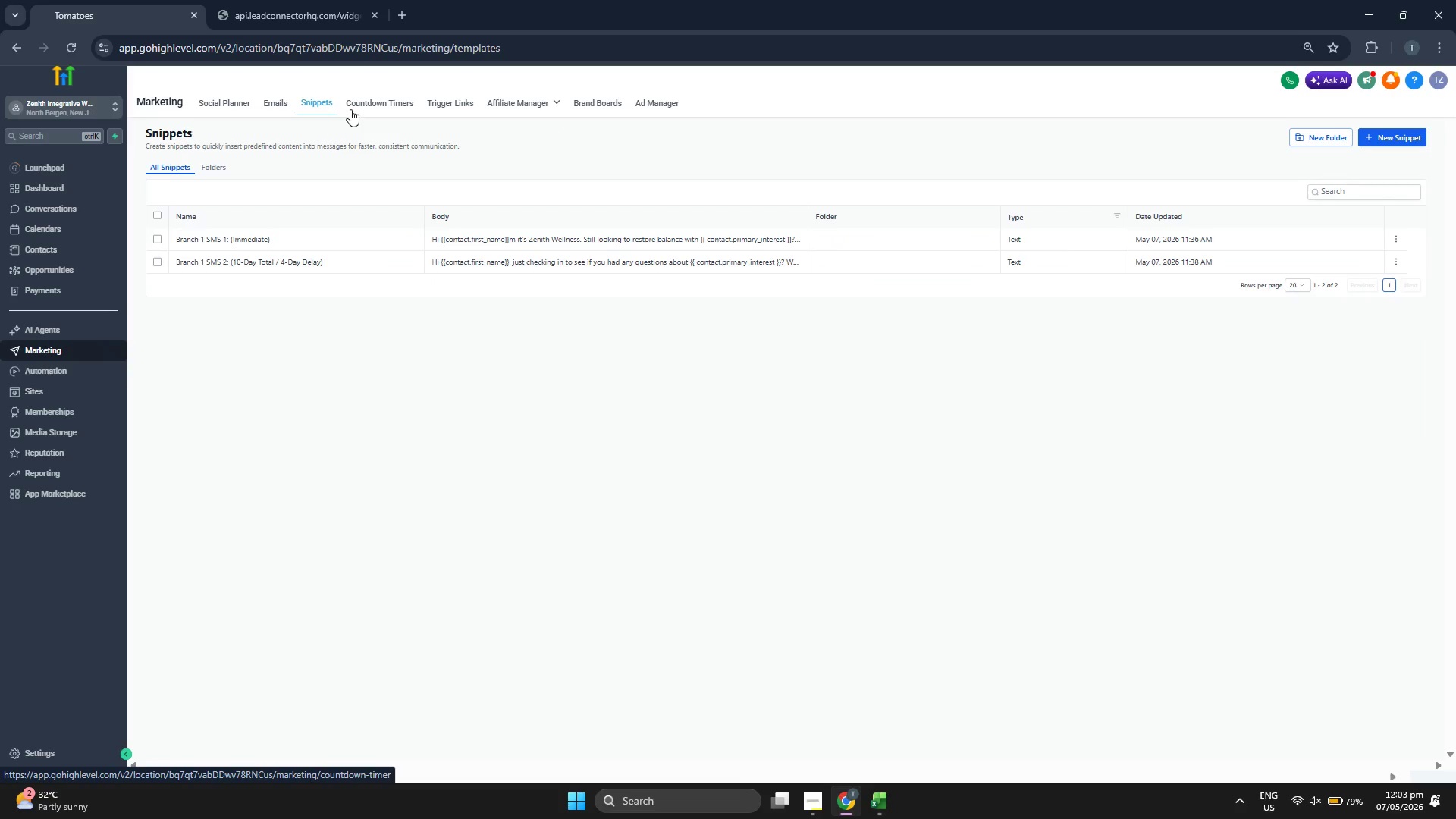 
wait(7.66)
 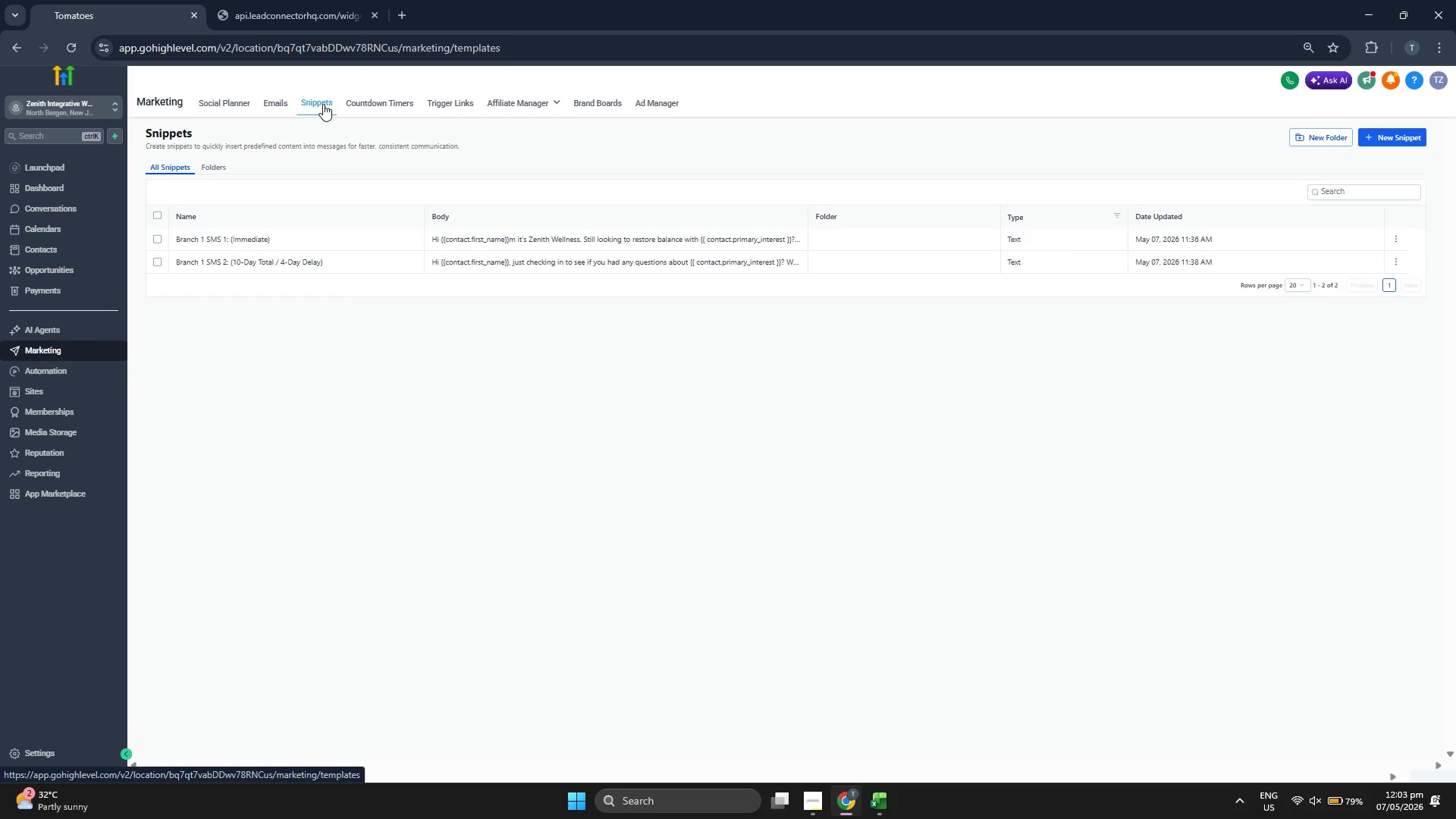 
left_click([1401, 143])
 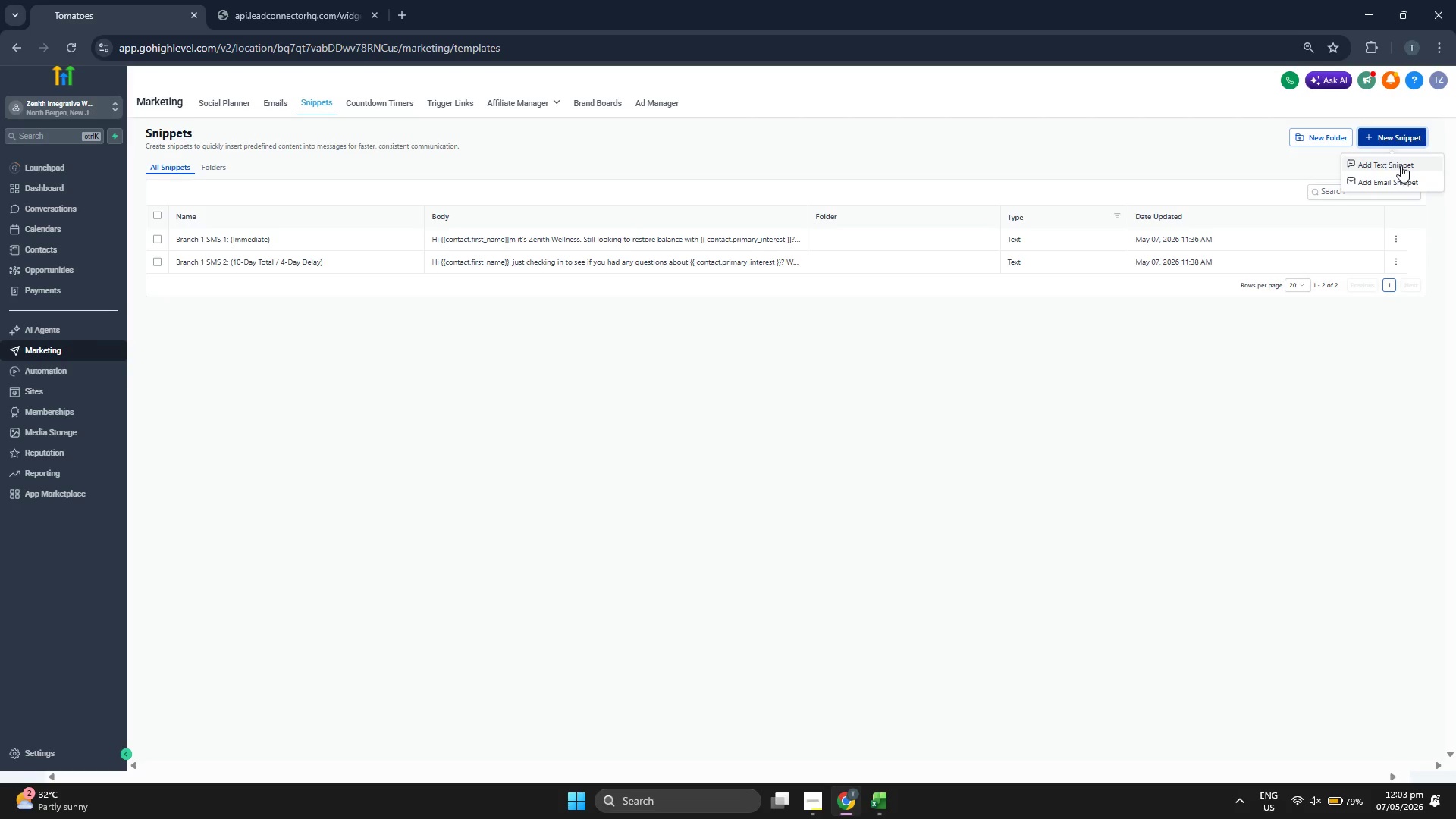 
left_click([1401, 165])
 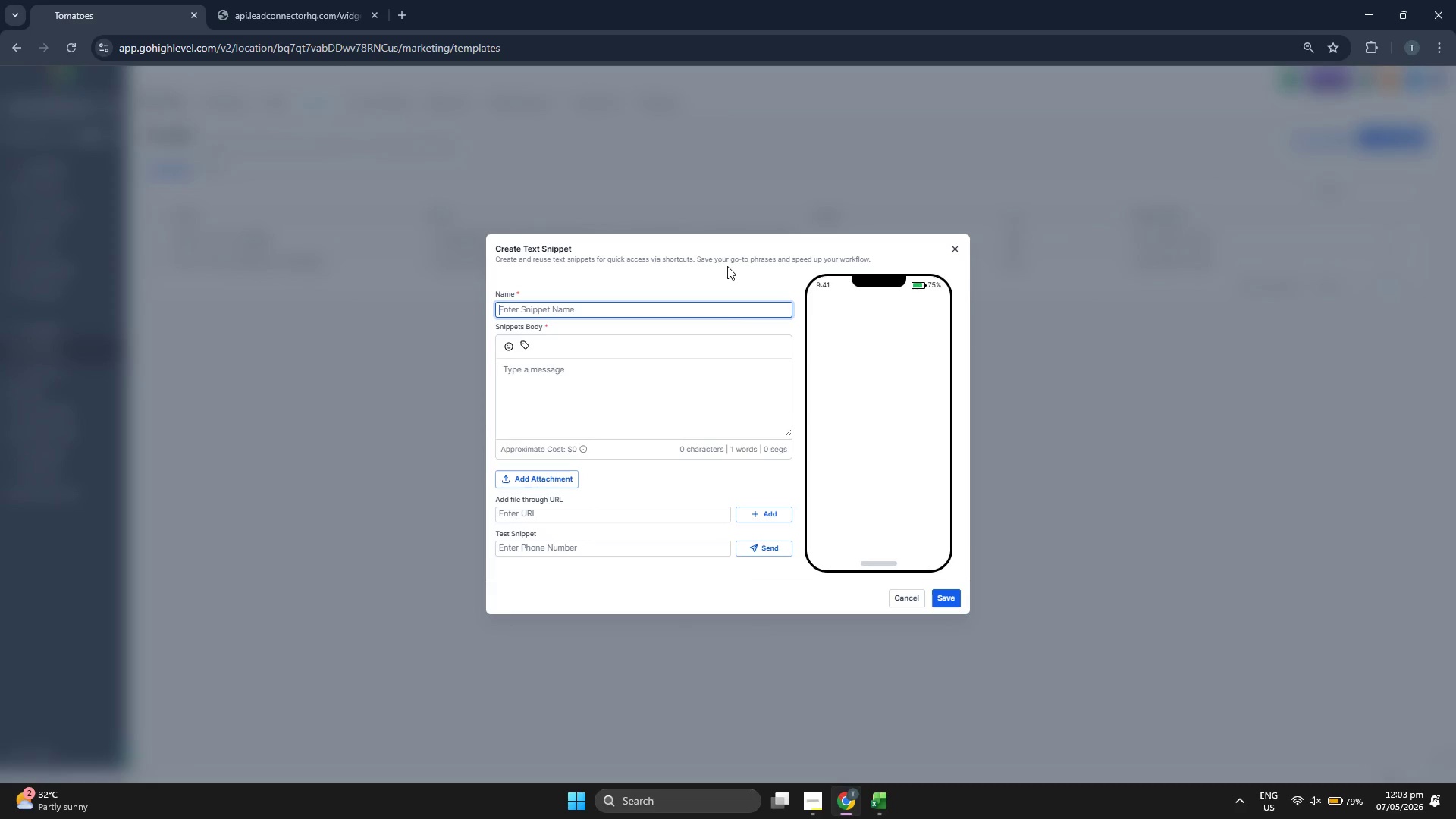 
type(Branch 2 SMS)
 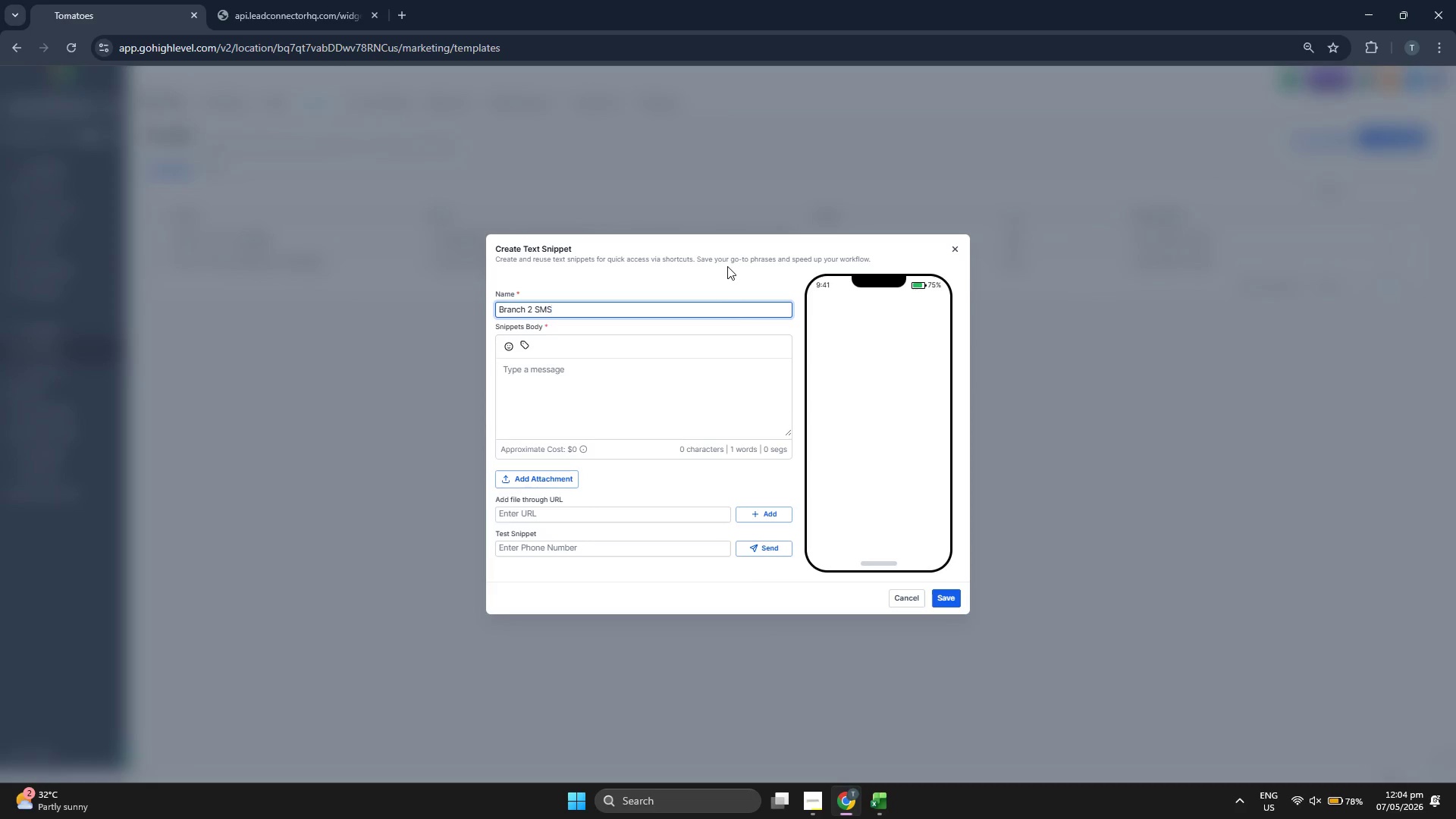 
type(: 9i)
key(Backspace)
key(Backspace)
type((i)
key(Backspace)
type(iMEE)
key(Backspace)
key(Backspace)
key(Backspace)
key(Backspace)
type(Ime)
key(Backspace)
type(meadiate)
key(Backspace)
key(Backspace)
key(Backspace)
key(Backspace)
key(Backspace)
key(Backspace)
type(diate))
 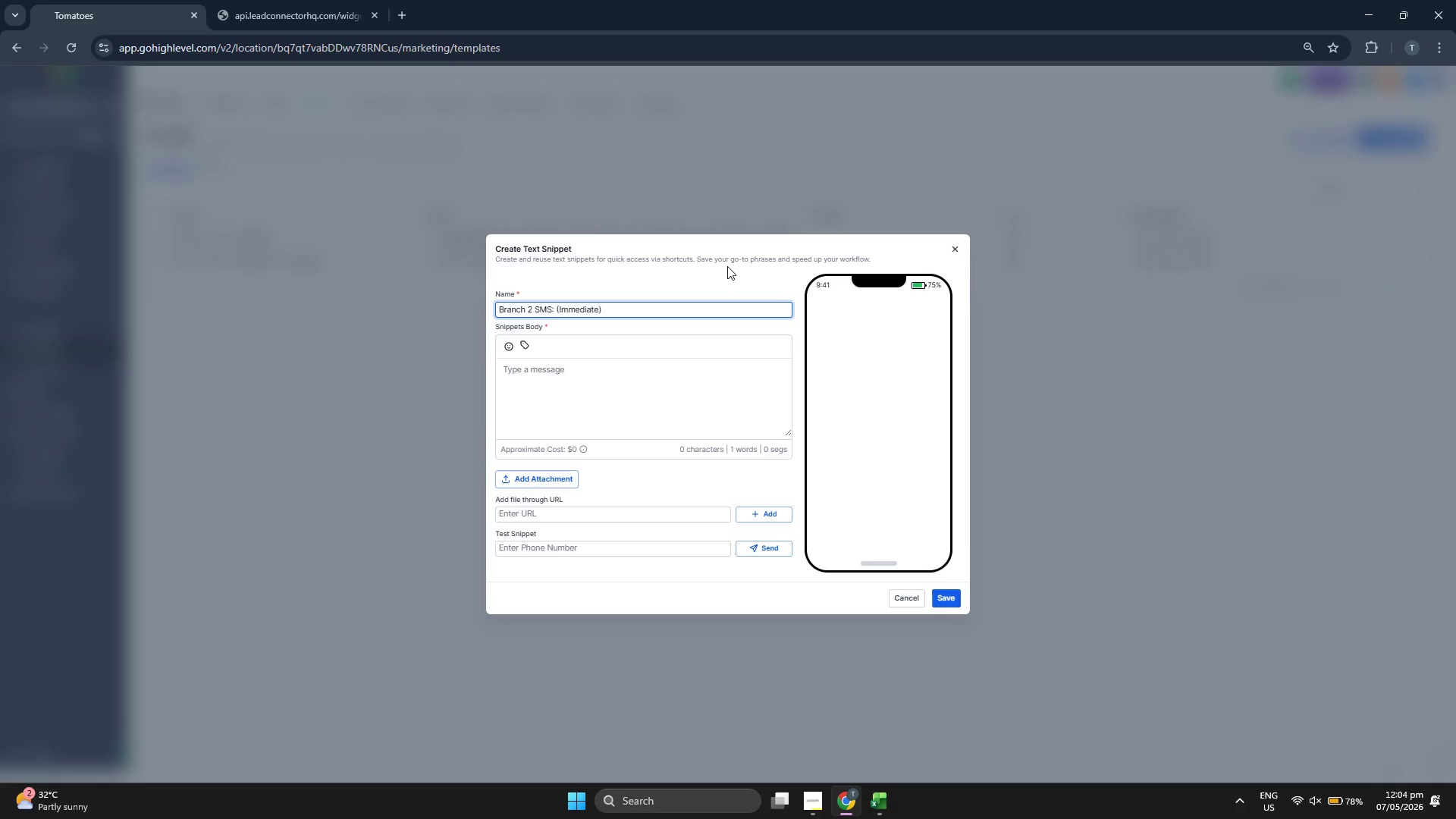 
left_click([669, 388])
 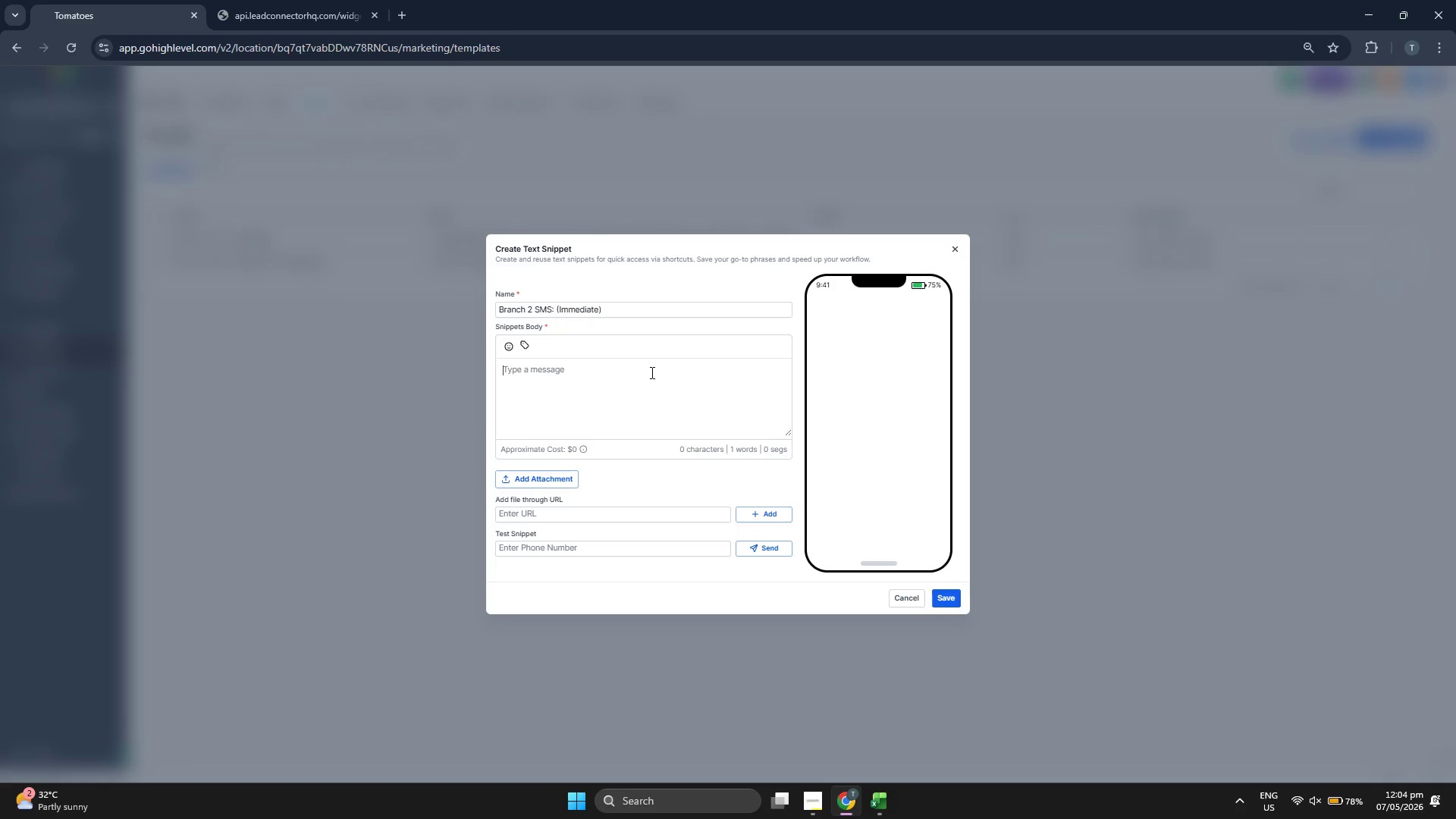 
key(CapsLock)
 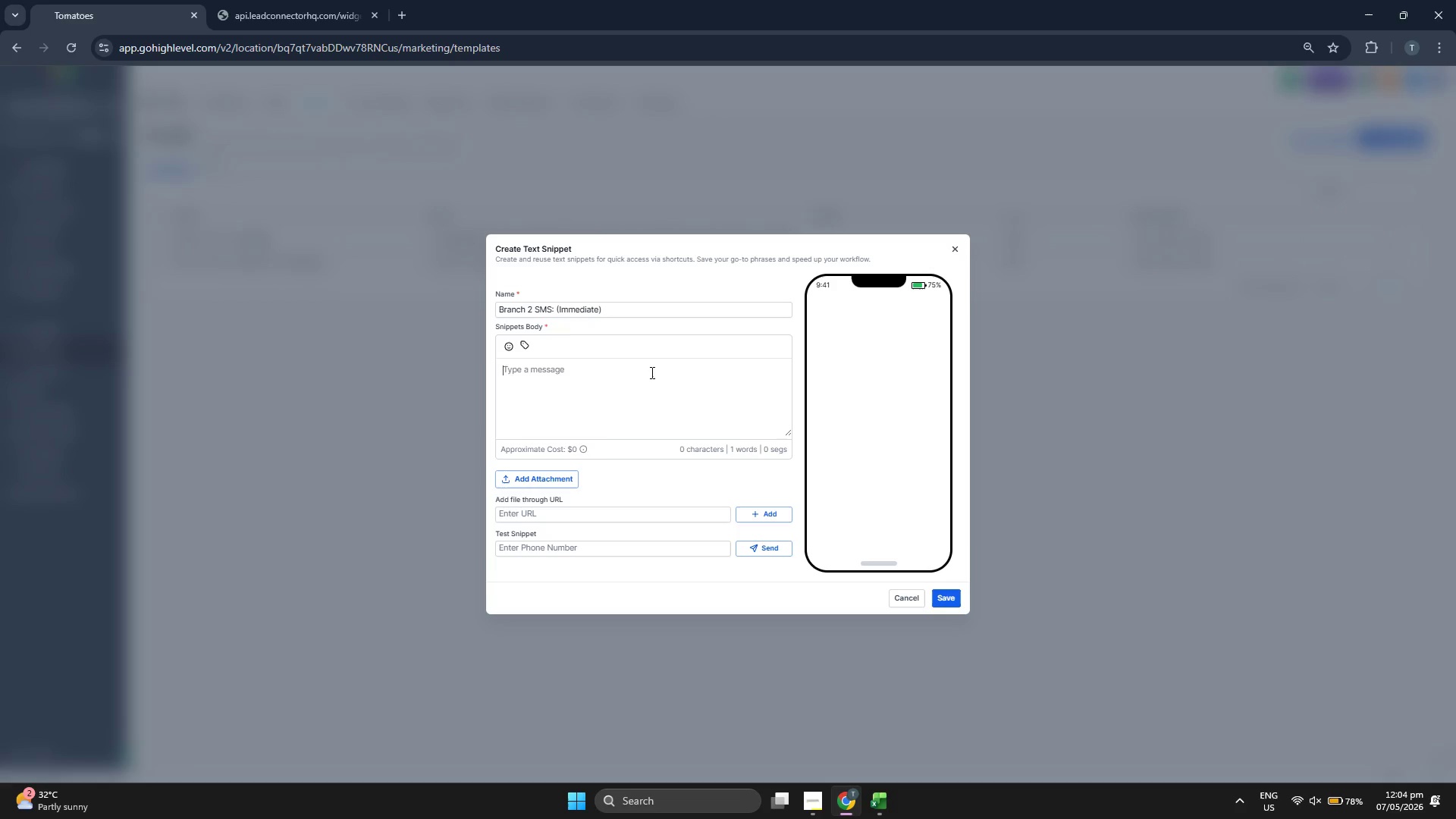 
key(H)
 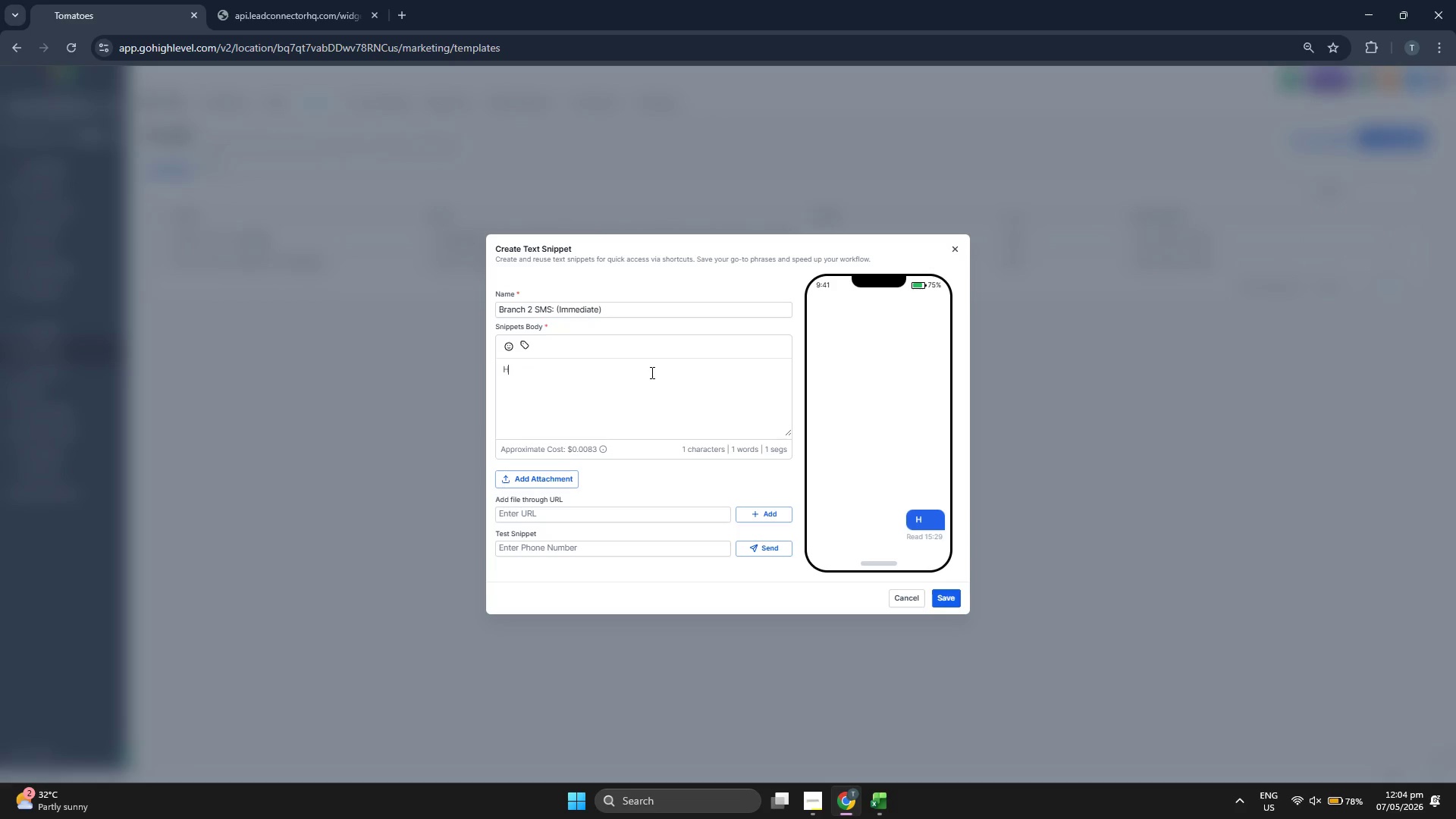 
key(CapsLock)
 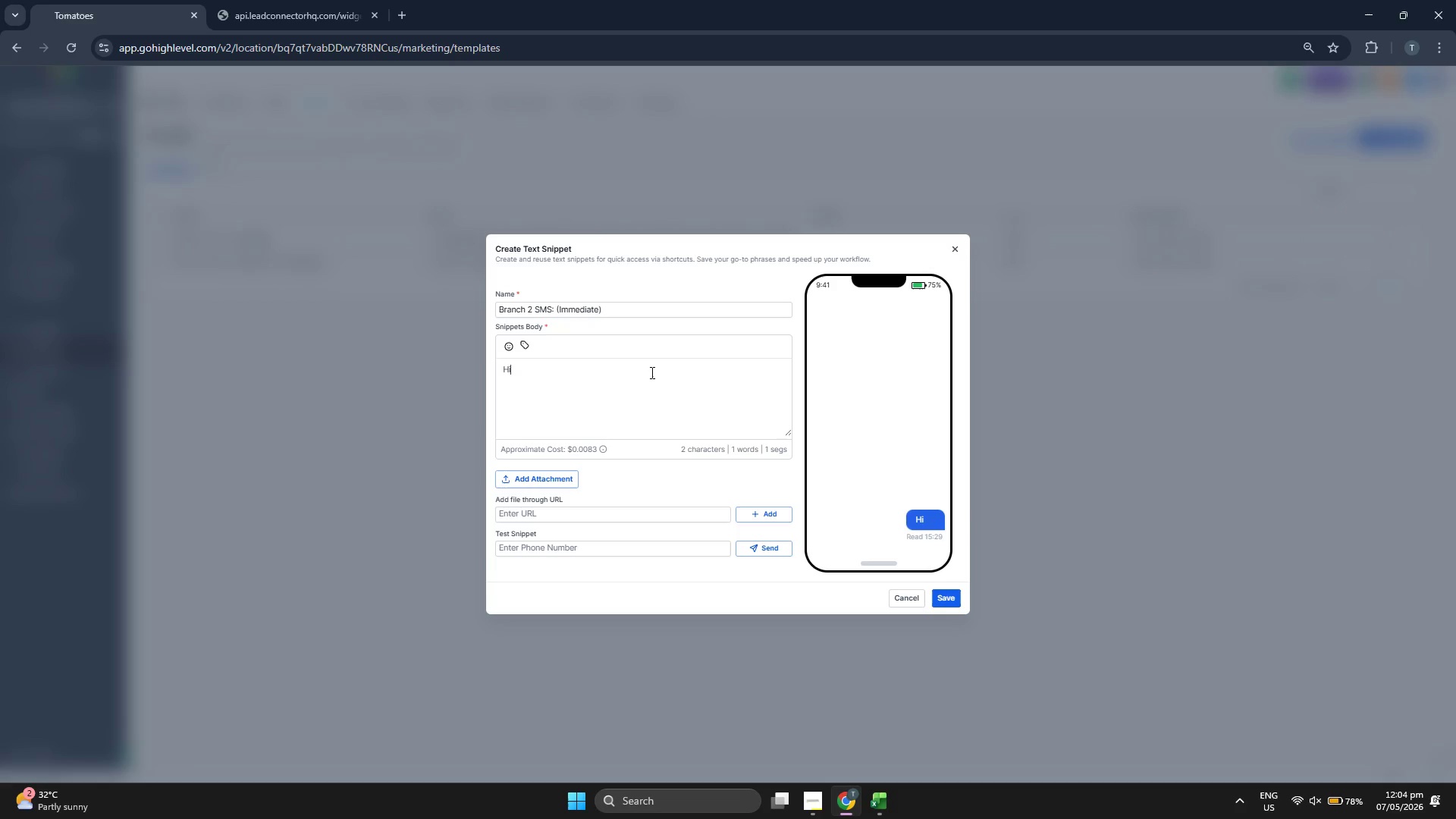 
key(I)
 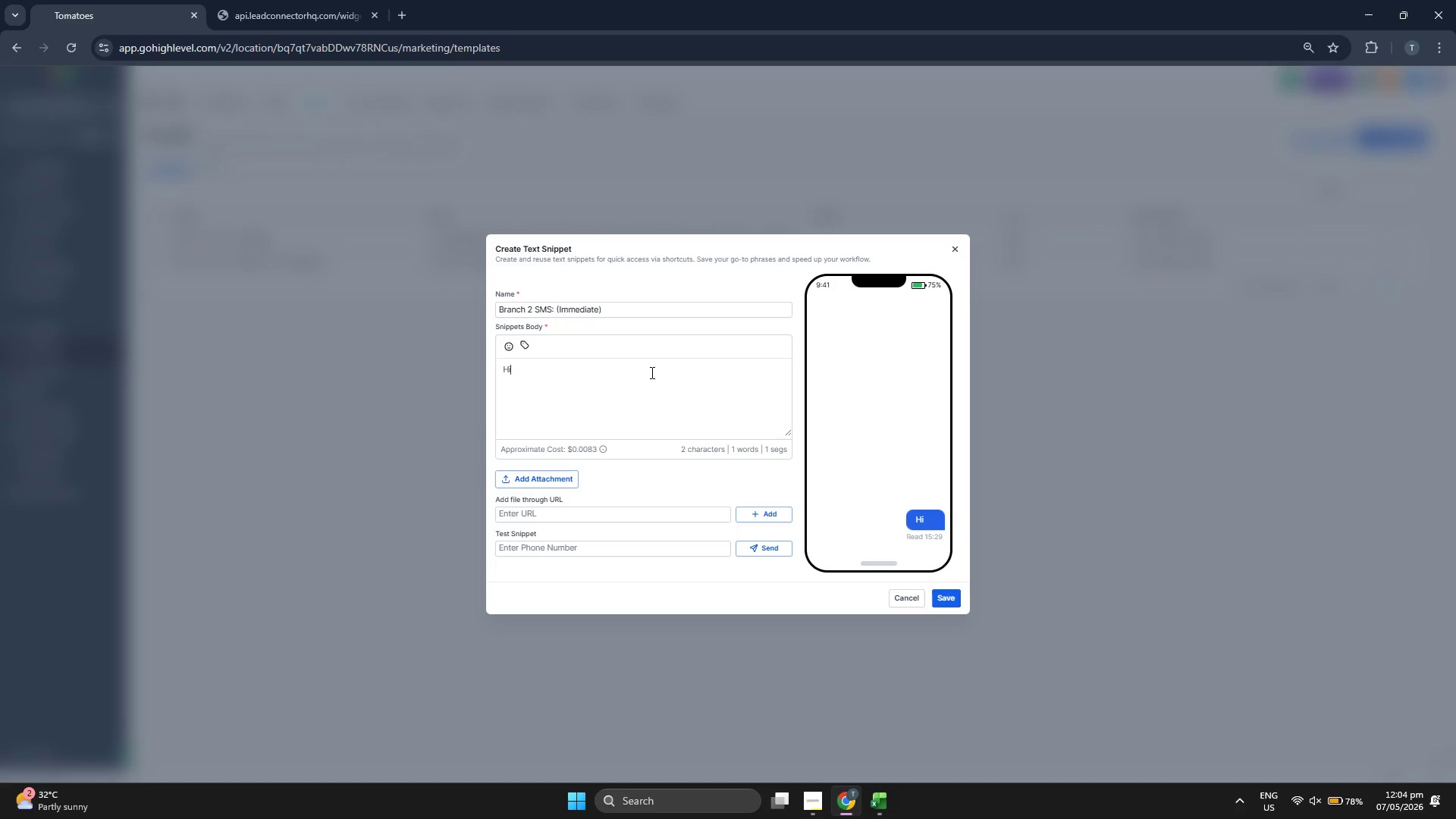 
key(Space)
 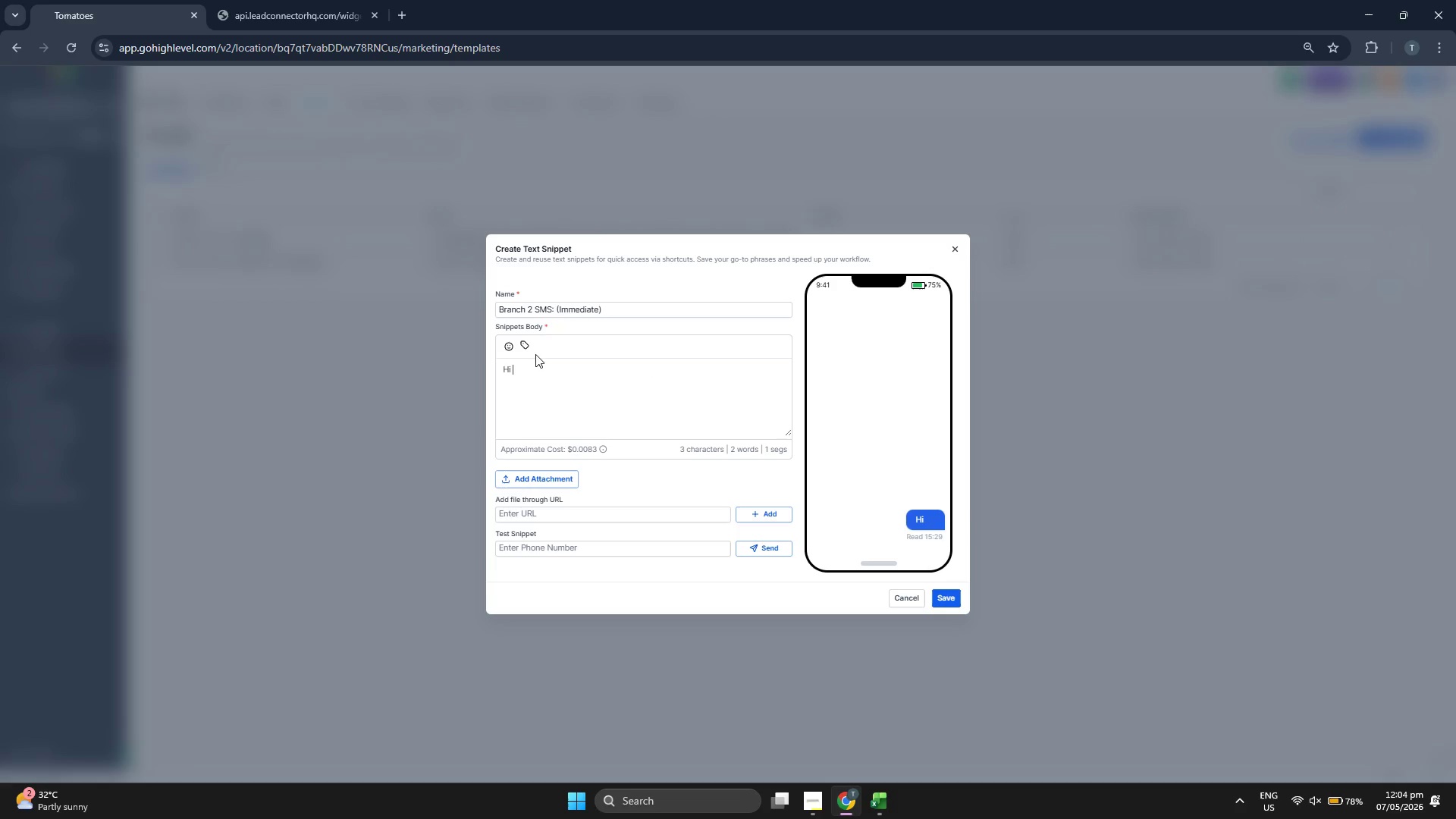 
left_click([526, 345])
 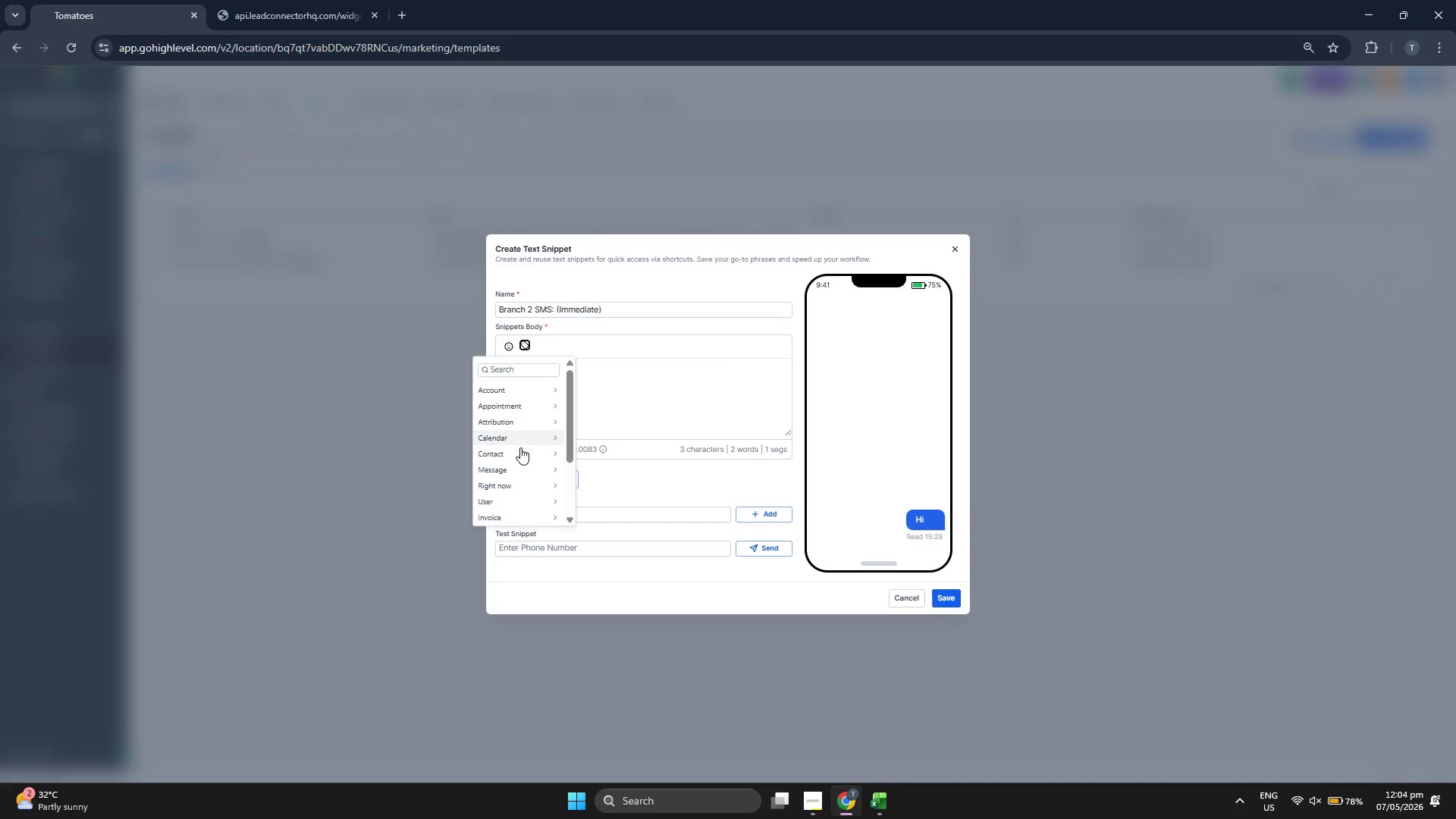 
left_click([519, 453])
 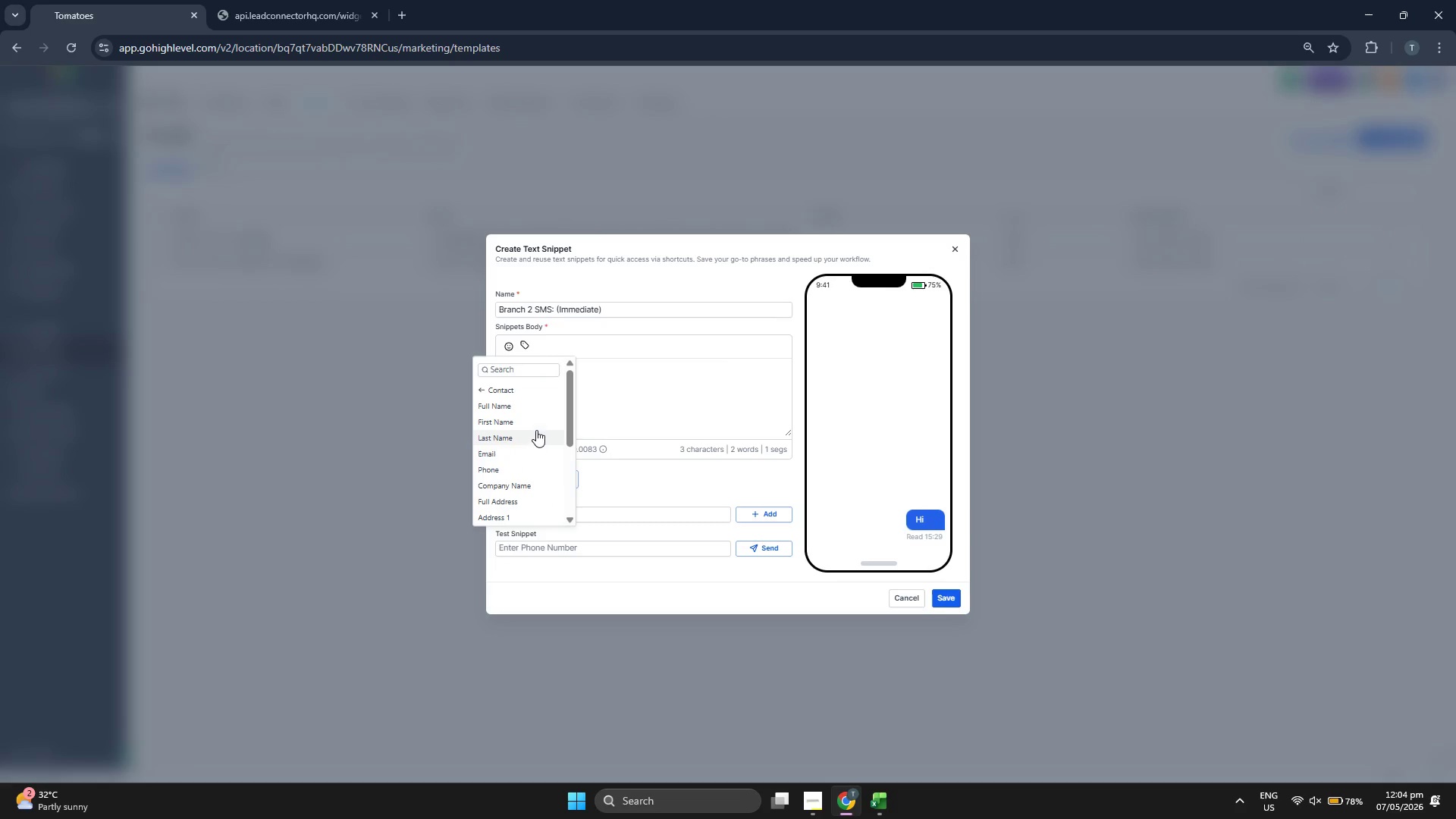 
left_click([533, 420])
 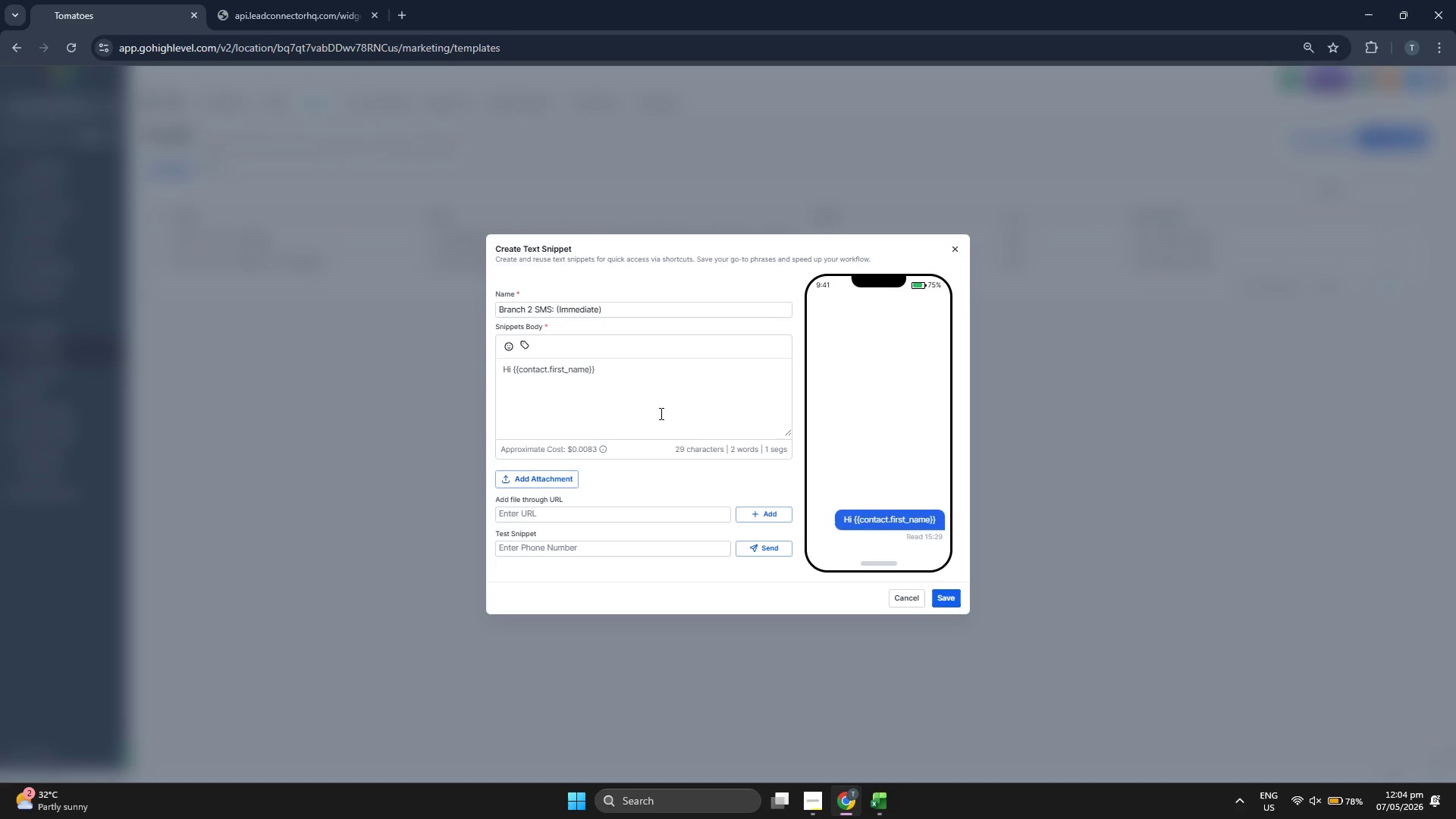 
left_click([685, 391])
 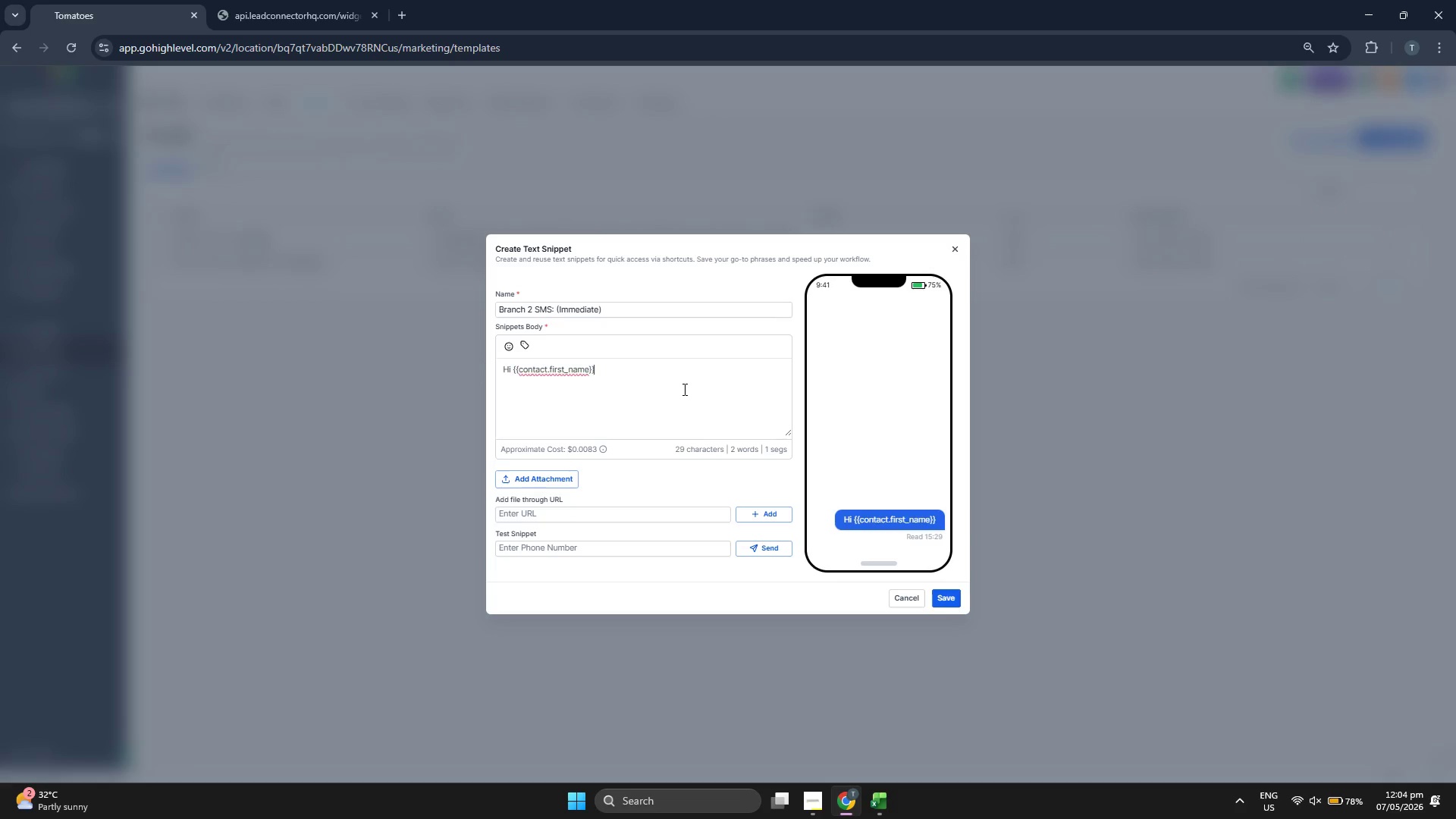 
type(, it's Zenm)
key(Backspace)
type(ith Wellness, )
key(Backspace)
key(Backspace)
type(. Still looking to optimize your health with )
 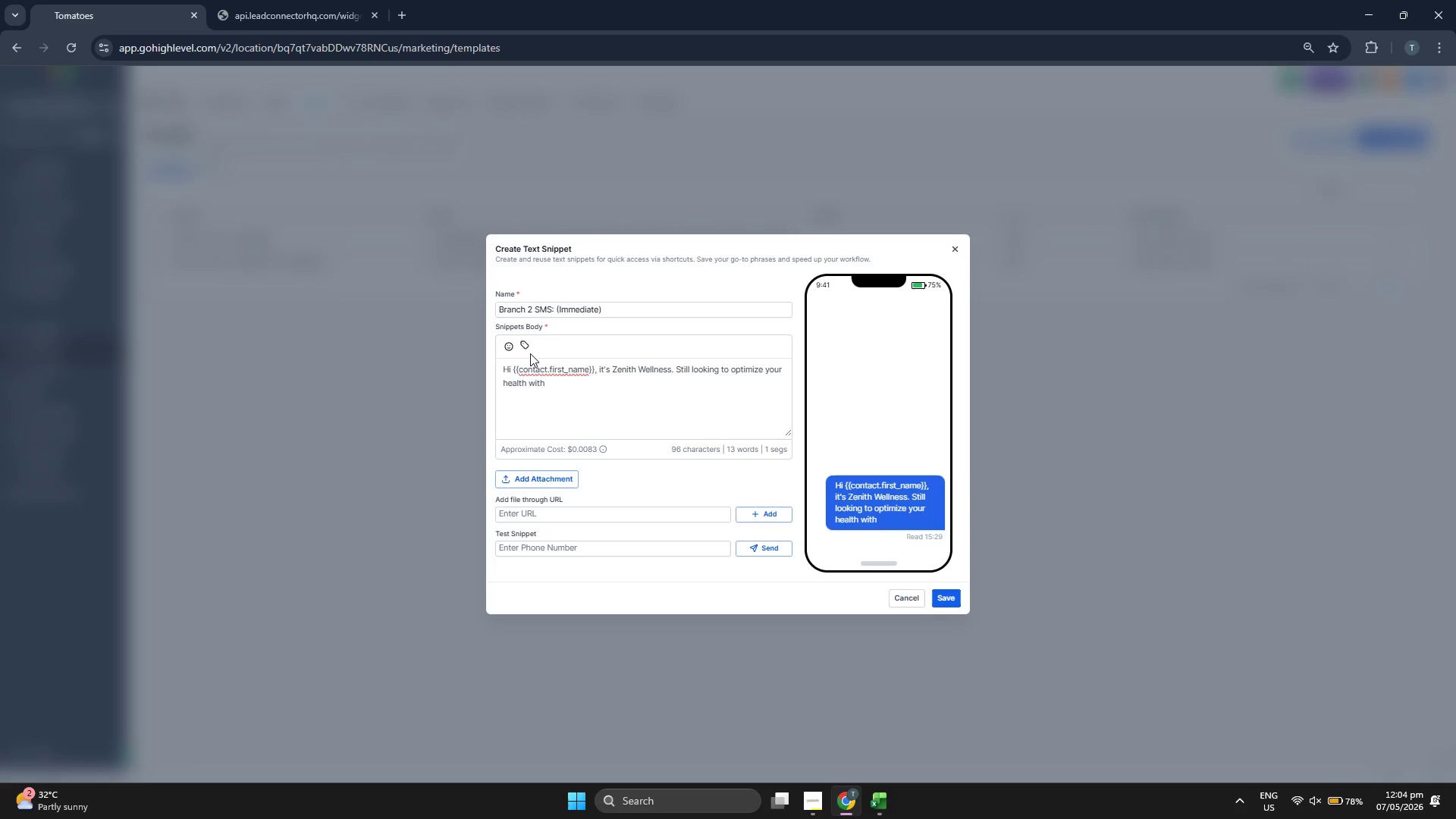 
double_click([526, 347])
 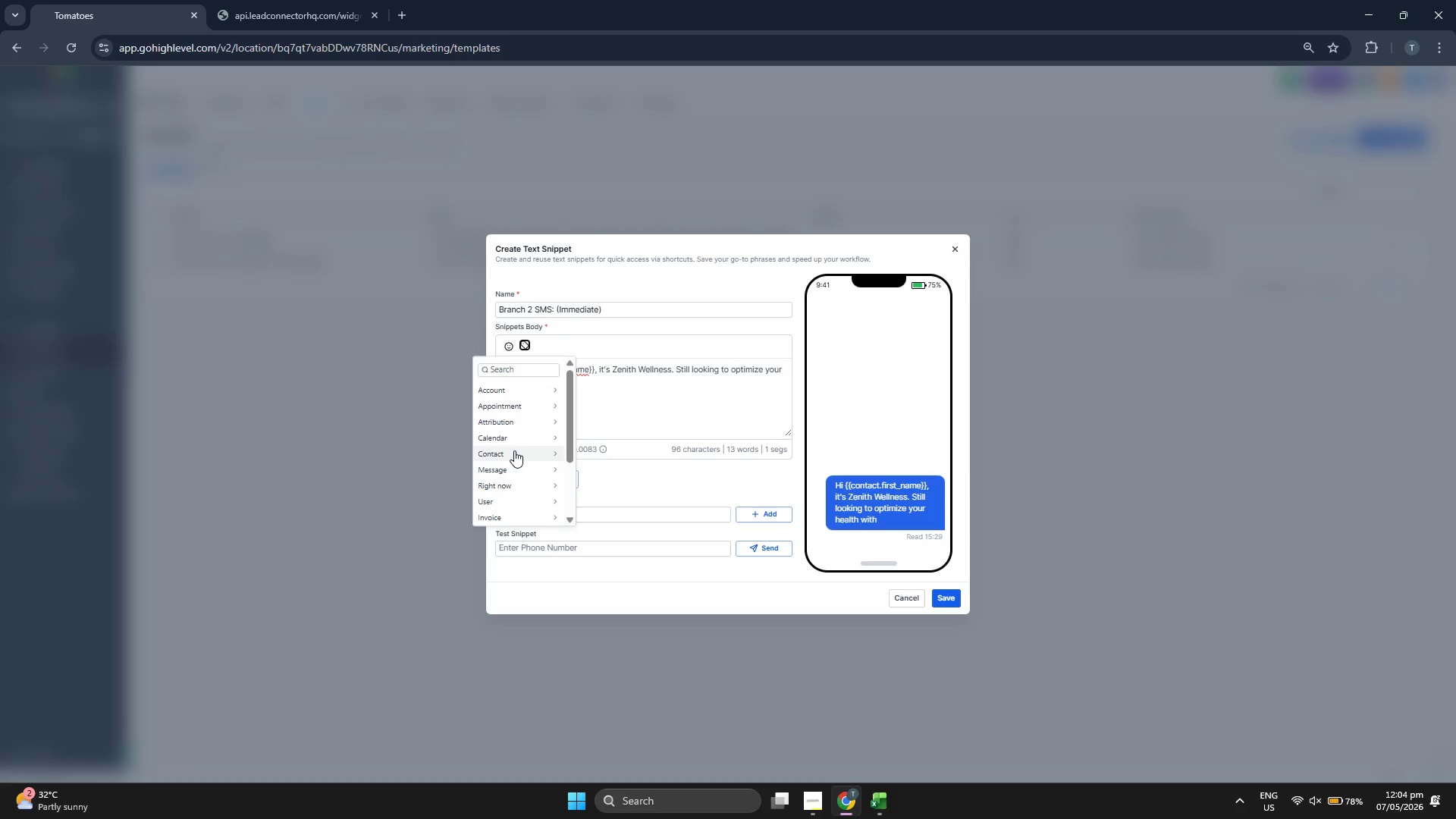 
left_click([514, 450])
 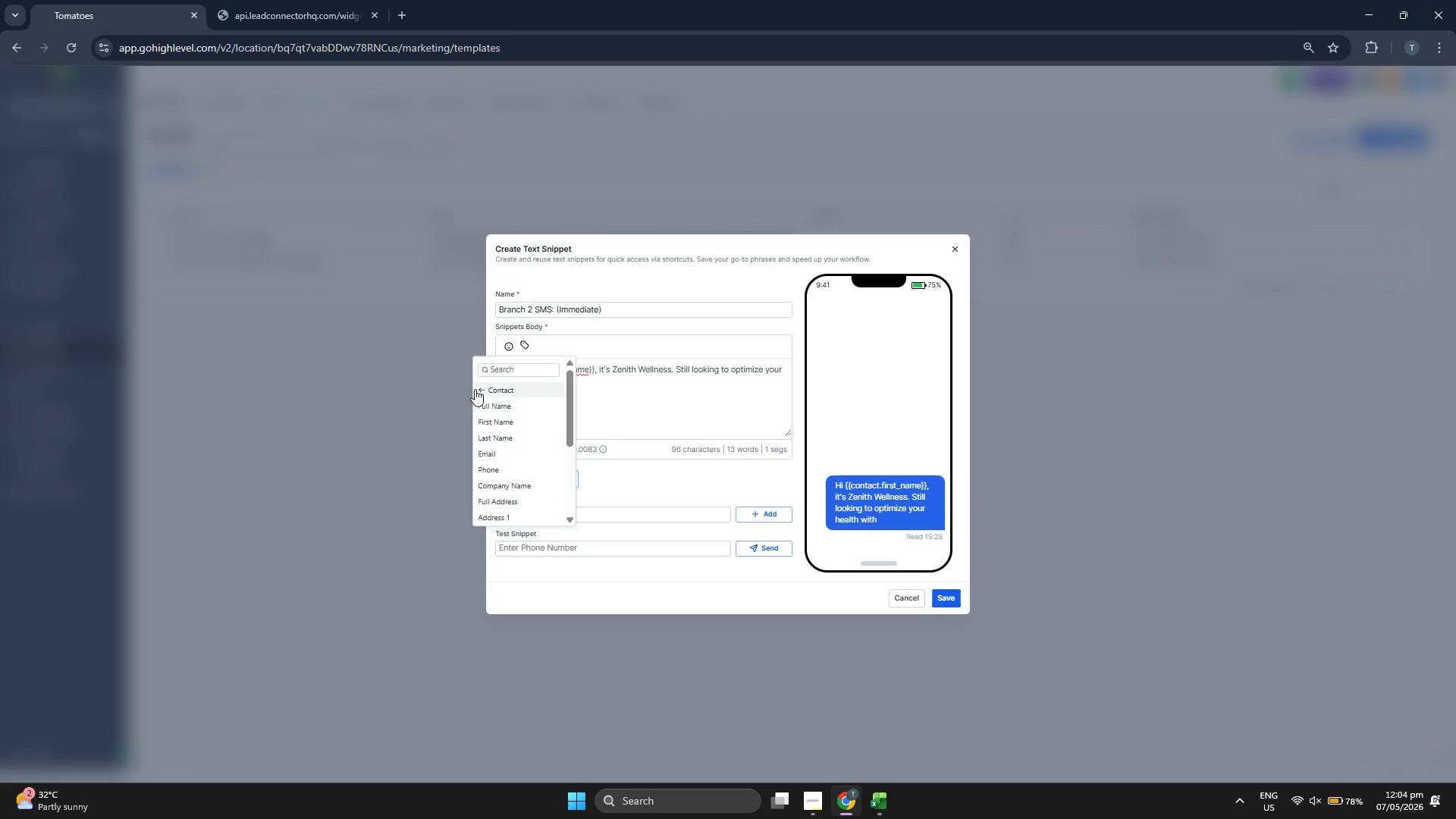 
left_click([484, 388])
 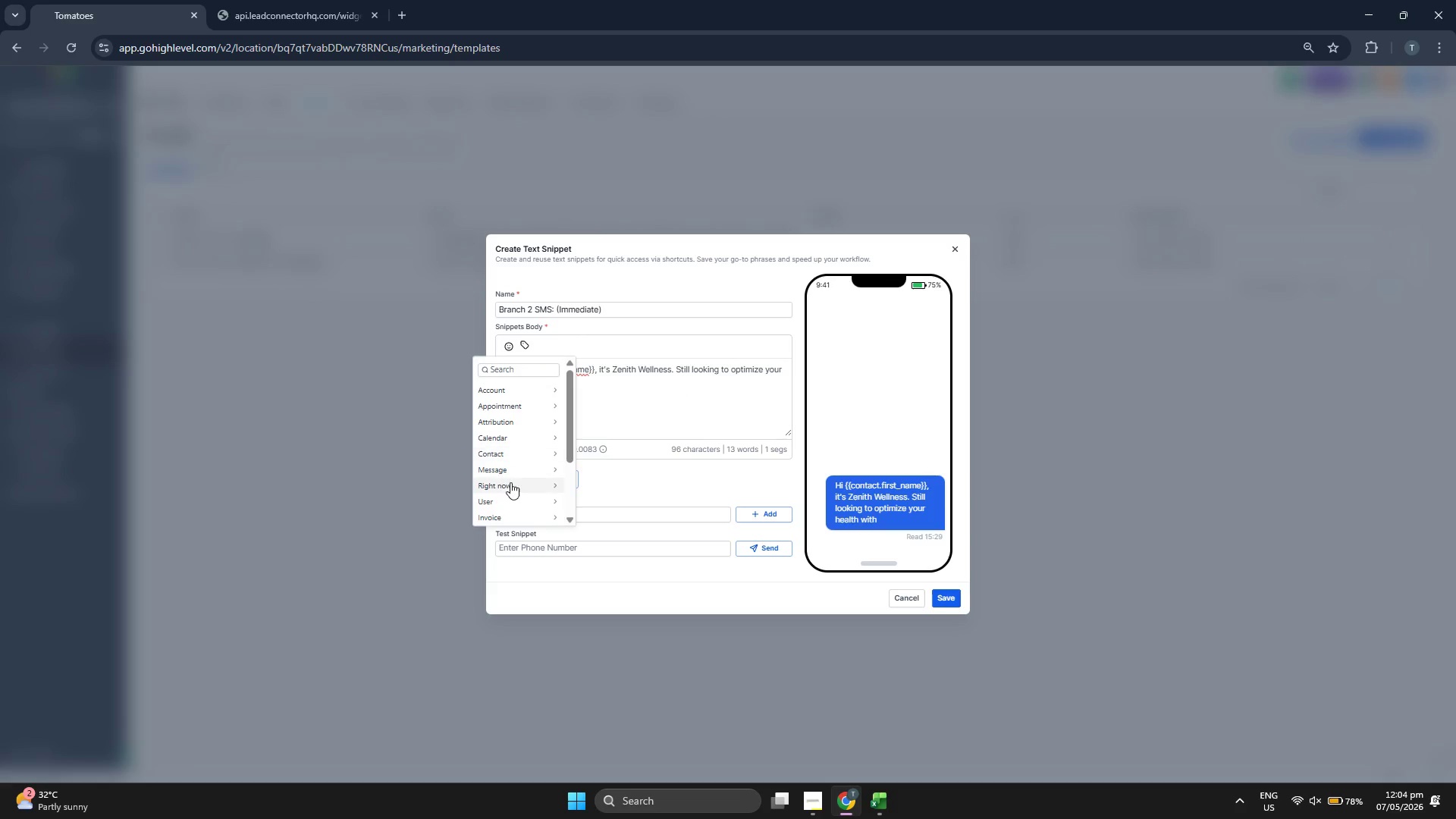 
scroll: coordinate [511, 485], scroll_direction: down, amount: 8.0
 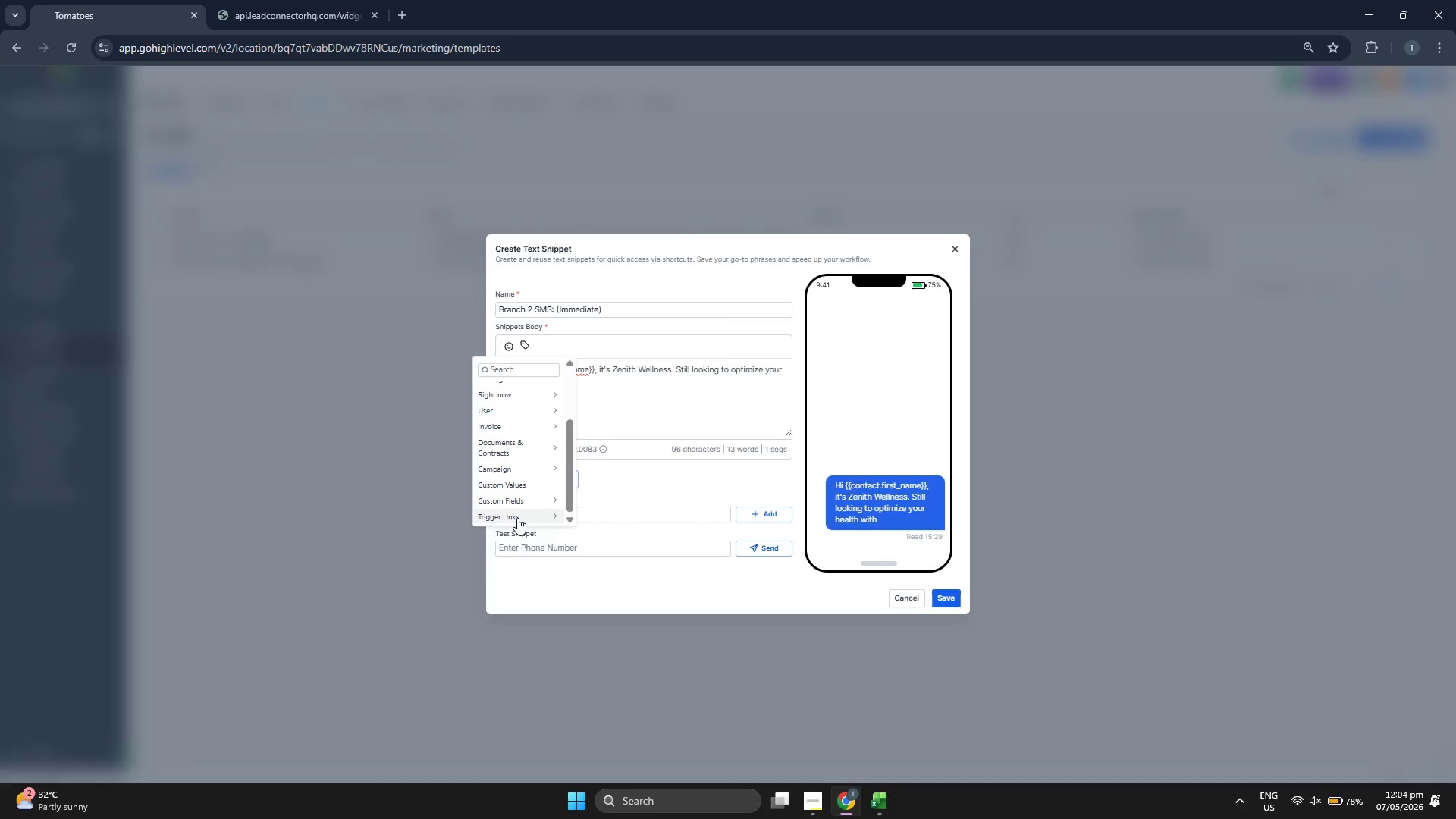 
left_click([517, 517])
 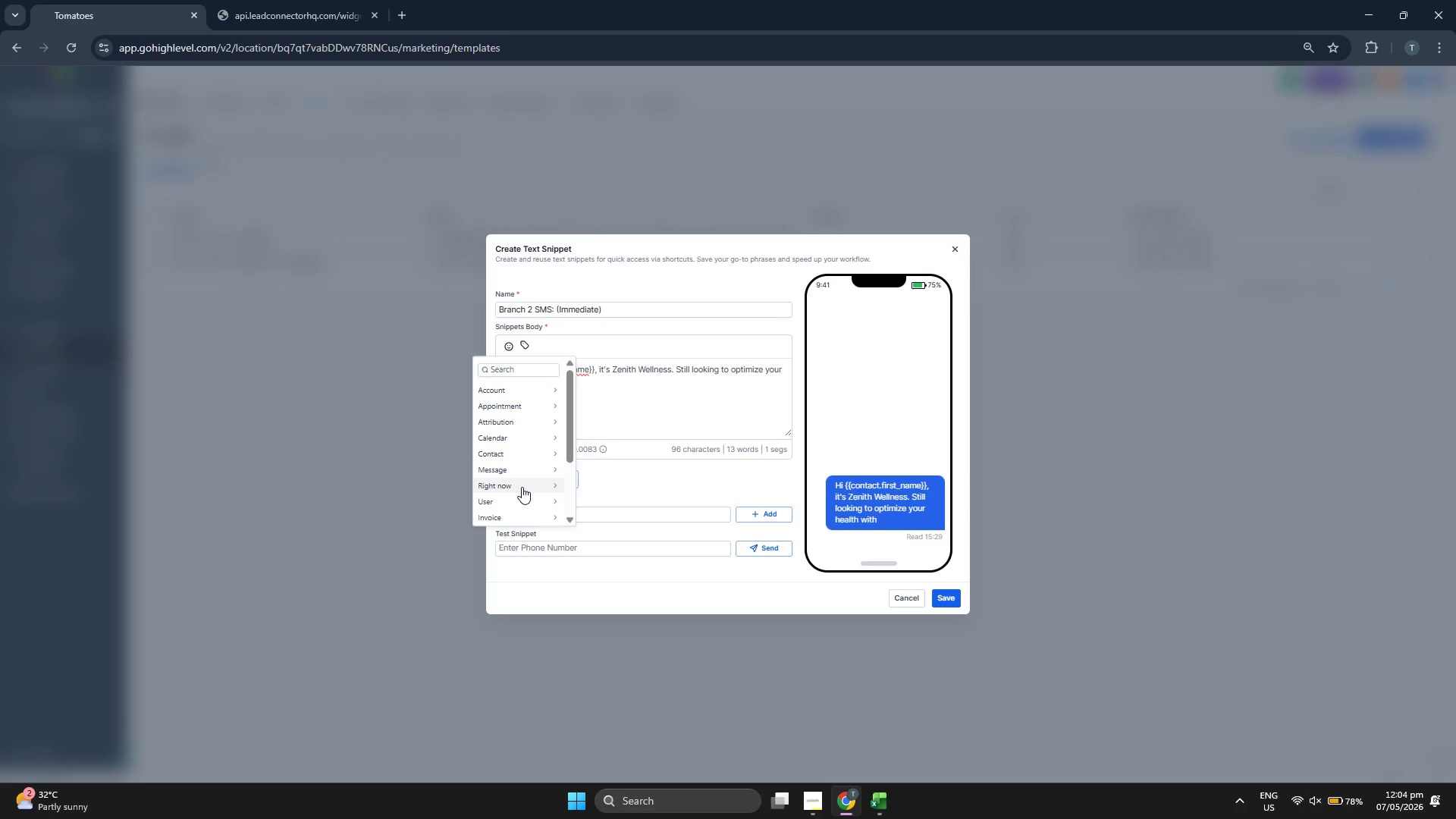 
left_click([512, 497])
 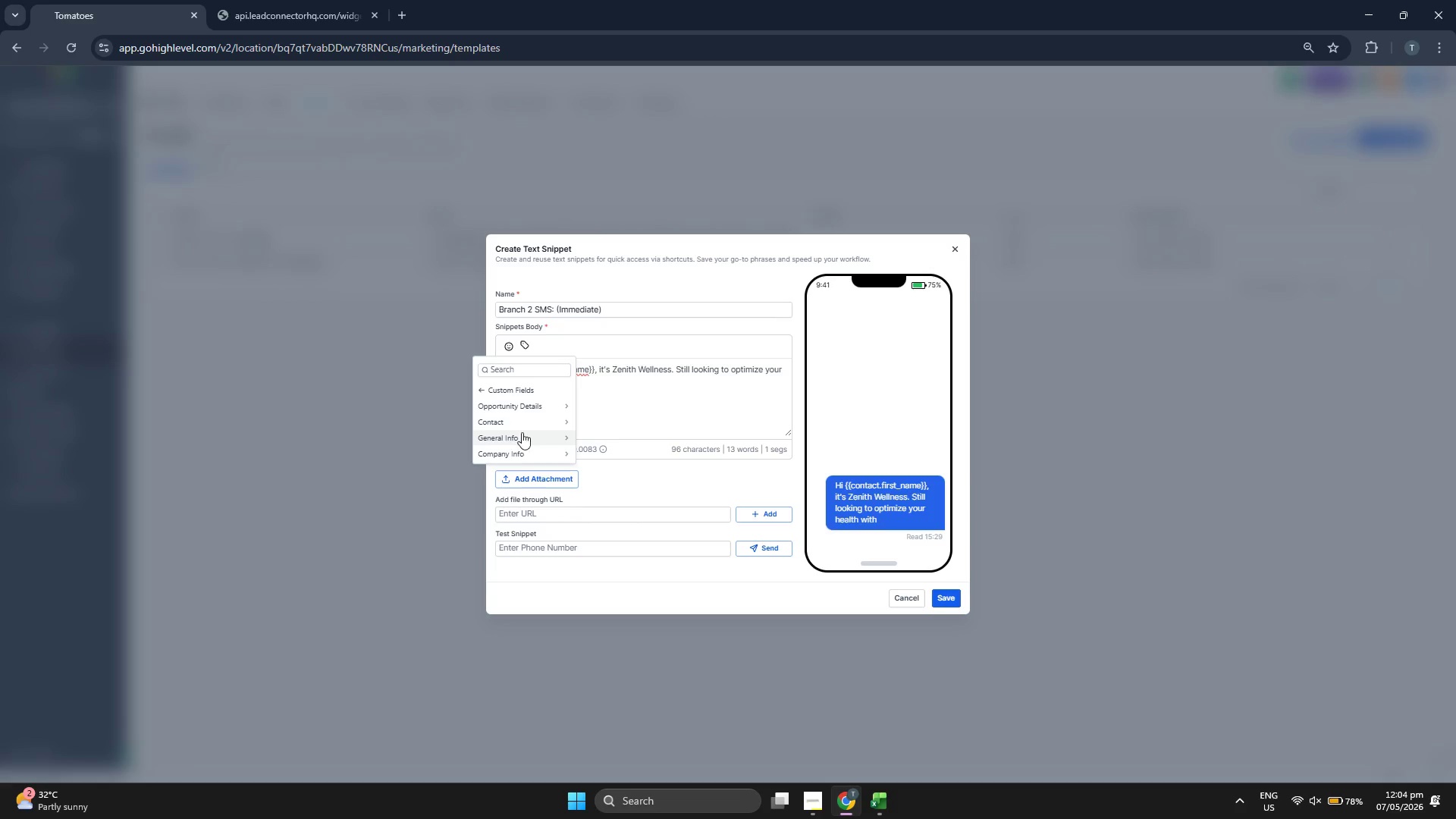 
scroll: coordinate [512, 466], scroll_direction: down, amount: 8.0
 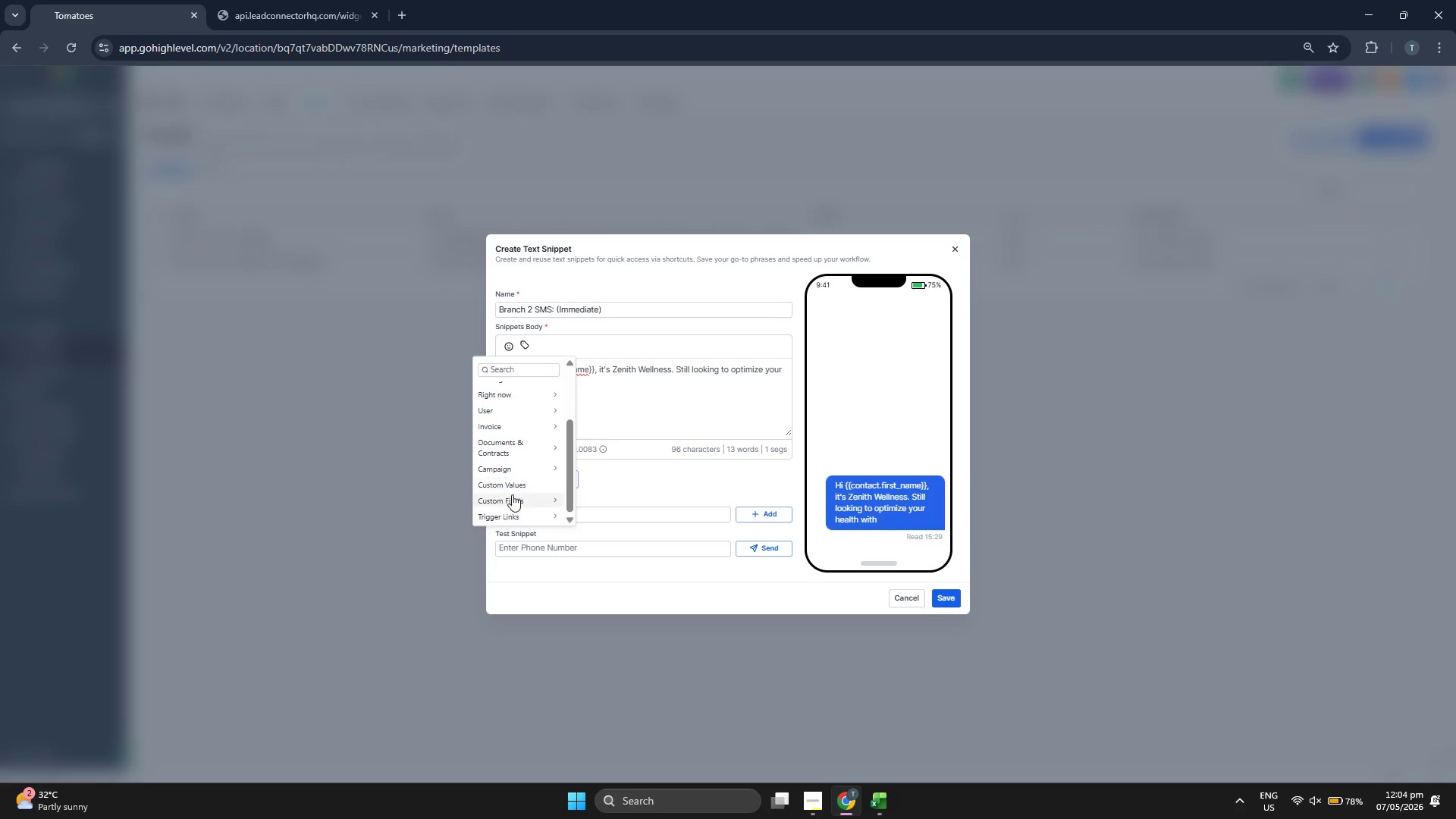 
left_click([524, 425])
 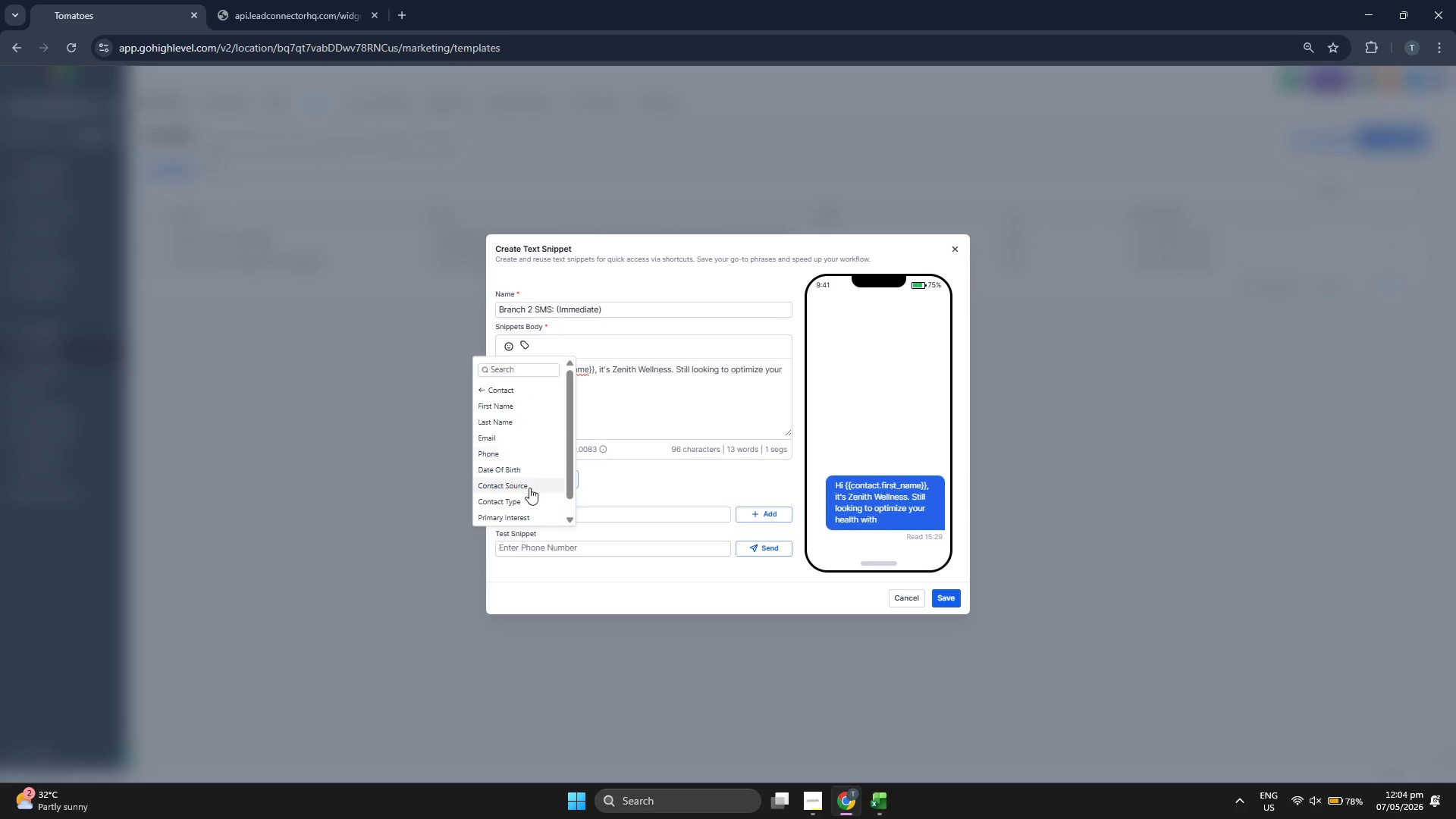 
scroll: coordinate [529, 491], scroll_direction: down, amount: 4.0
 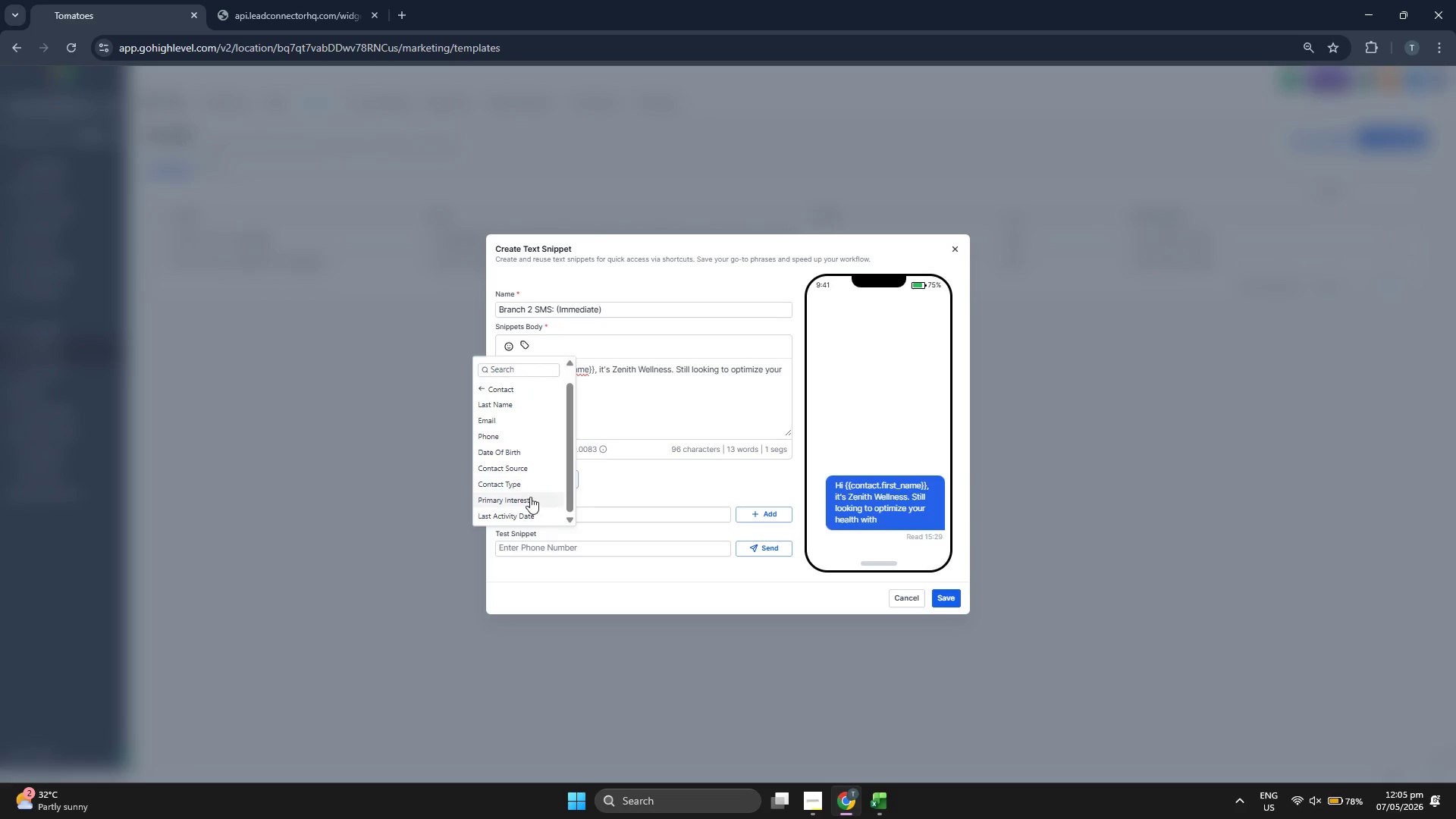 
left_click([530, 497])
 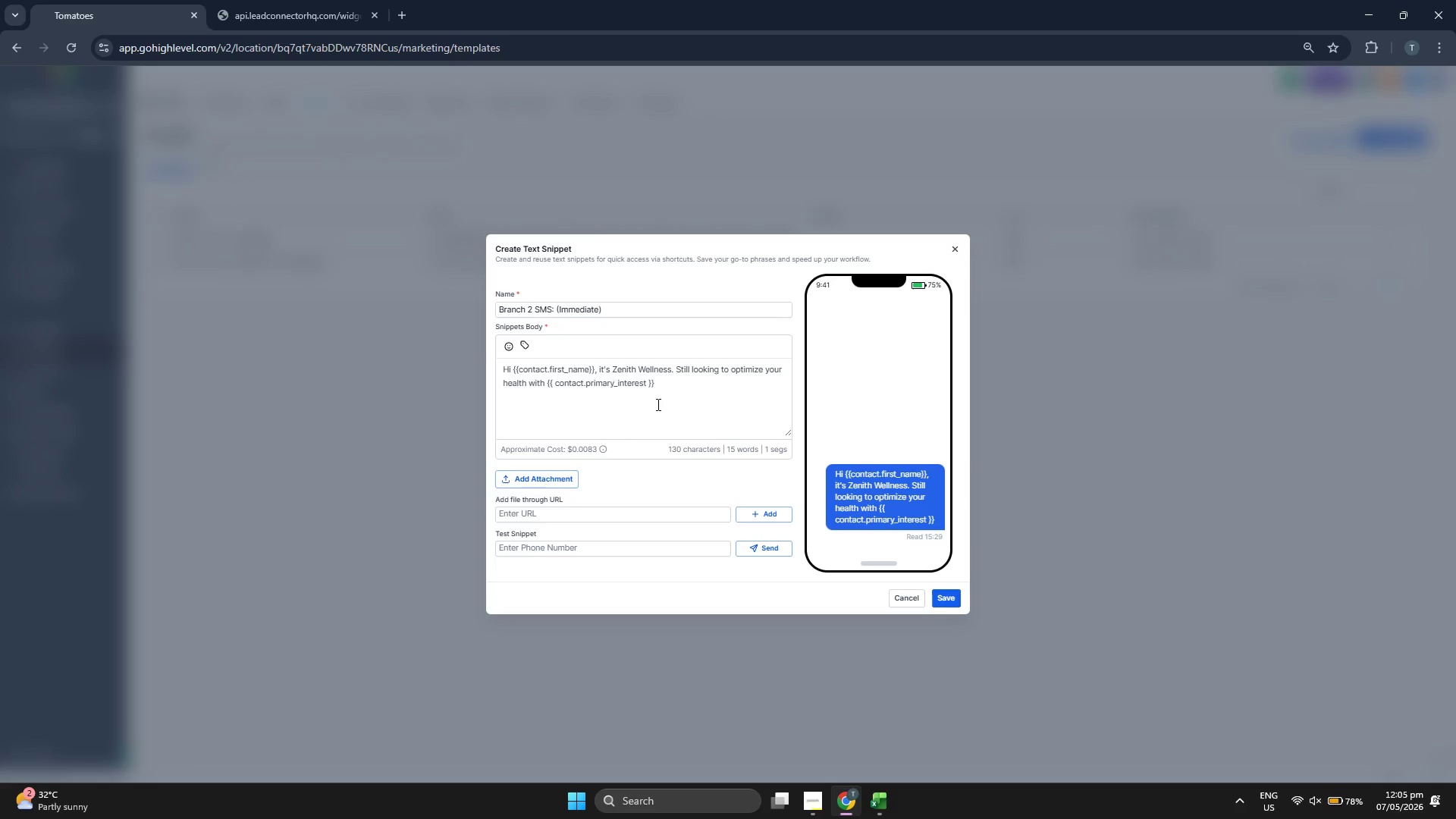 
left_click([670, 389])
 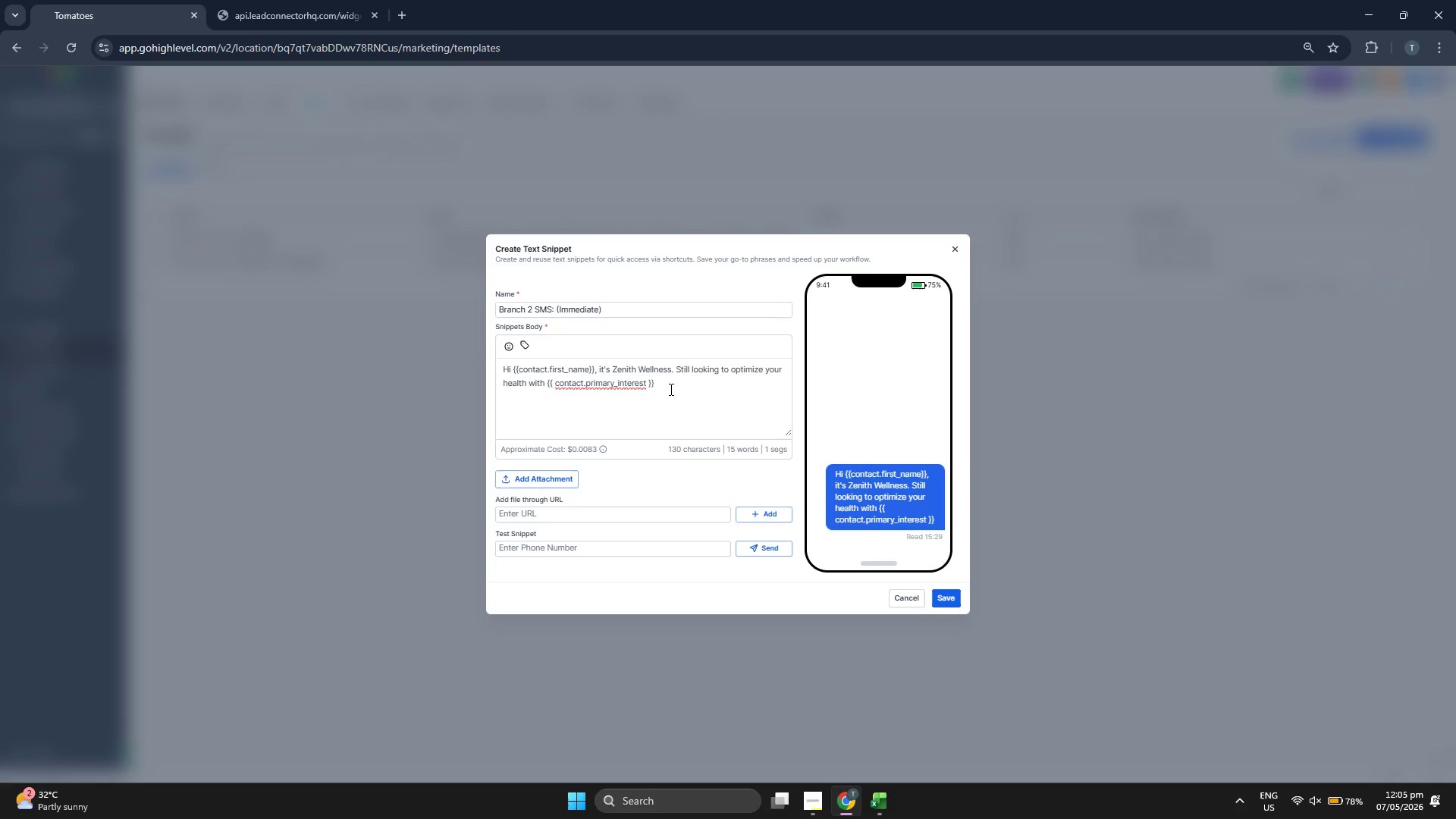 
type(? We jave )
key(Backspace)
key(Backspace)
key(Backspace)
key(Backspace)
key(Backspace)
type(have a few new consult openigs )
key(Backspace)
key(Backspace)
key(Backspace)
type(ngs tis we)
key(Backspace)
key(Backspace)
key(Backspace)
key(Backspace)
key(Backspace)
type(his week: )
 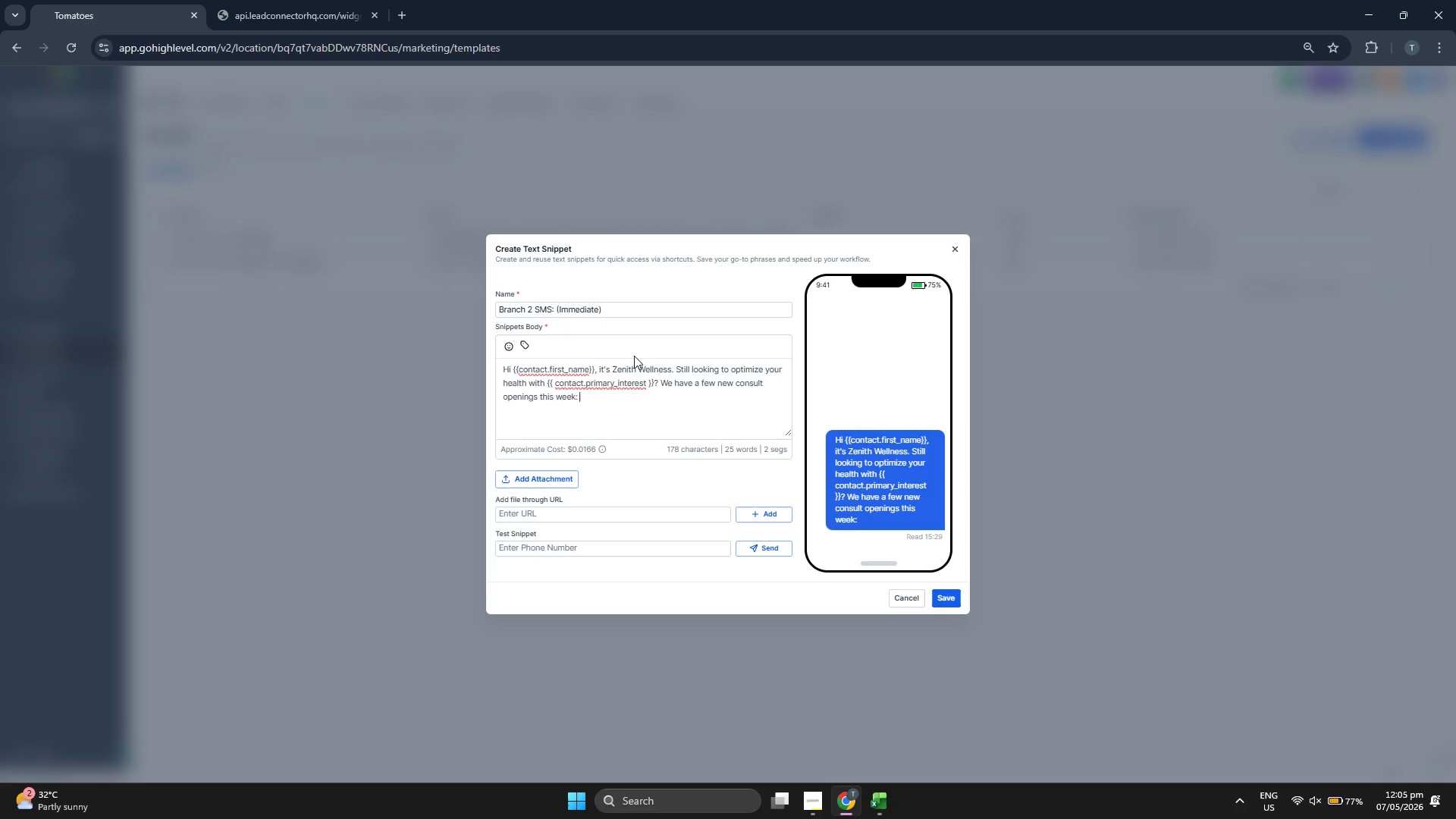 
left_click([526, 342])
 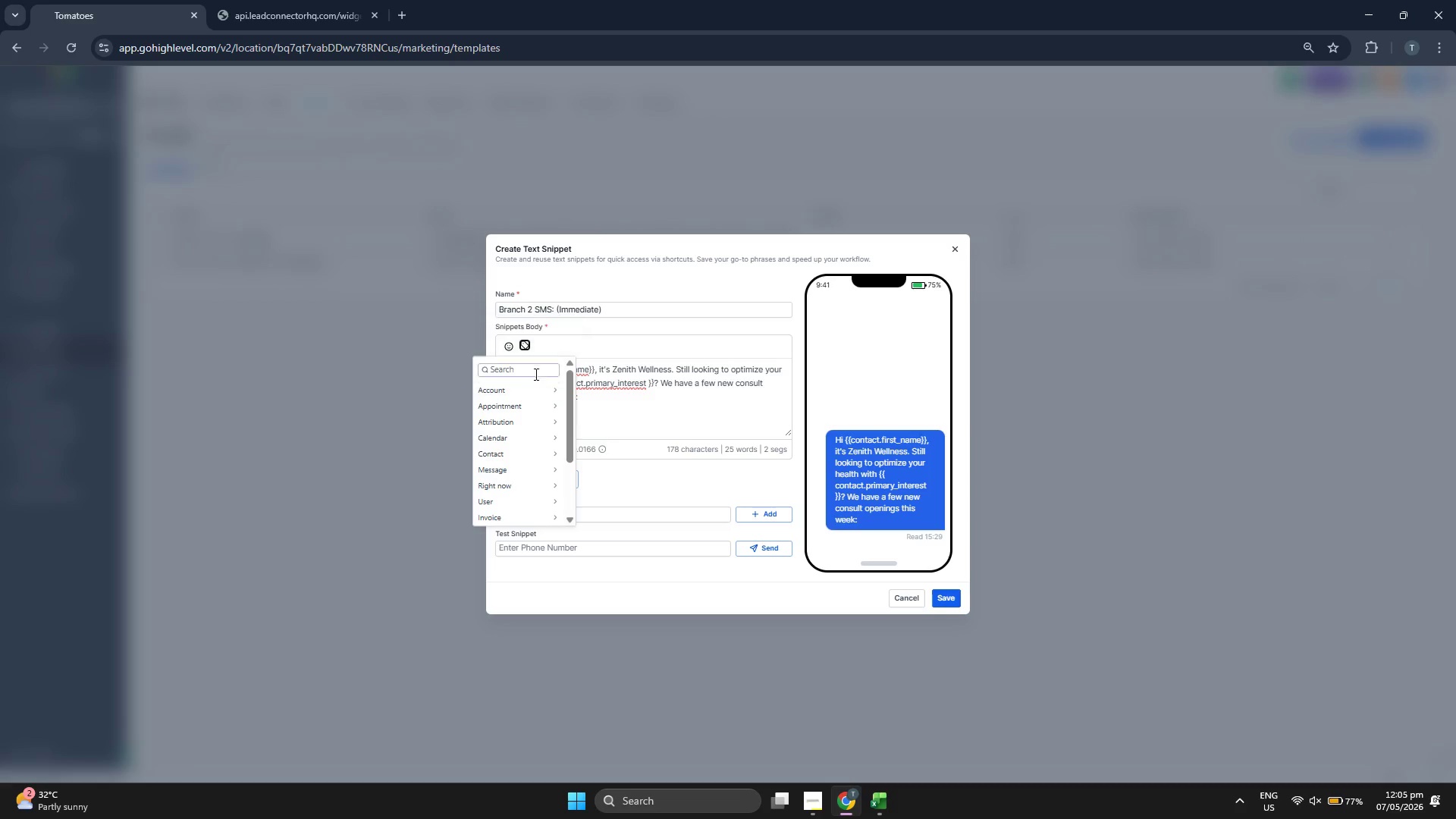 
left_click([535, 514])
 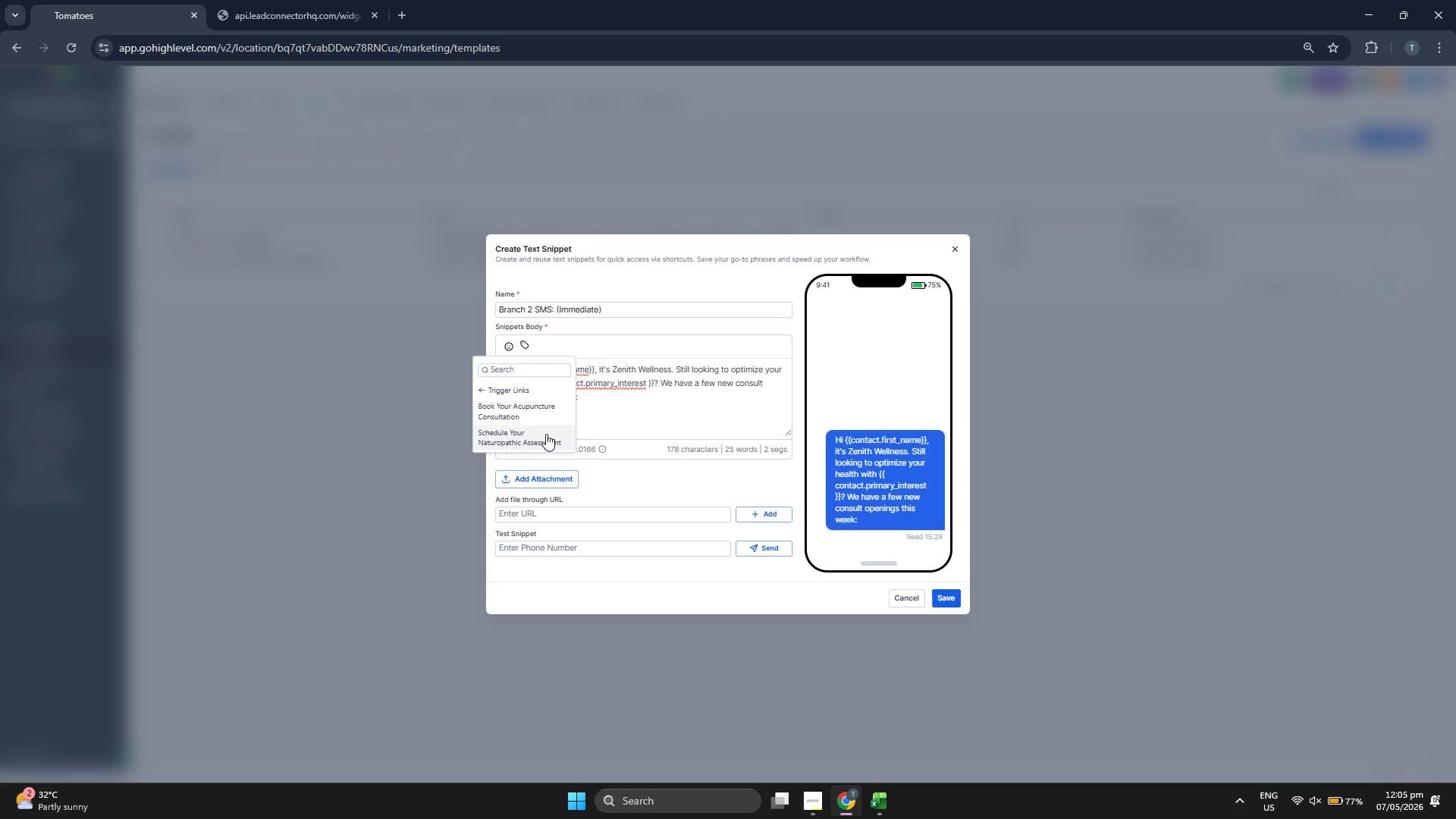 
scroll: coordinate [536, 496], scroll_direction: down, amount: 8.0
 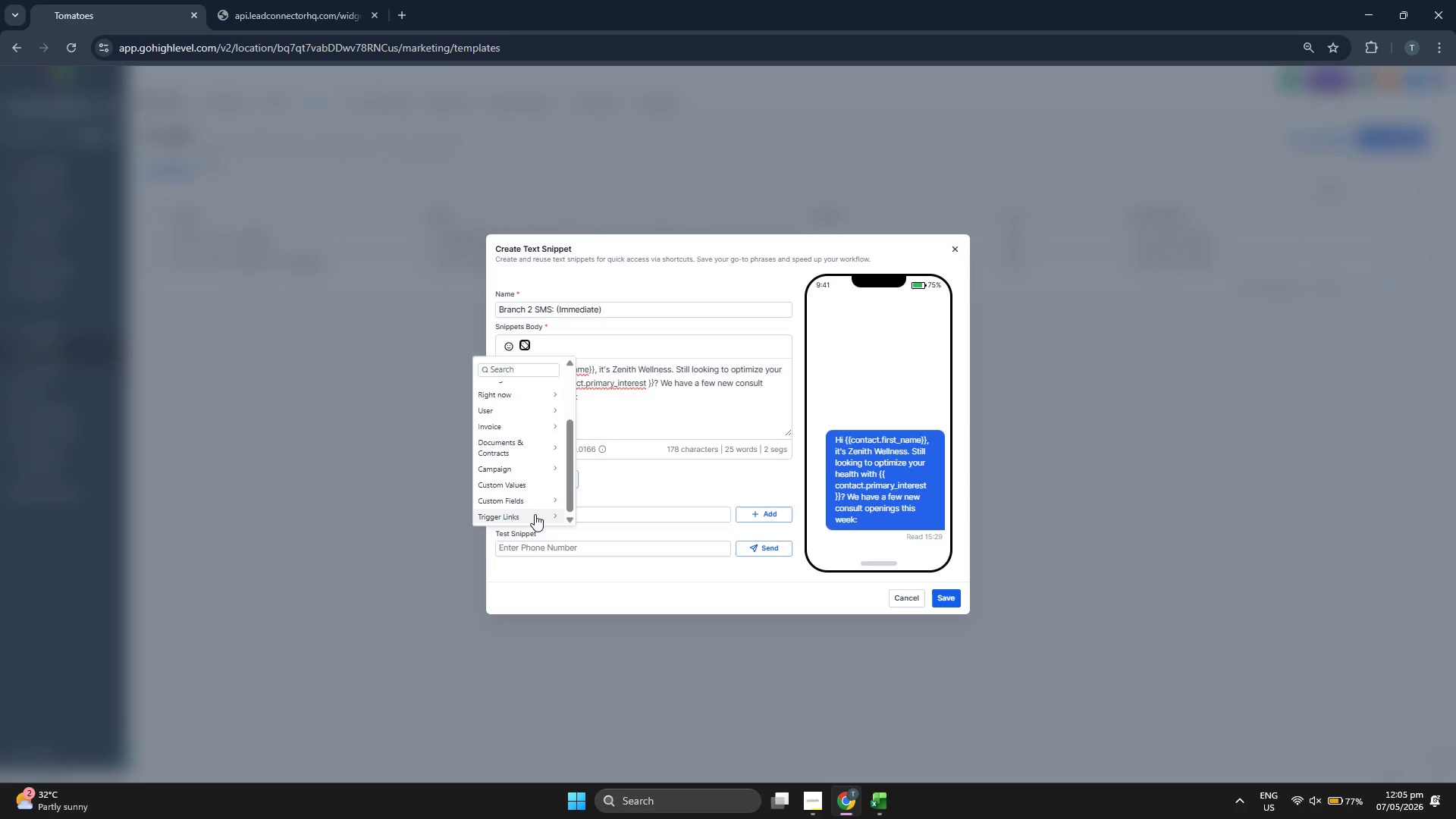 
left_click([546, 434])
 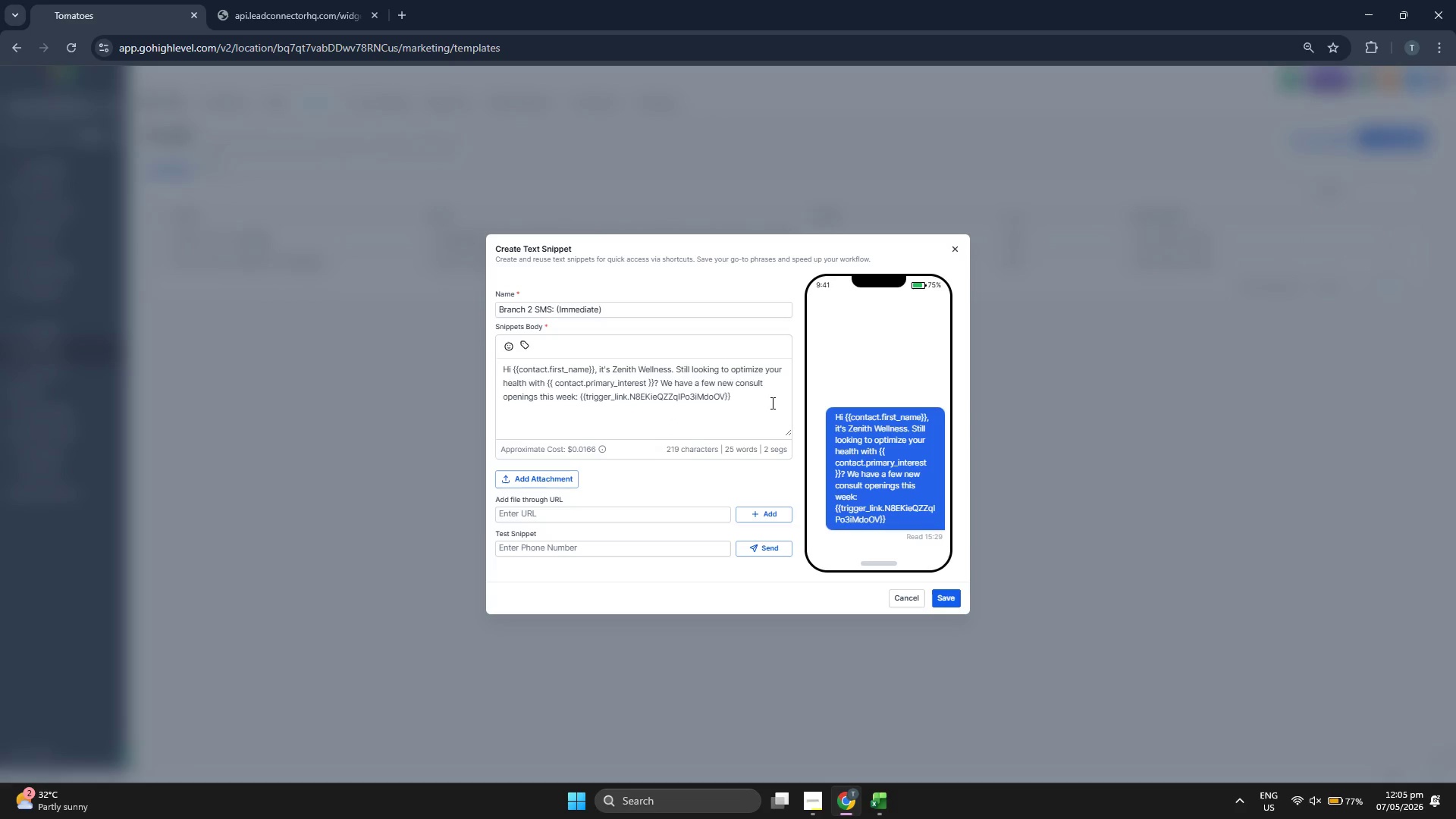 
left_click([772, 395])
 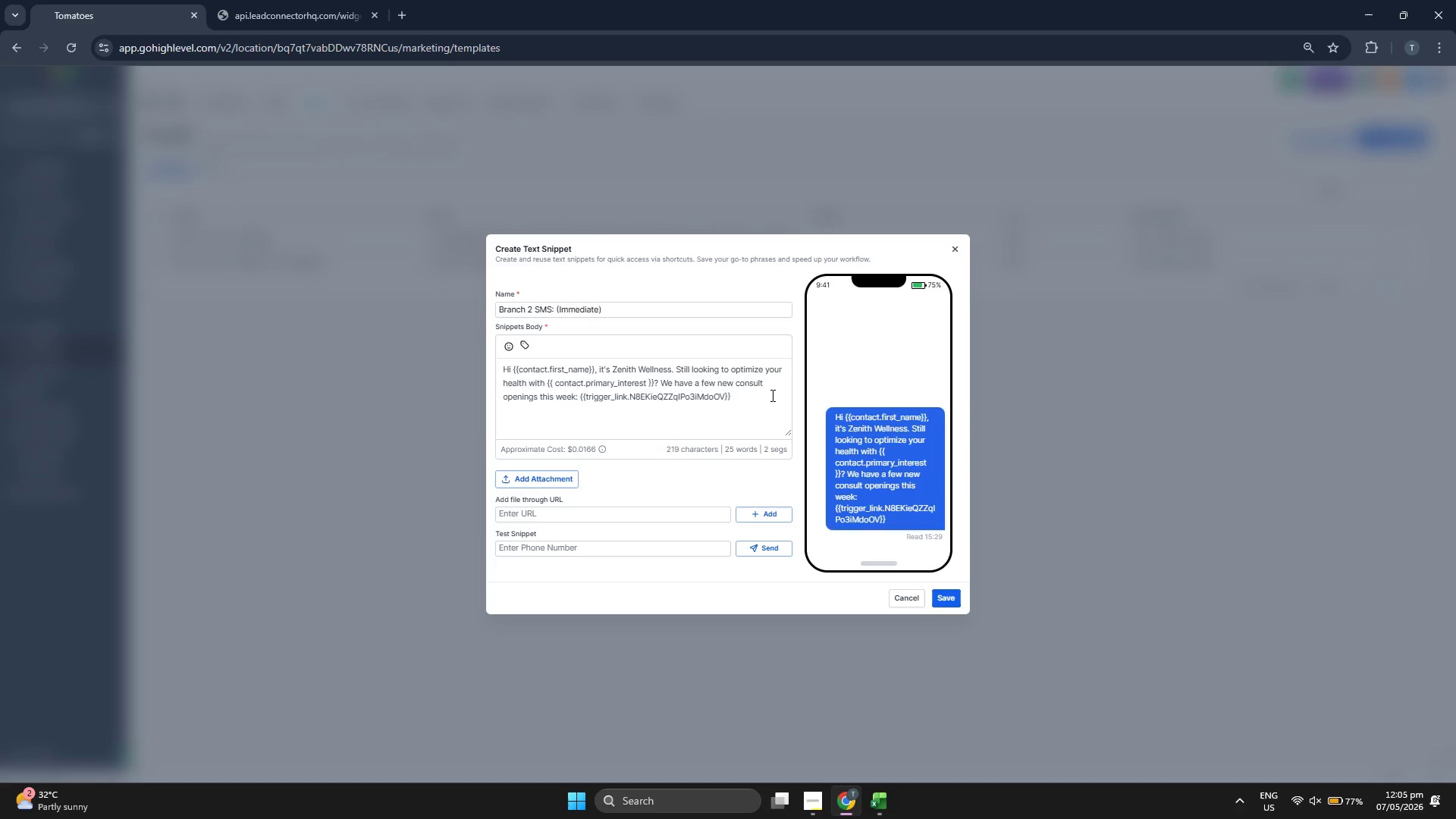 
type( - T)
key(Backspace)
type(Replt )
key(Backspace)
key(Backspace)
type(y STOP to opt out.)
 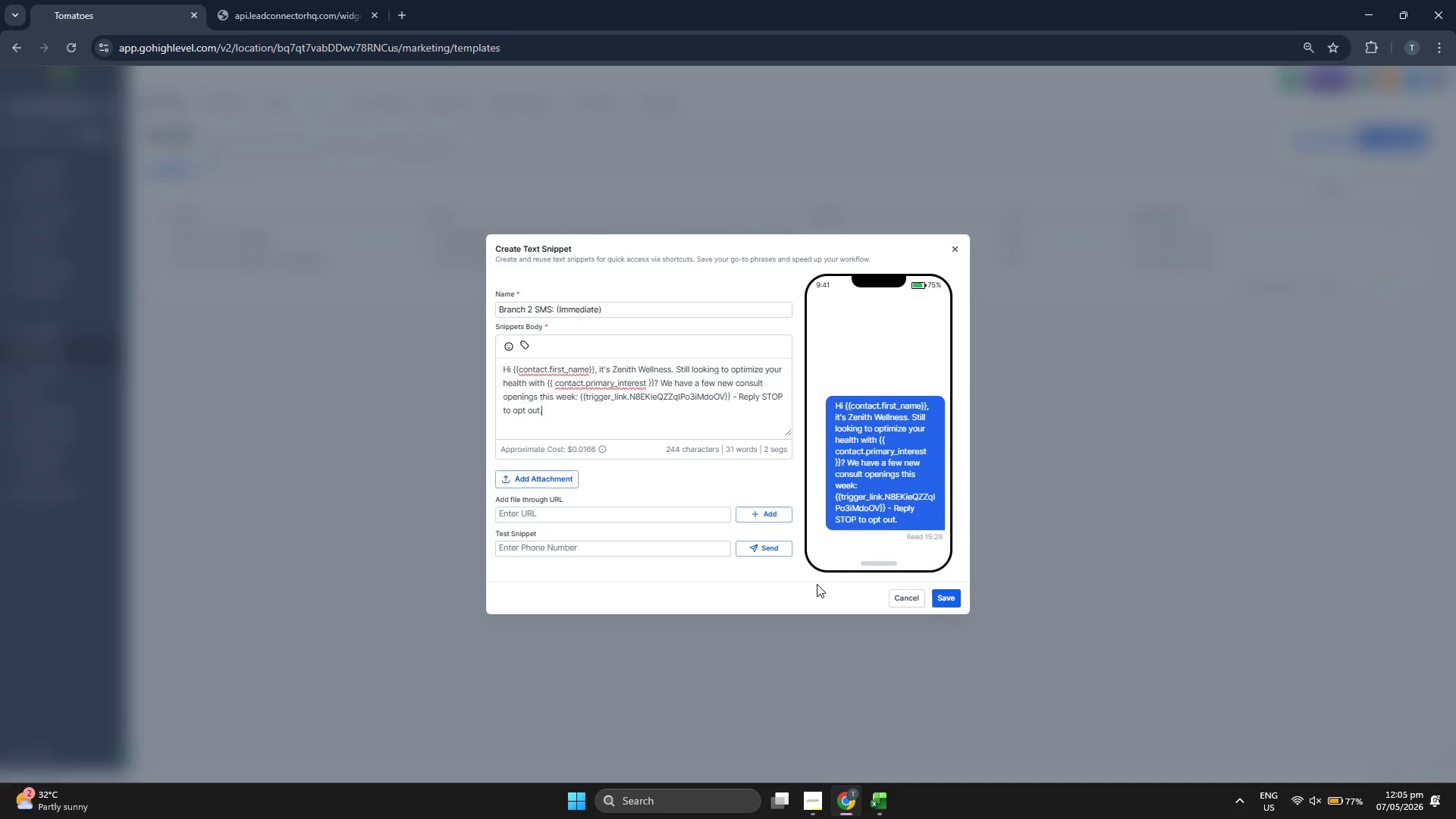 
left_click([938, 603])
 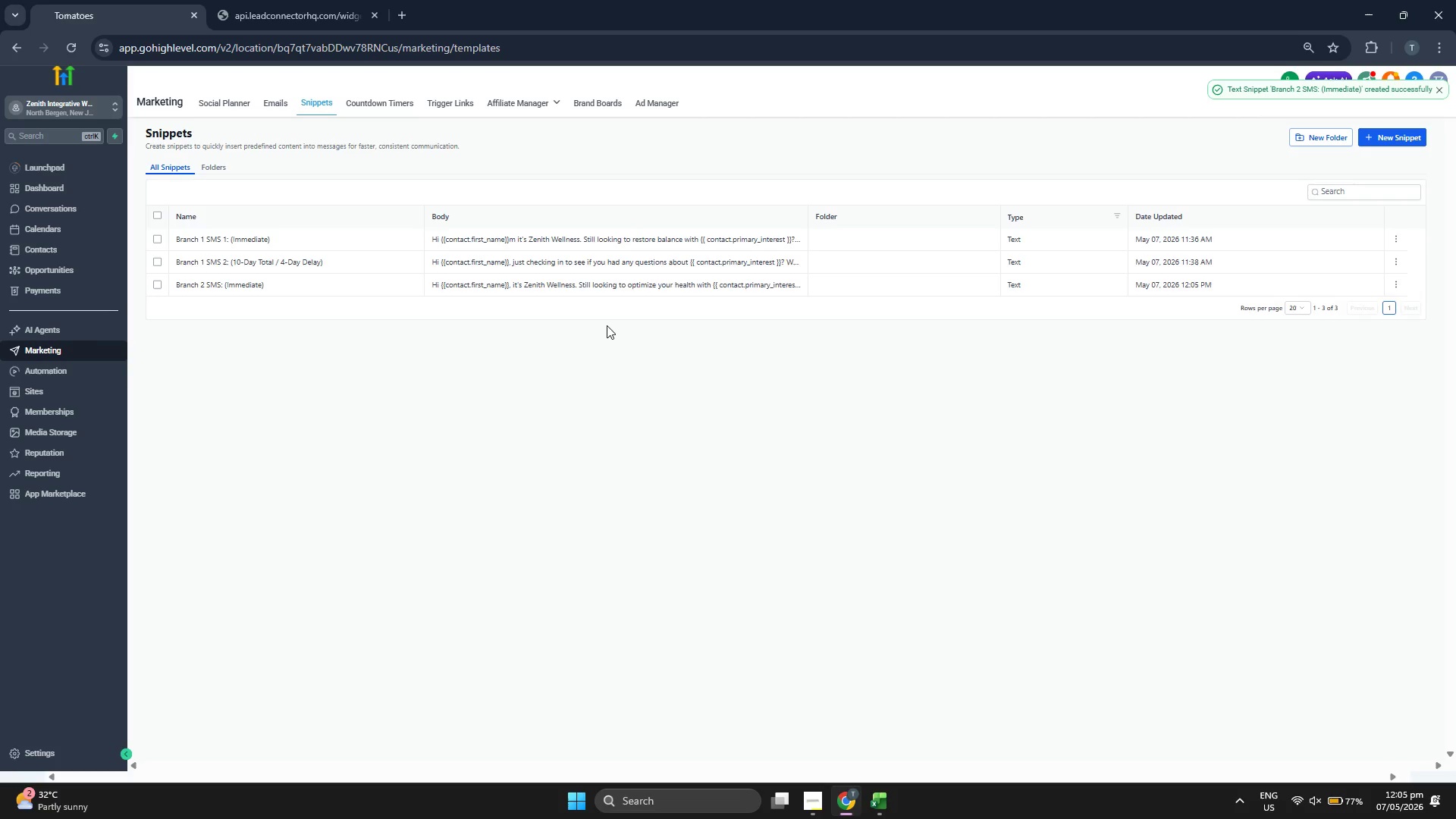 
wait(5.47)
 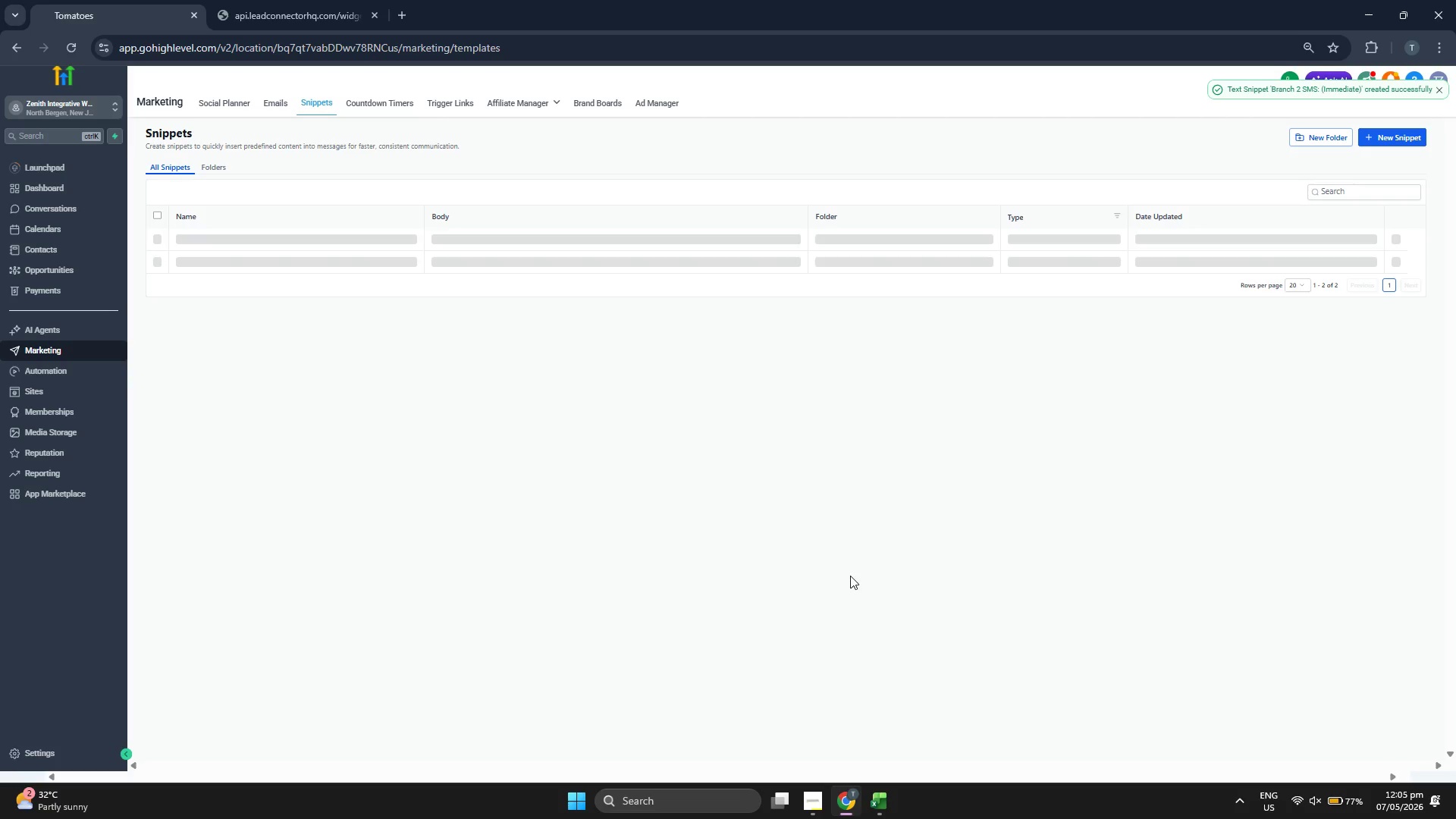 
left_click([1418, 133])
 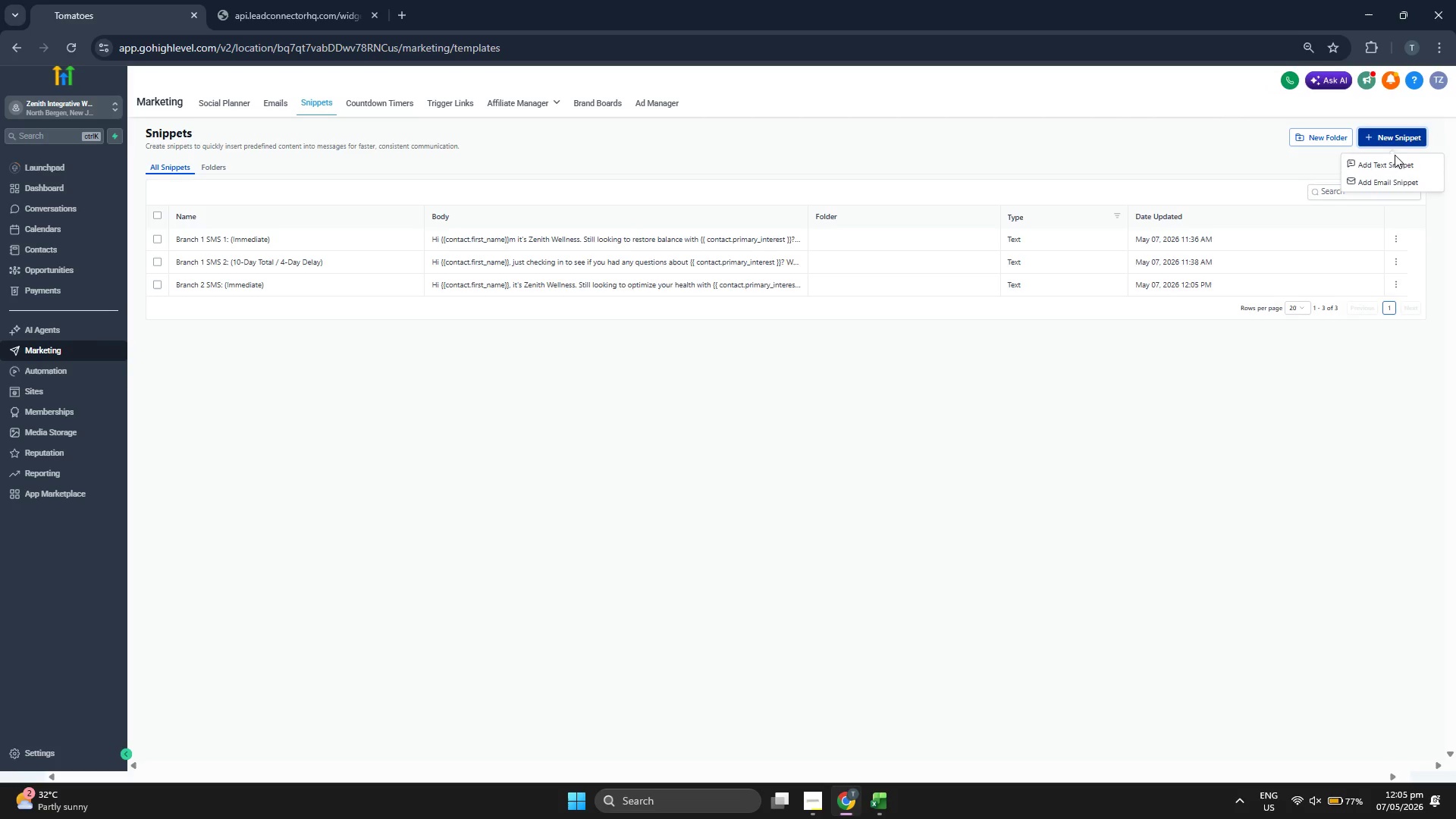 
left_click([1398, 166])
 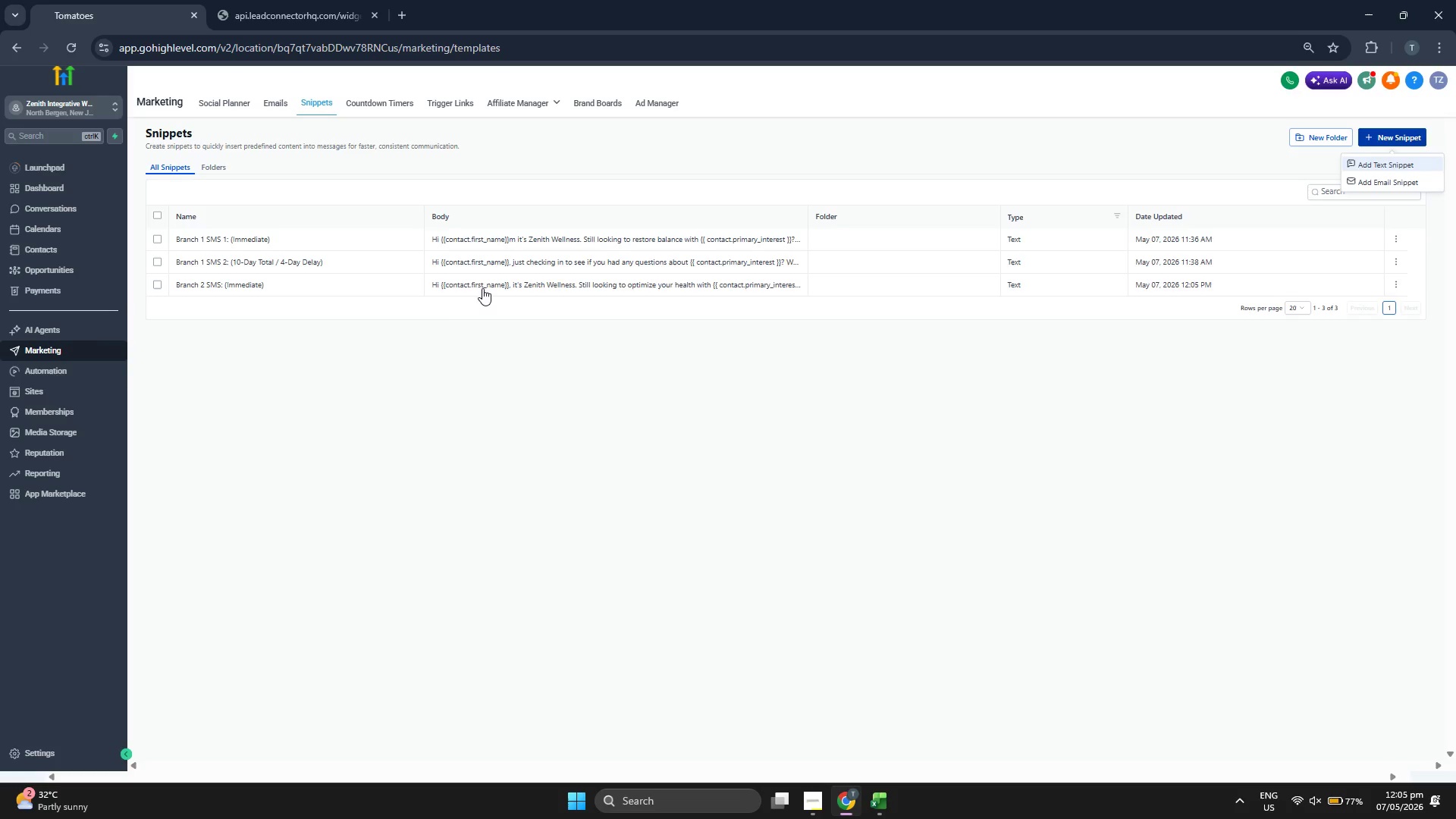 
mouse_move([457, 305])
 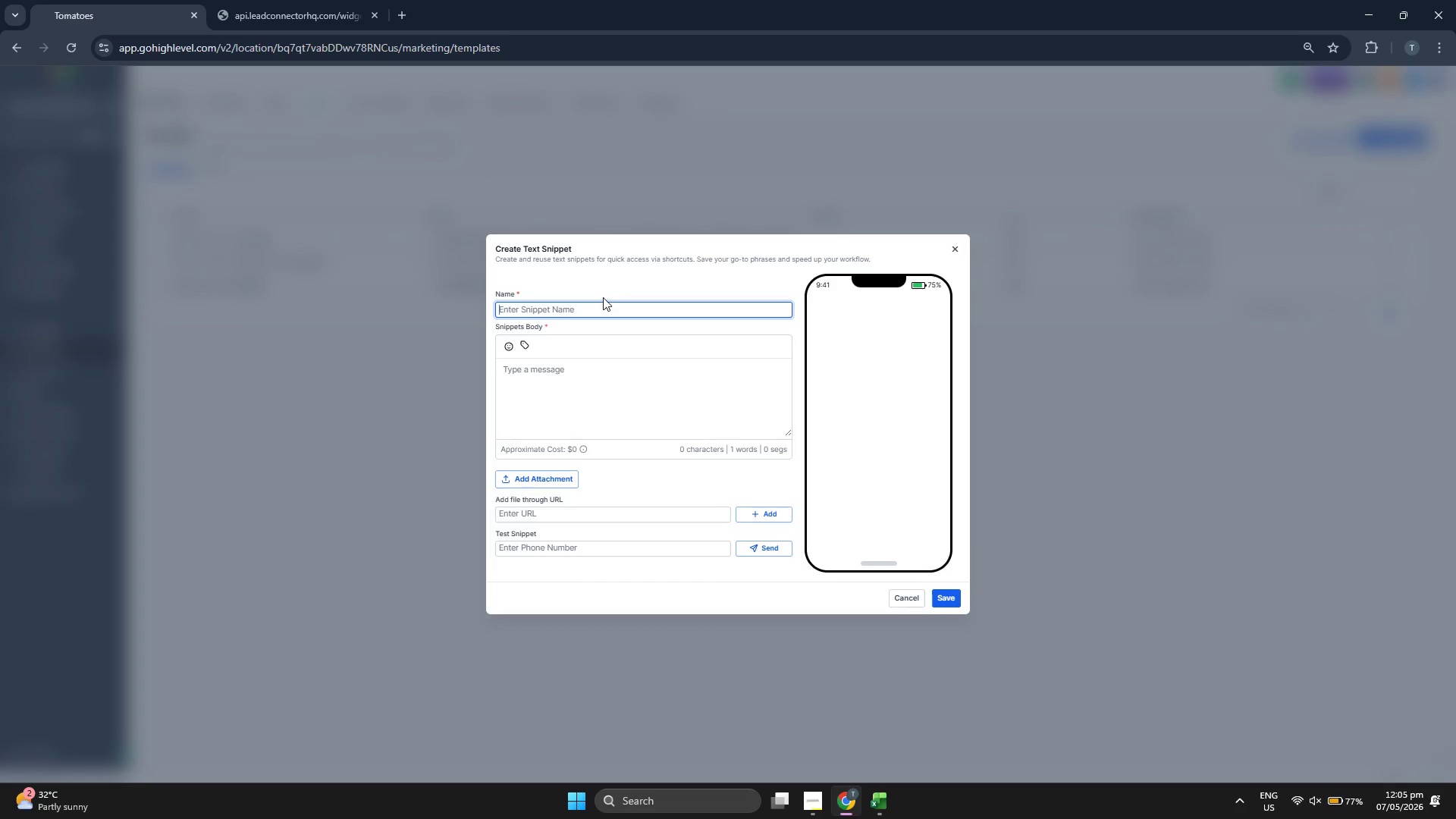 
type(Branch 2 SMS 2 )
key(Backspace)
type(: )
 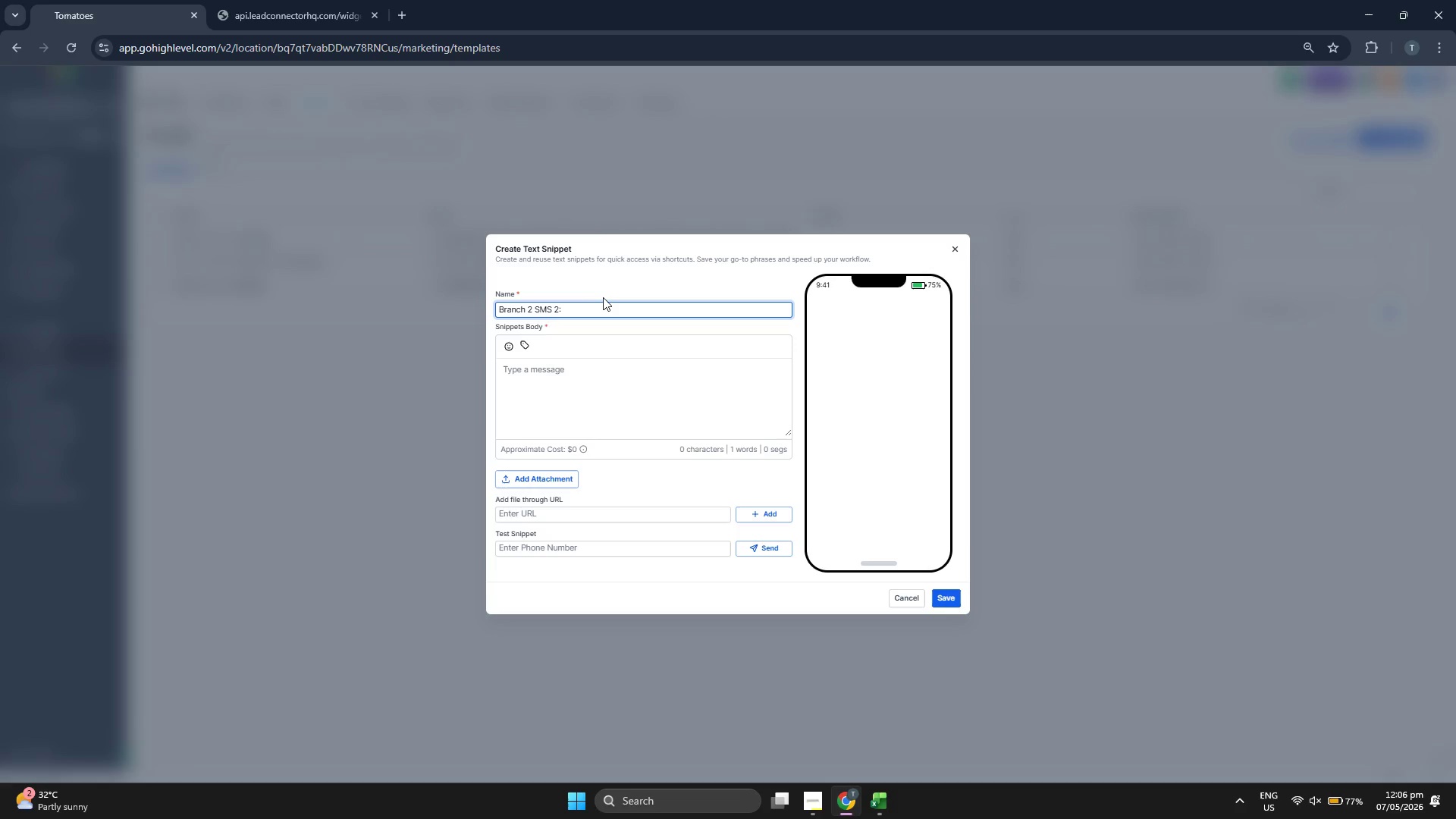 
type((10-DAY T)
key(Backspace)
key(Backspace)
key(Backspace)
key(Backspace)
type(ayt)
key(Backspace)
type( Tt)
key(Backspace)
type(otal )
 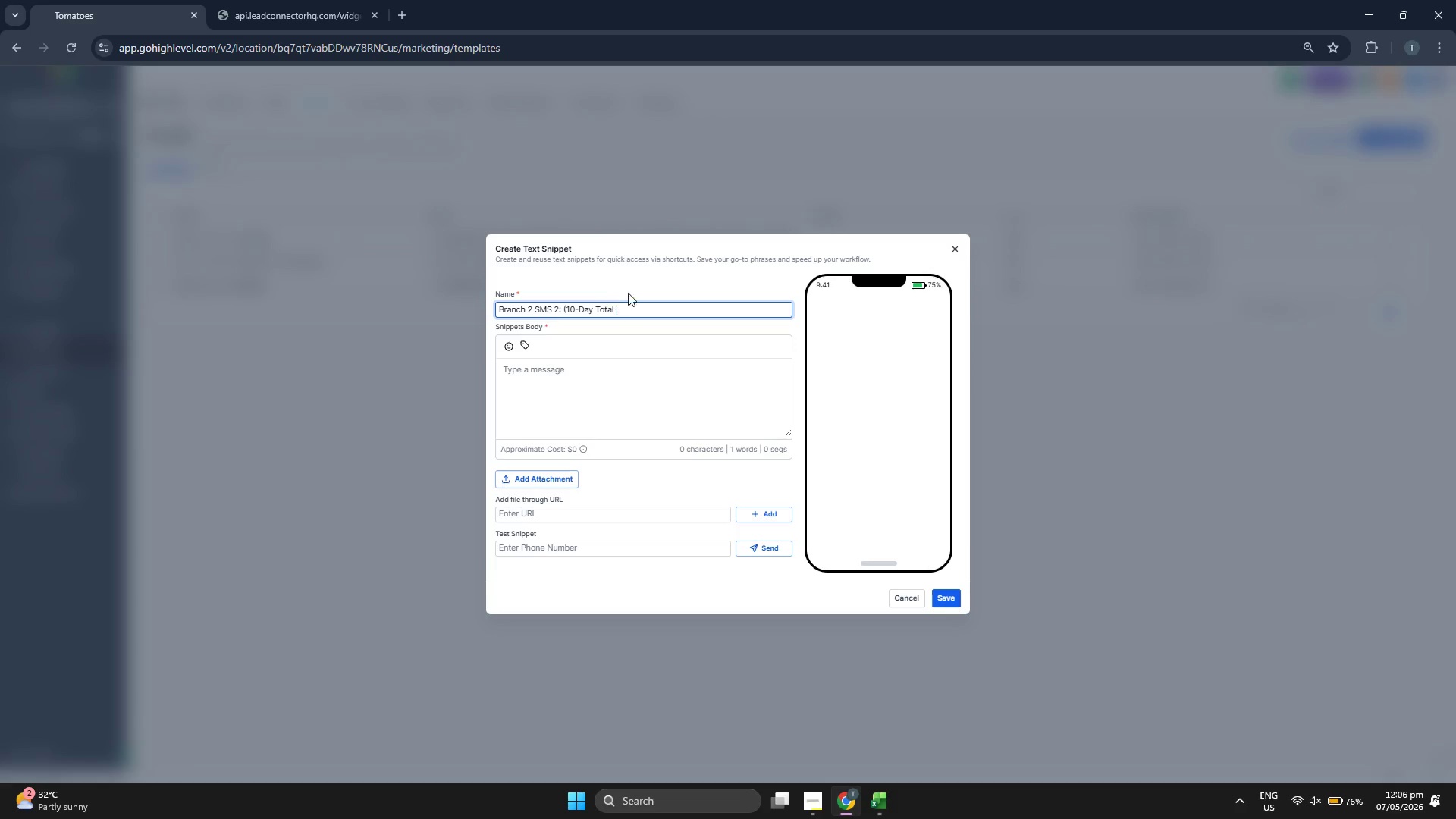 
type(/ 4-dAY )
key(Backspace)
key(Backspace)
key(Backspace)
key(Backspace)
type(d)
key(Backspace)
type(Day Delay))
 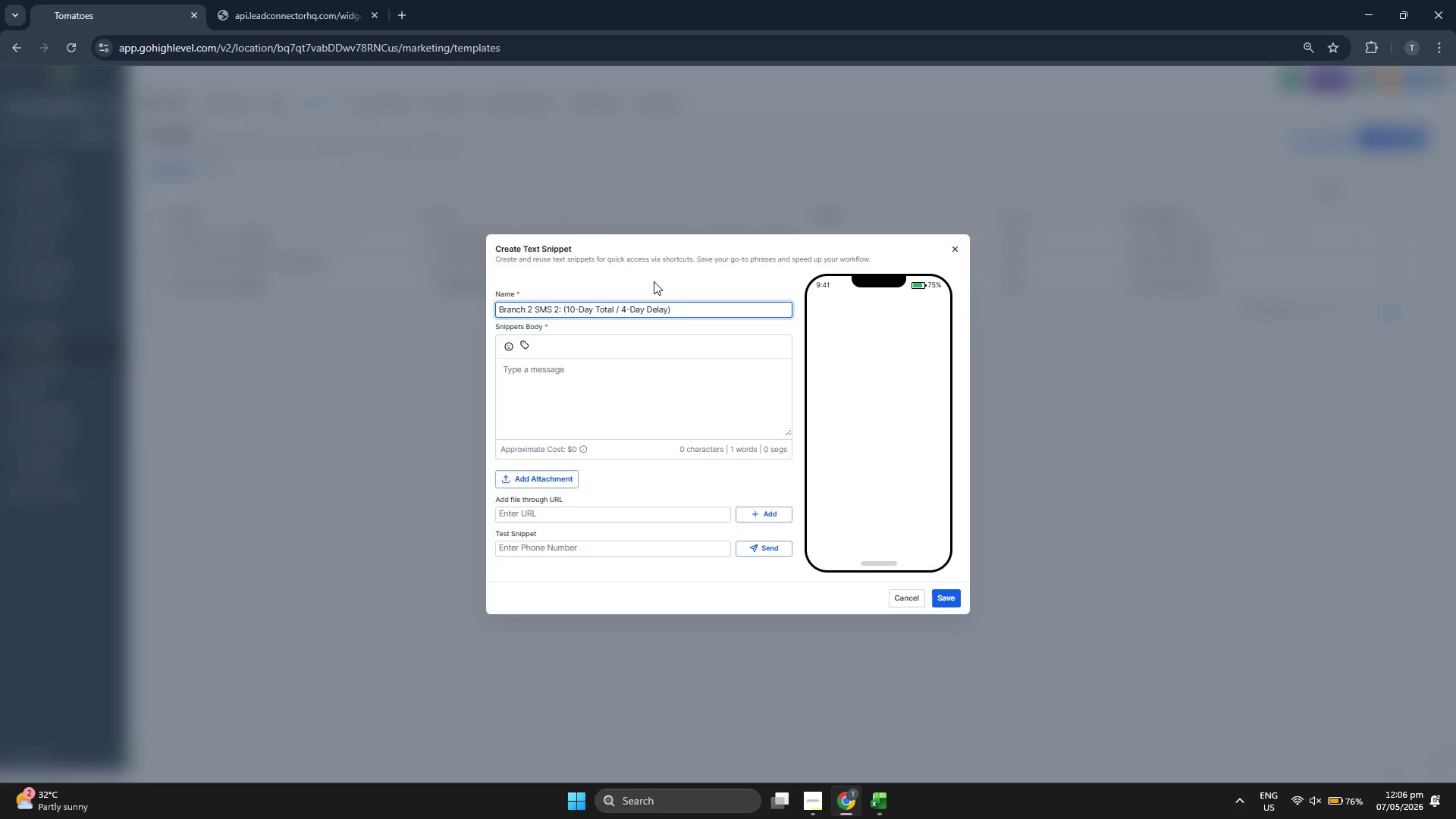 
left_click([620, 388])
 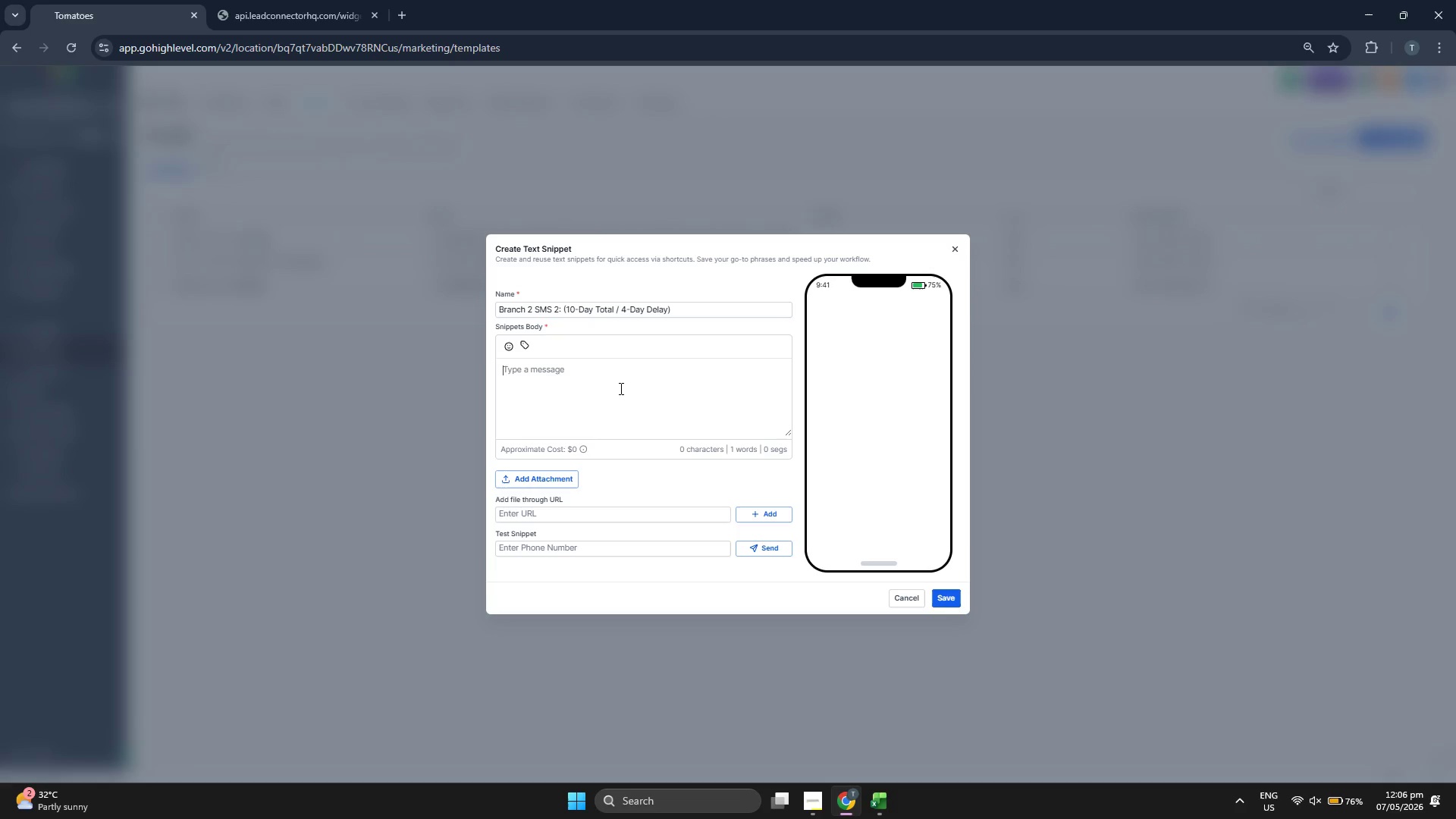 
key(CapsLock)
 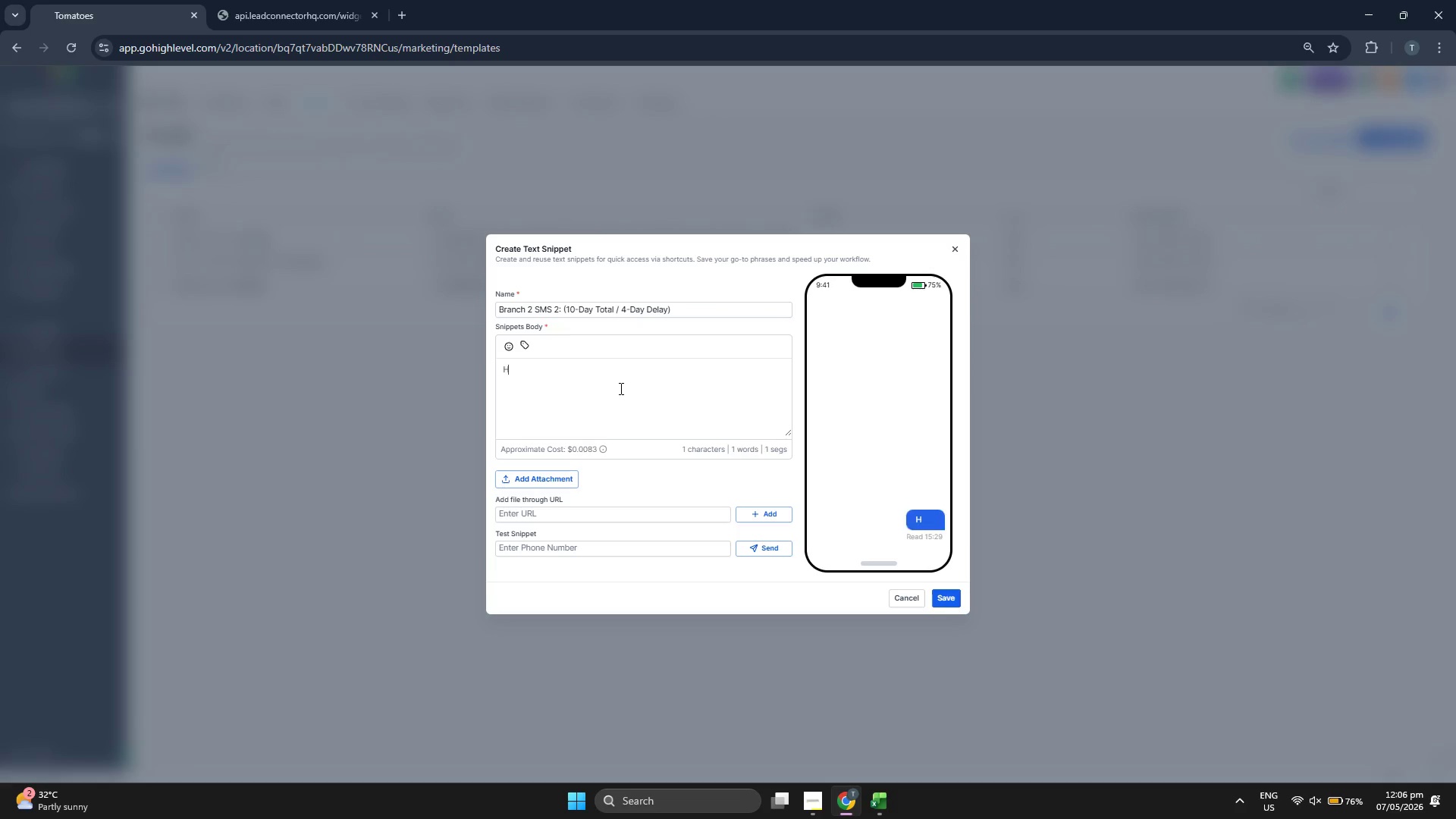 
key(H)
 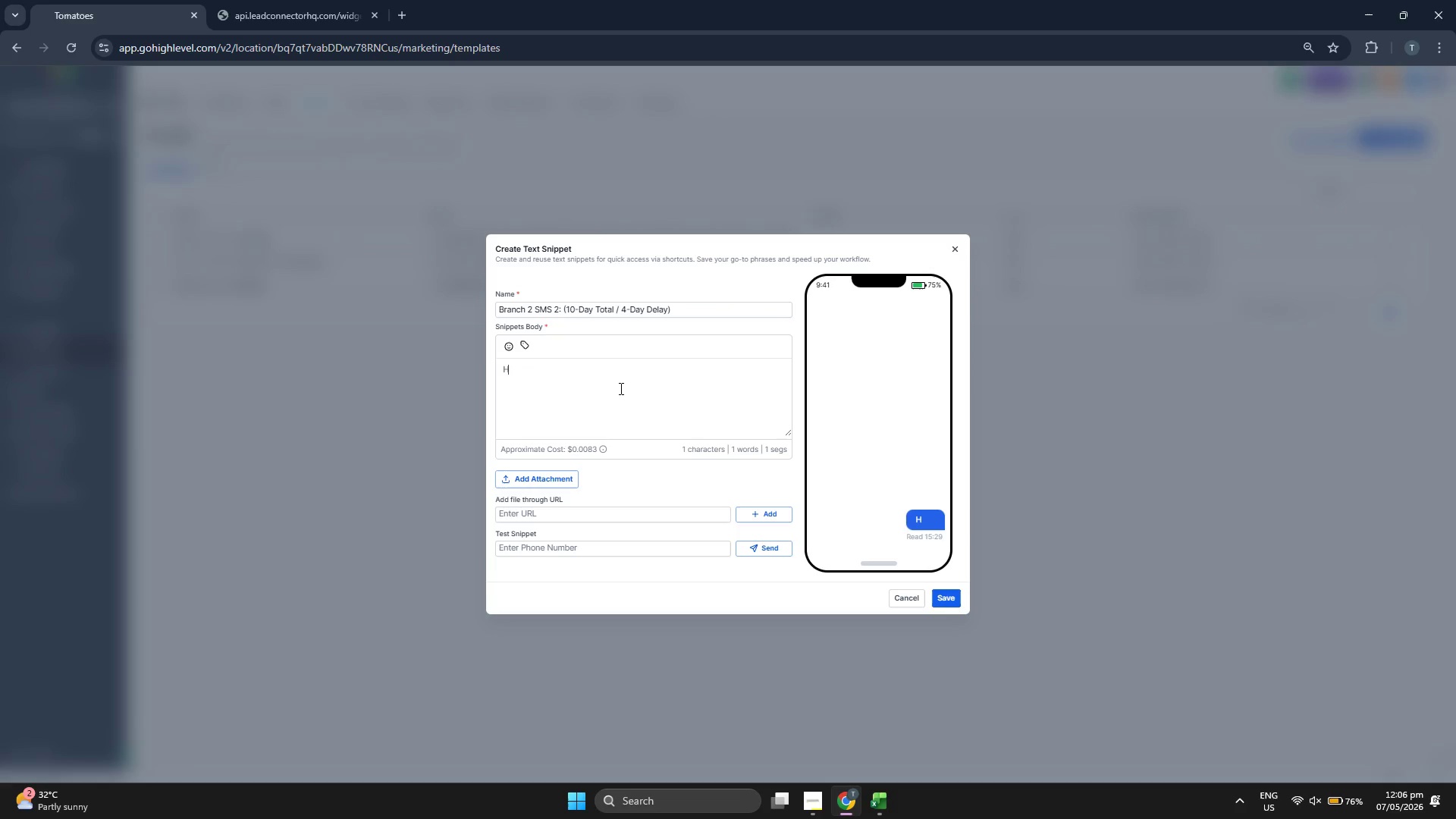 
key(CapsLock)
 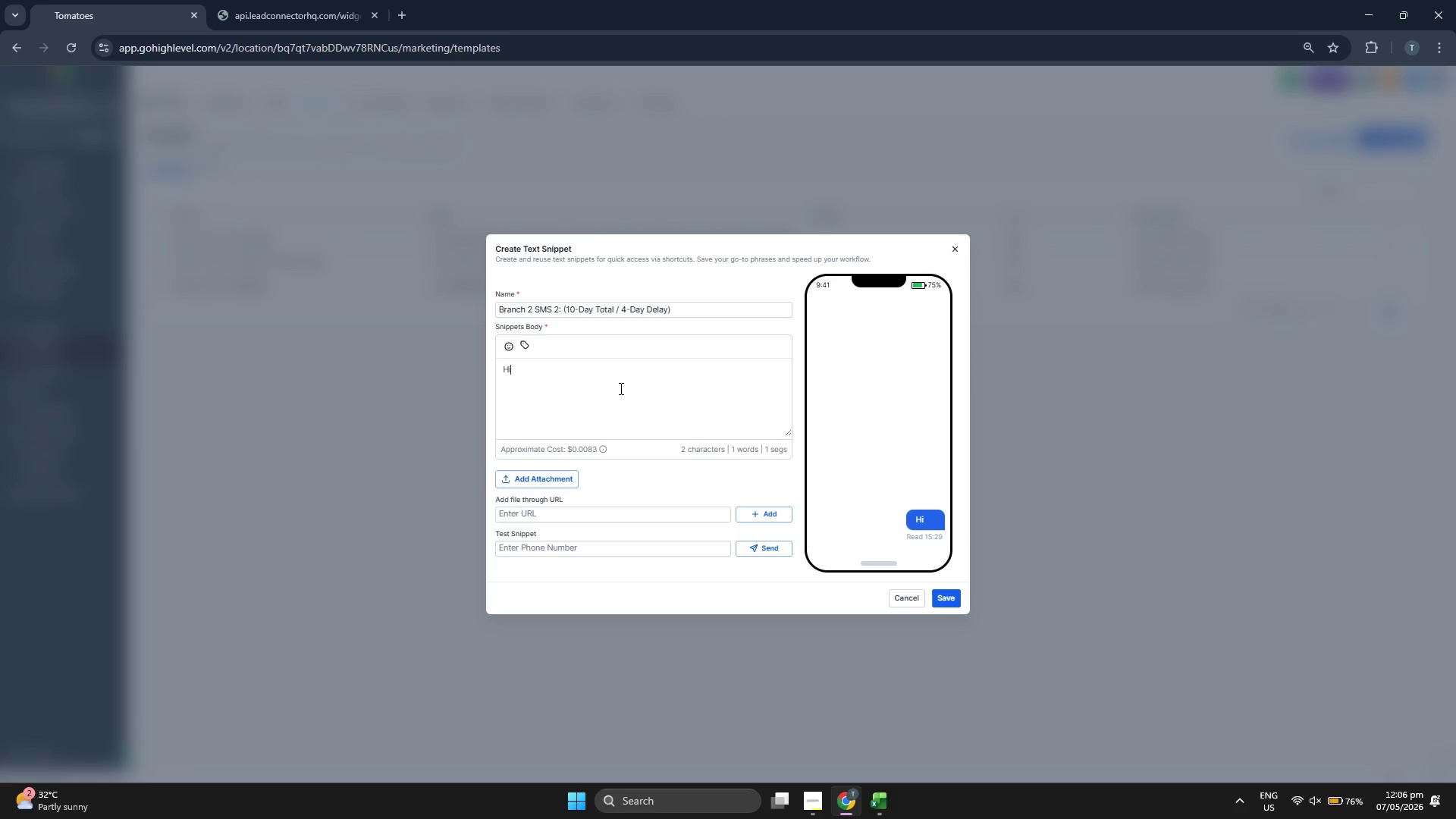 
key(I)
 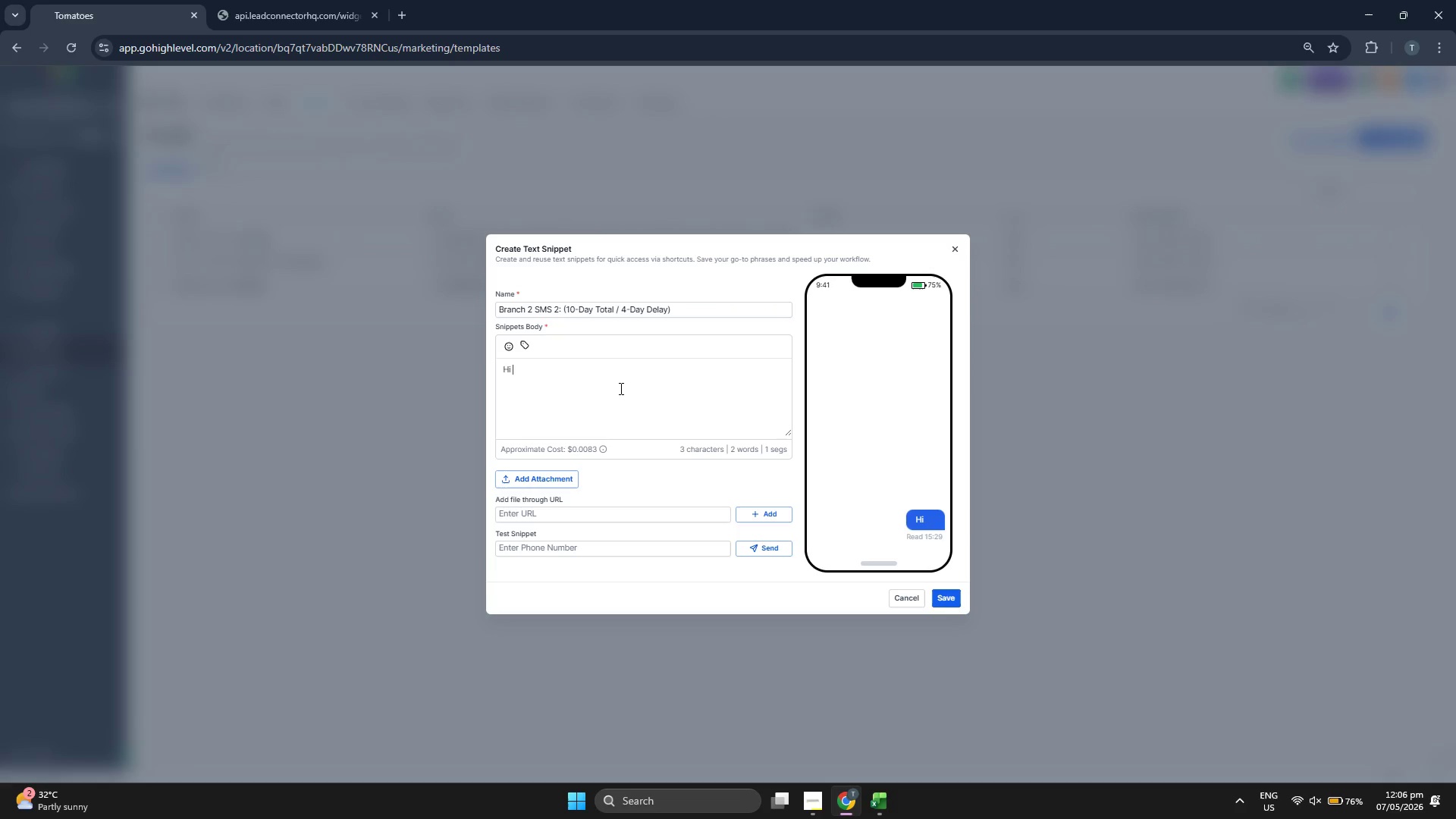 
key(Space)
 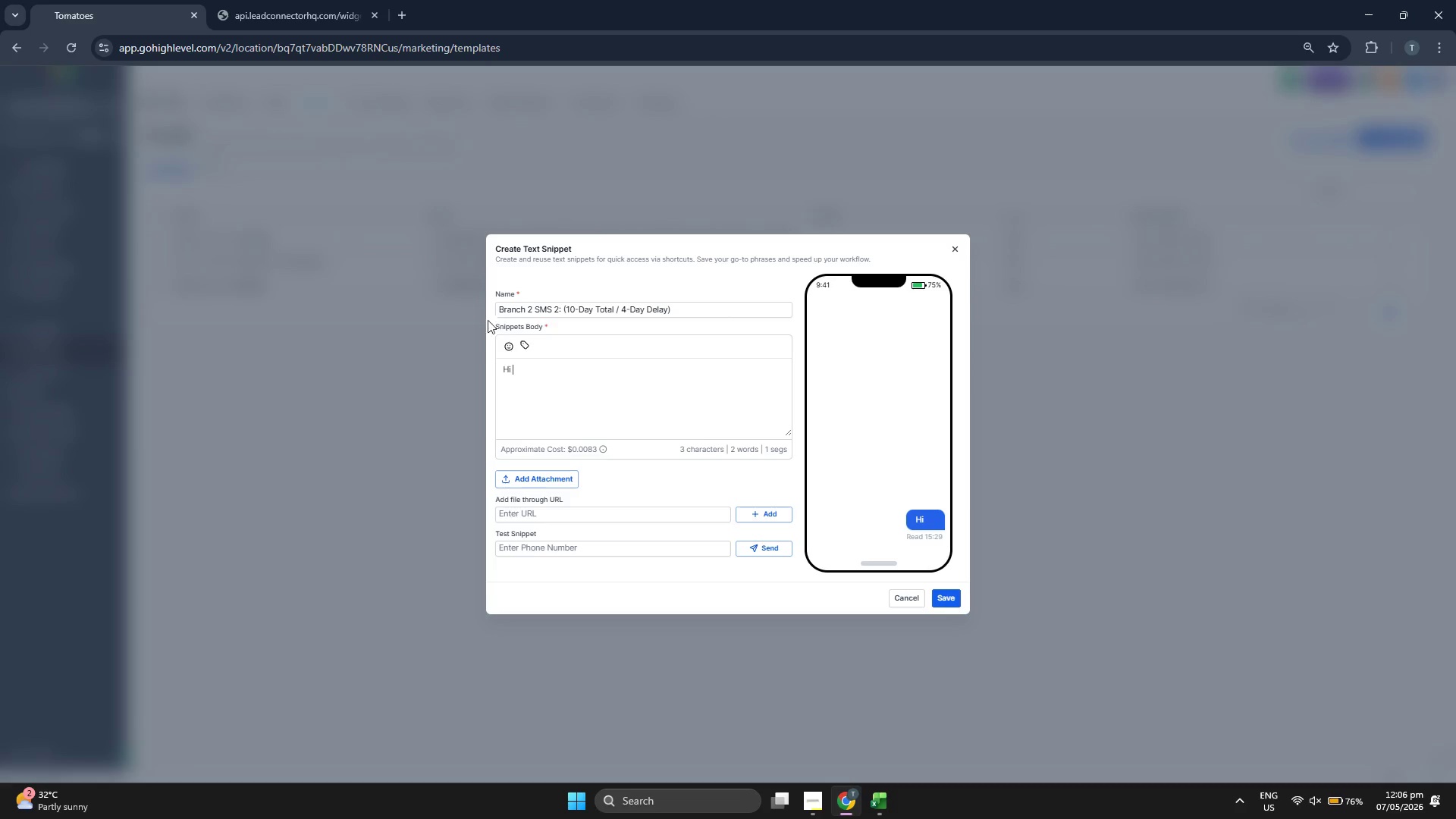 
left_click([525, 344])
 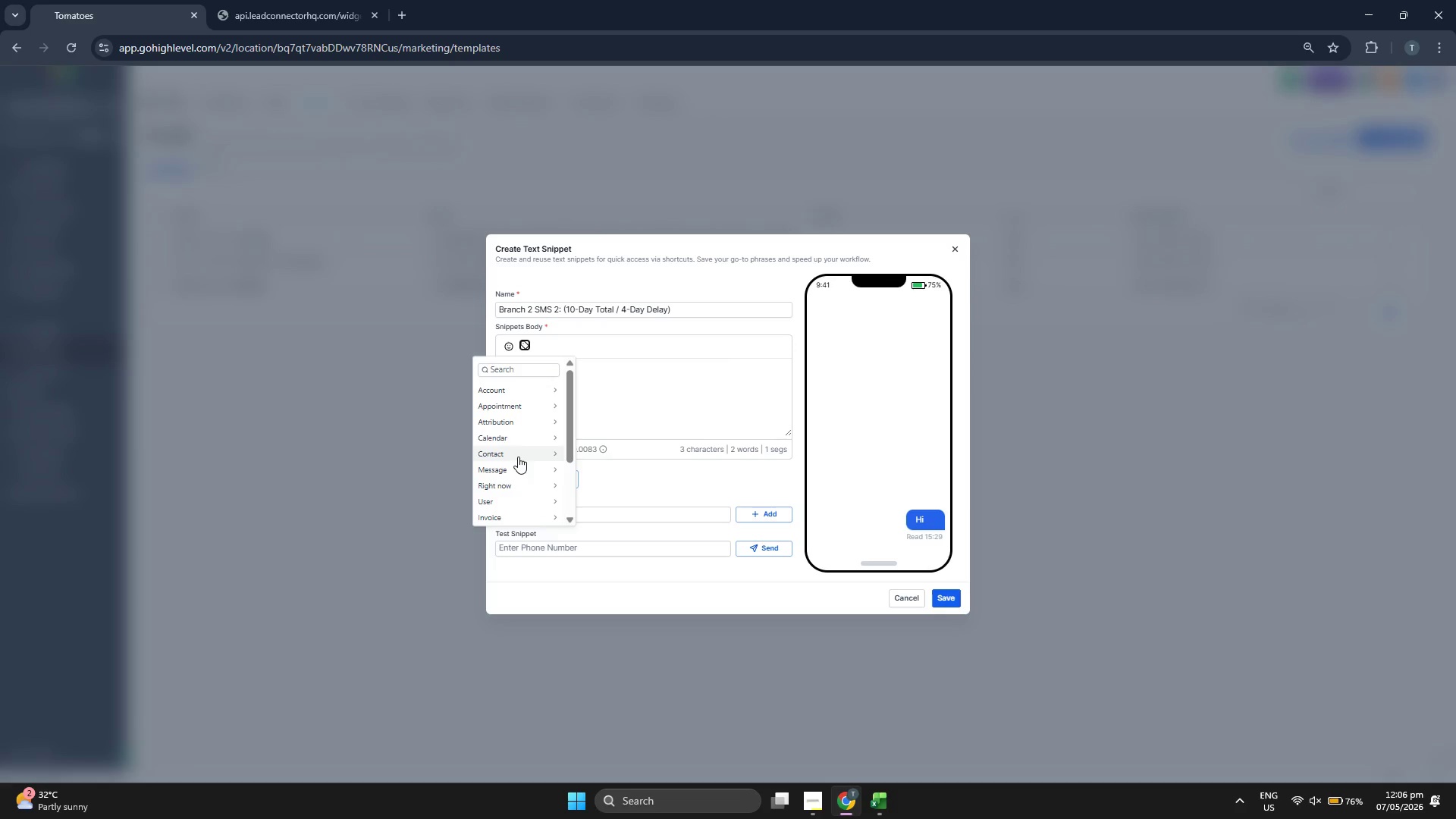 
left_click([518, 457])
 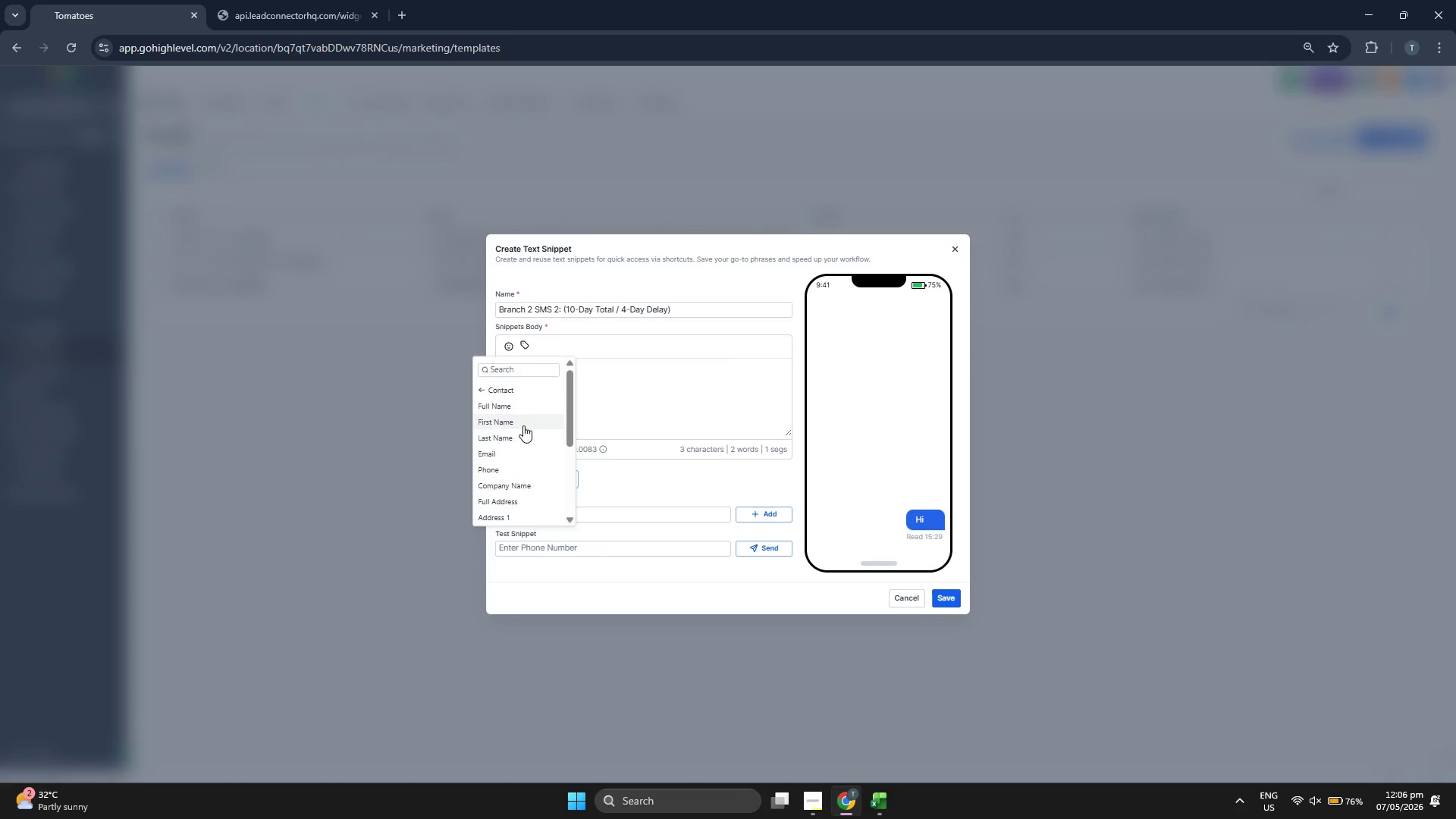 
left_click([523, 425])
 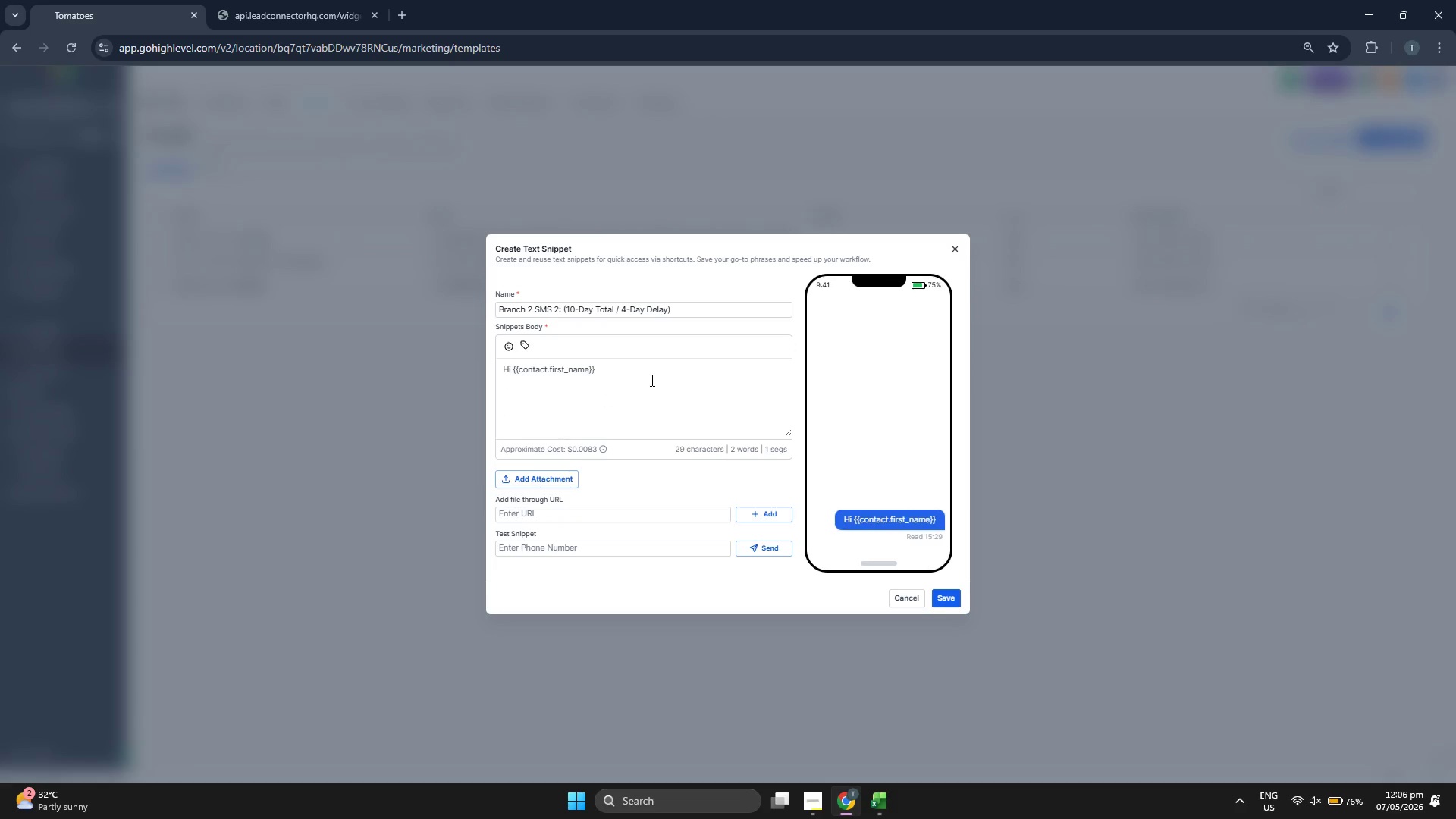 
left_click([651, 380])
 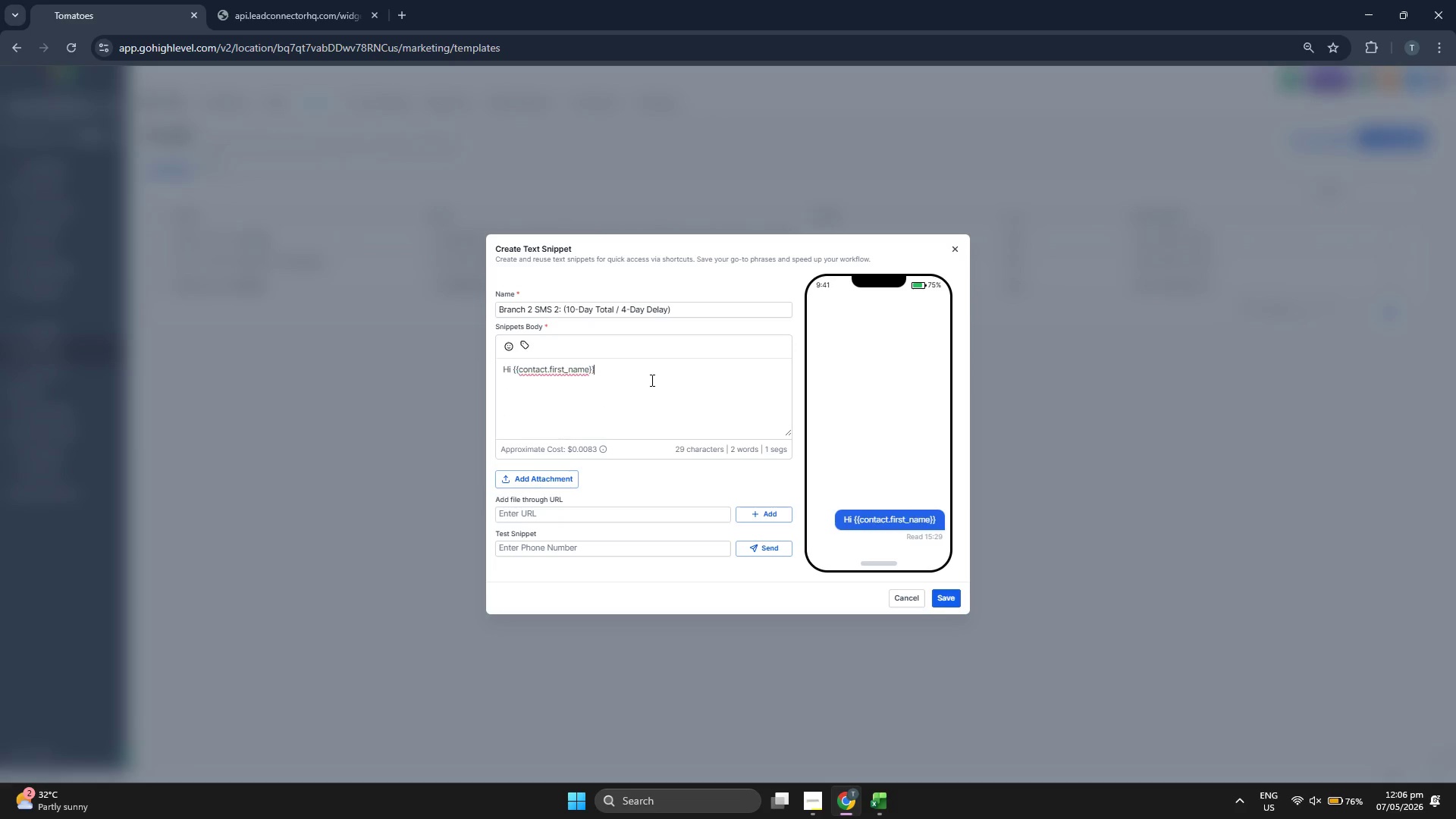 
type(, it's ZX)
key(Backspace)
type(enith Wellness, )
key(Backspace)
key(Backspace)
type(. We noticed you haven't booked your )
 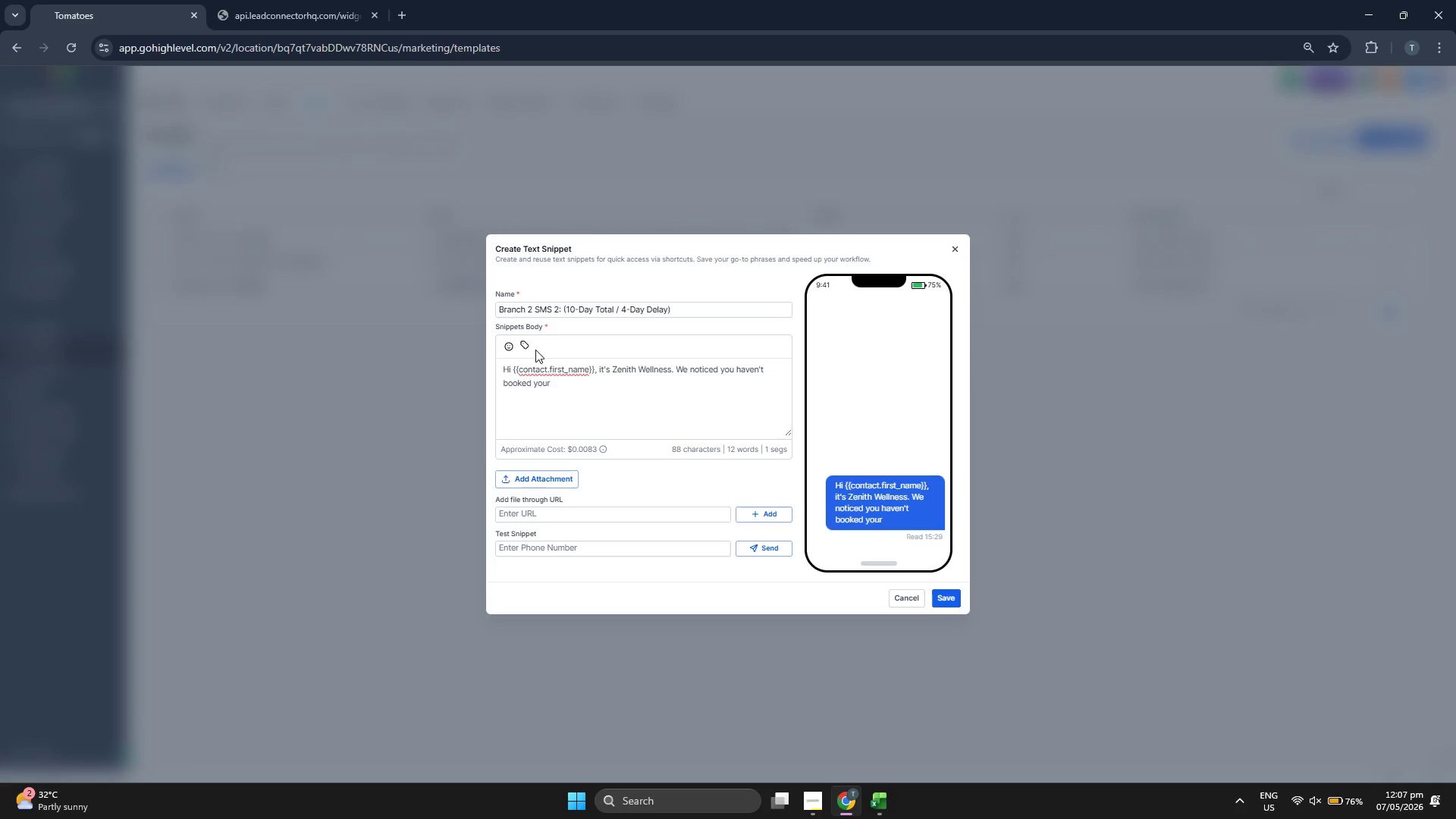 
double_click([523, 350])
 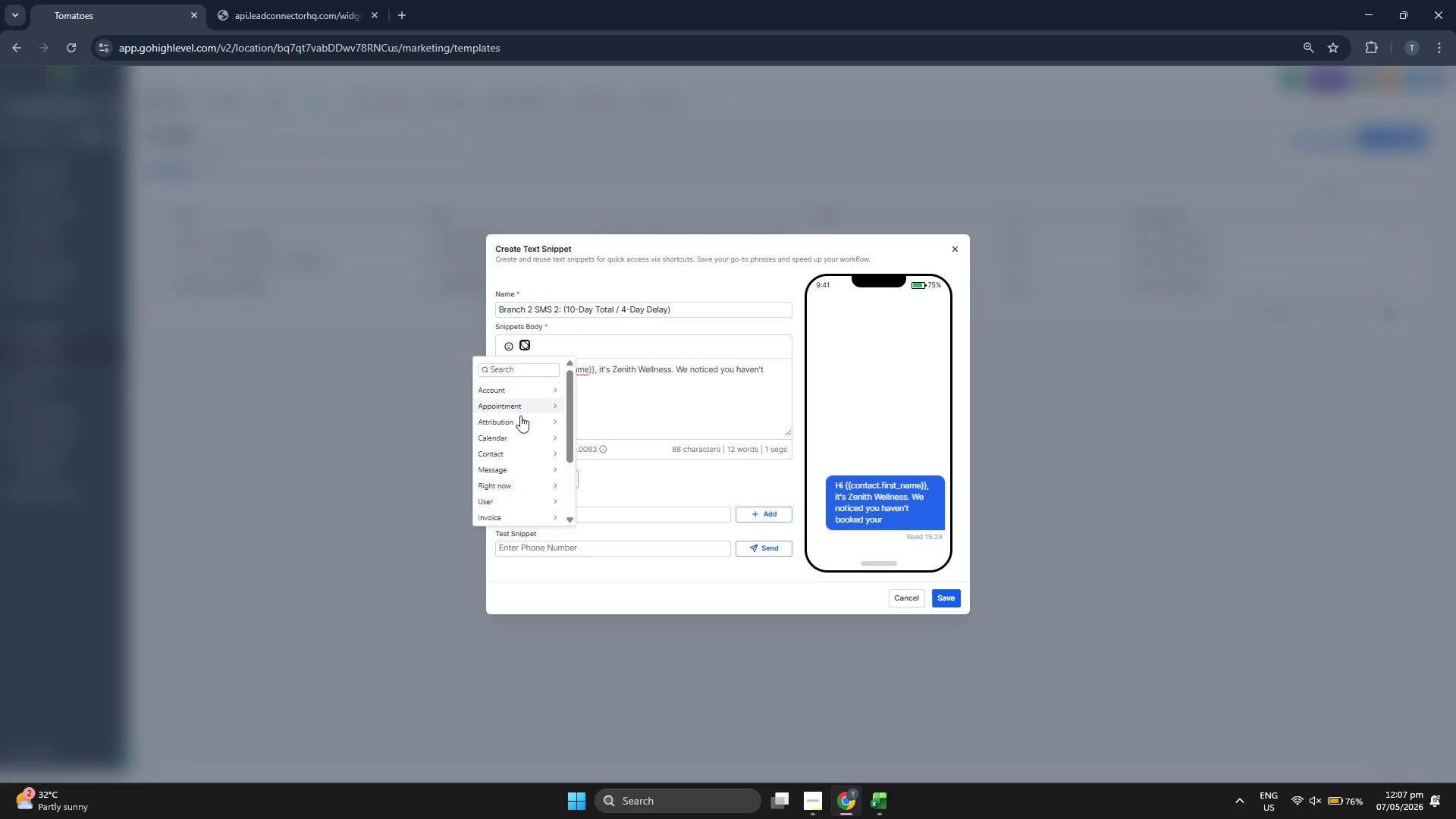 
scroll: coordinate [513, 483], scroll_direction: down, amount: 4.0
 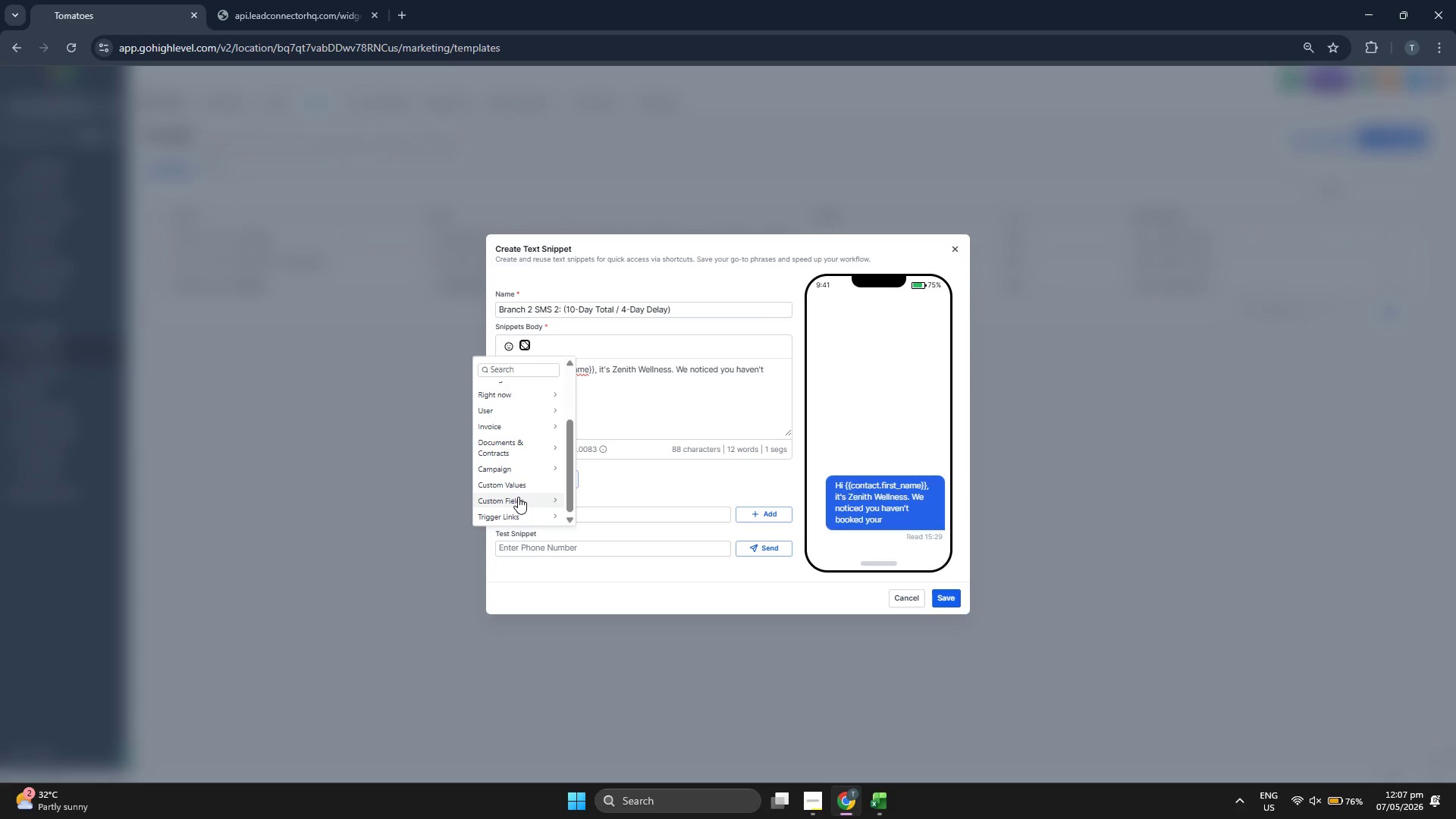 
left_click([518, 497])
 